 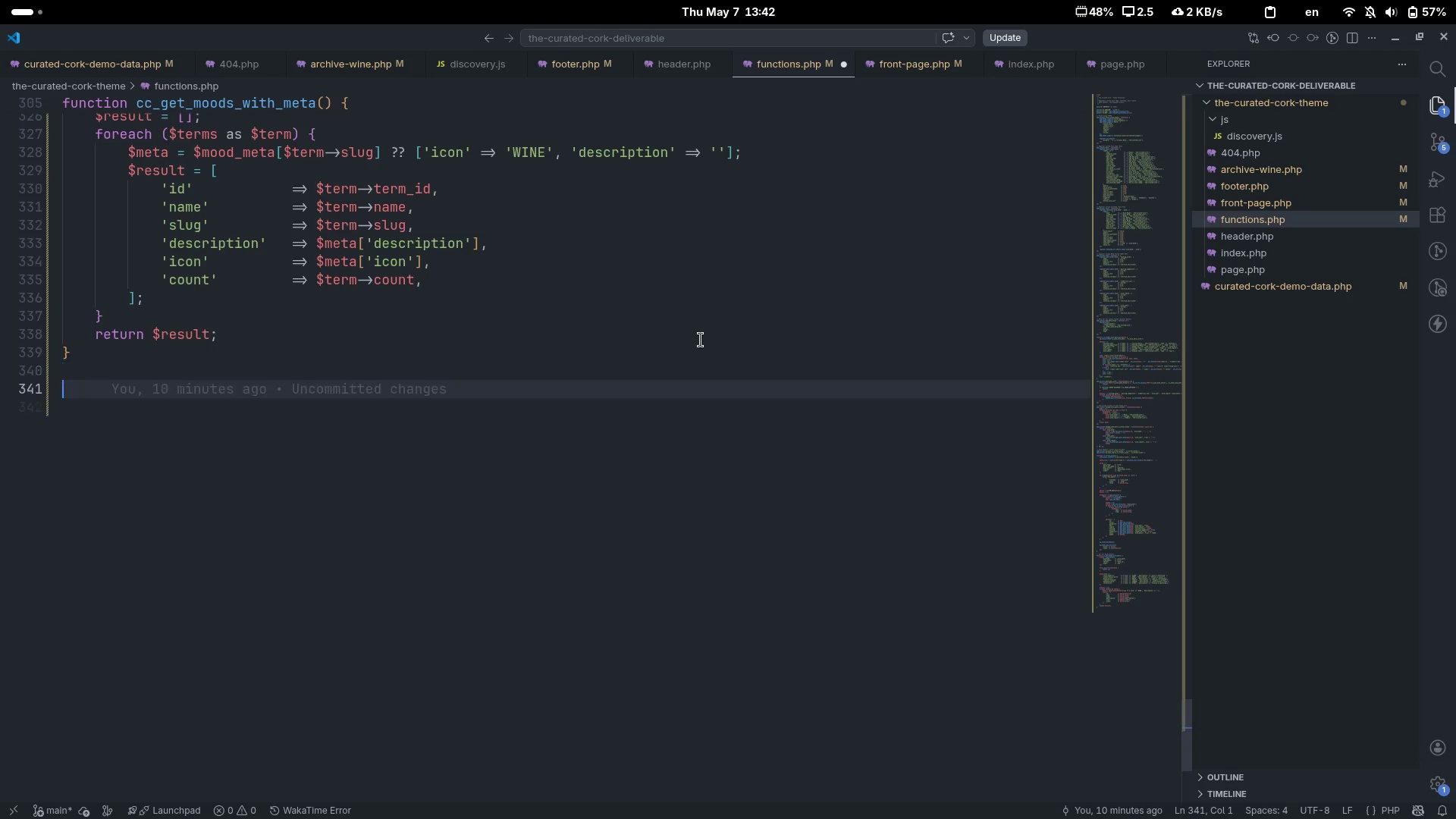 
key(Enter)
 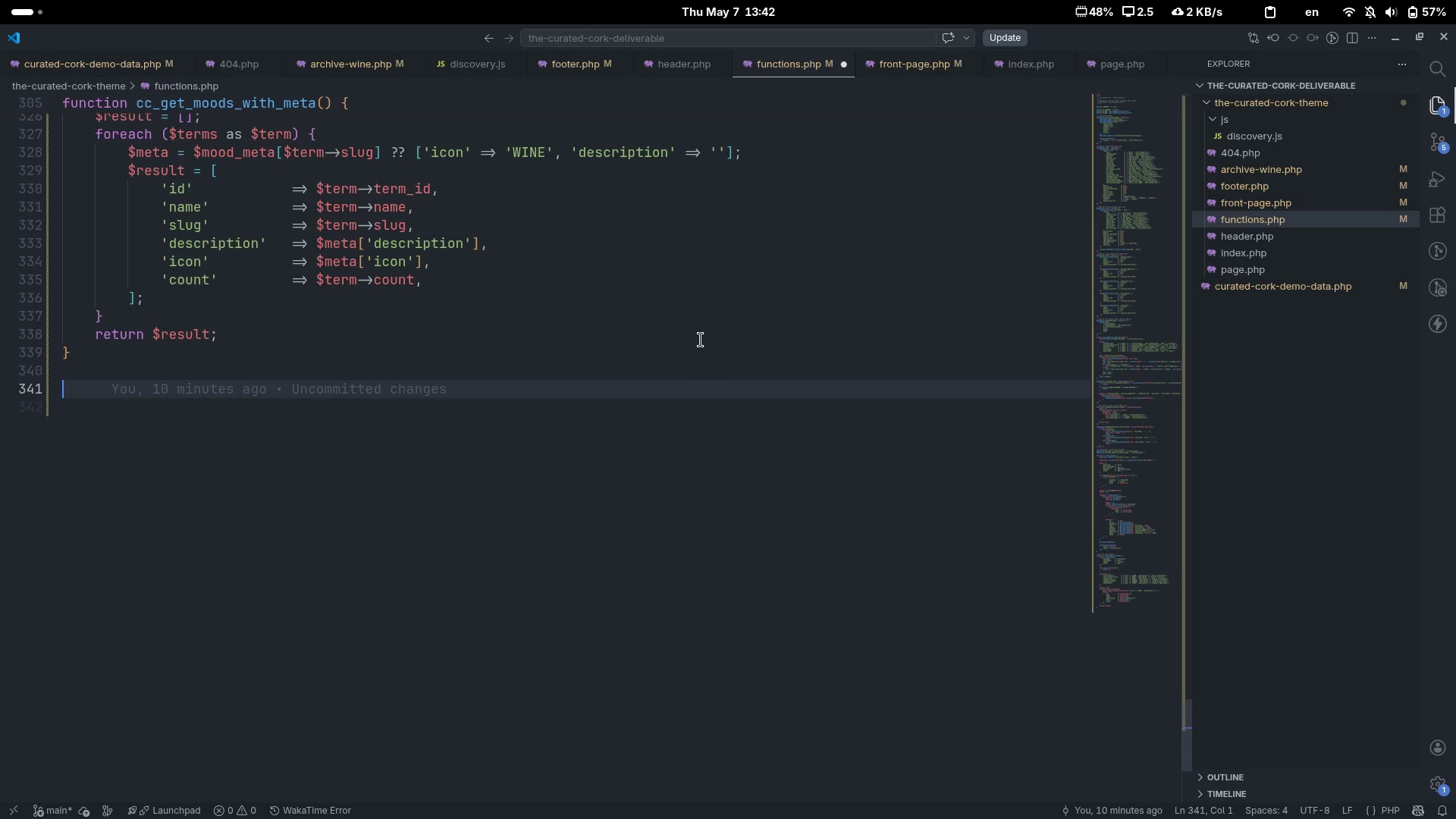 
key(Enter)
 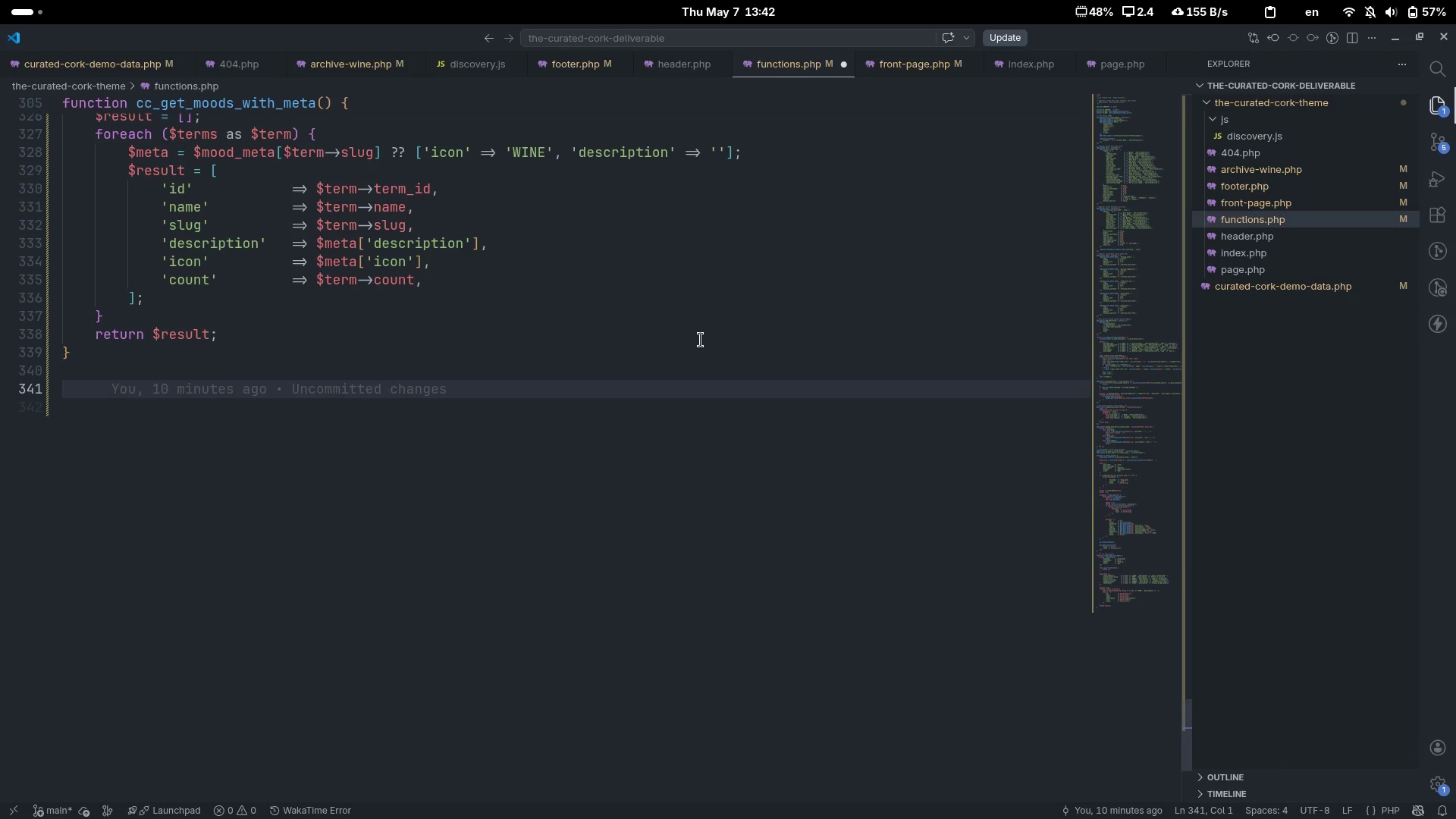 
key(Control+Slash)
 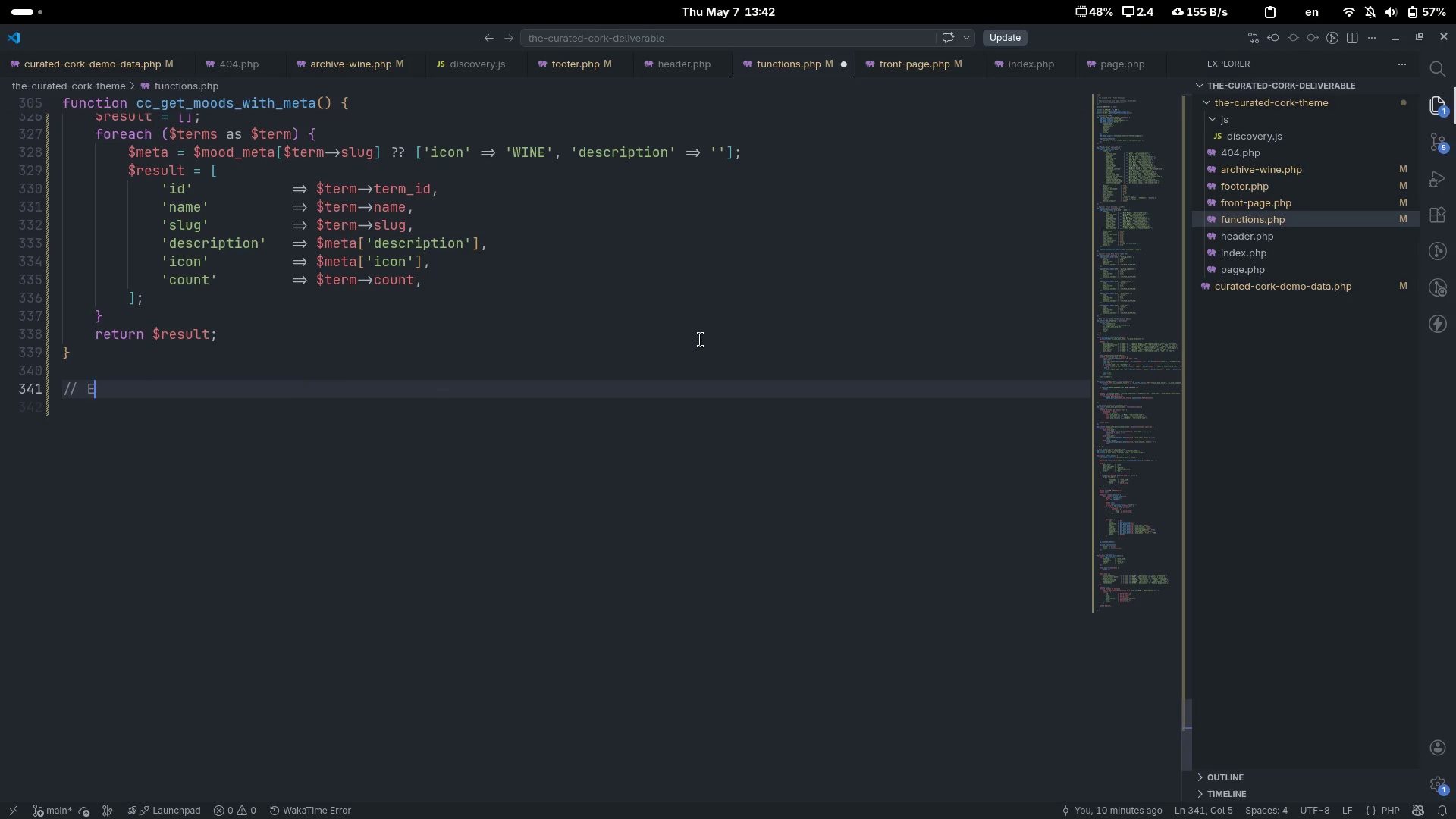 
type(EN)
key(Backspace)
type(nqueue Ac)
key(Backspace)
key(Backspace)
type(SC)
key(Backspace)
type(cripts & Styles)
 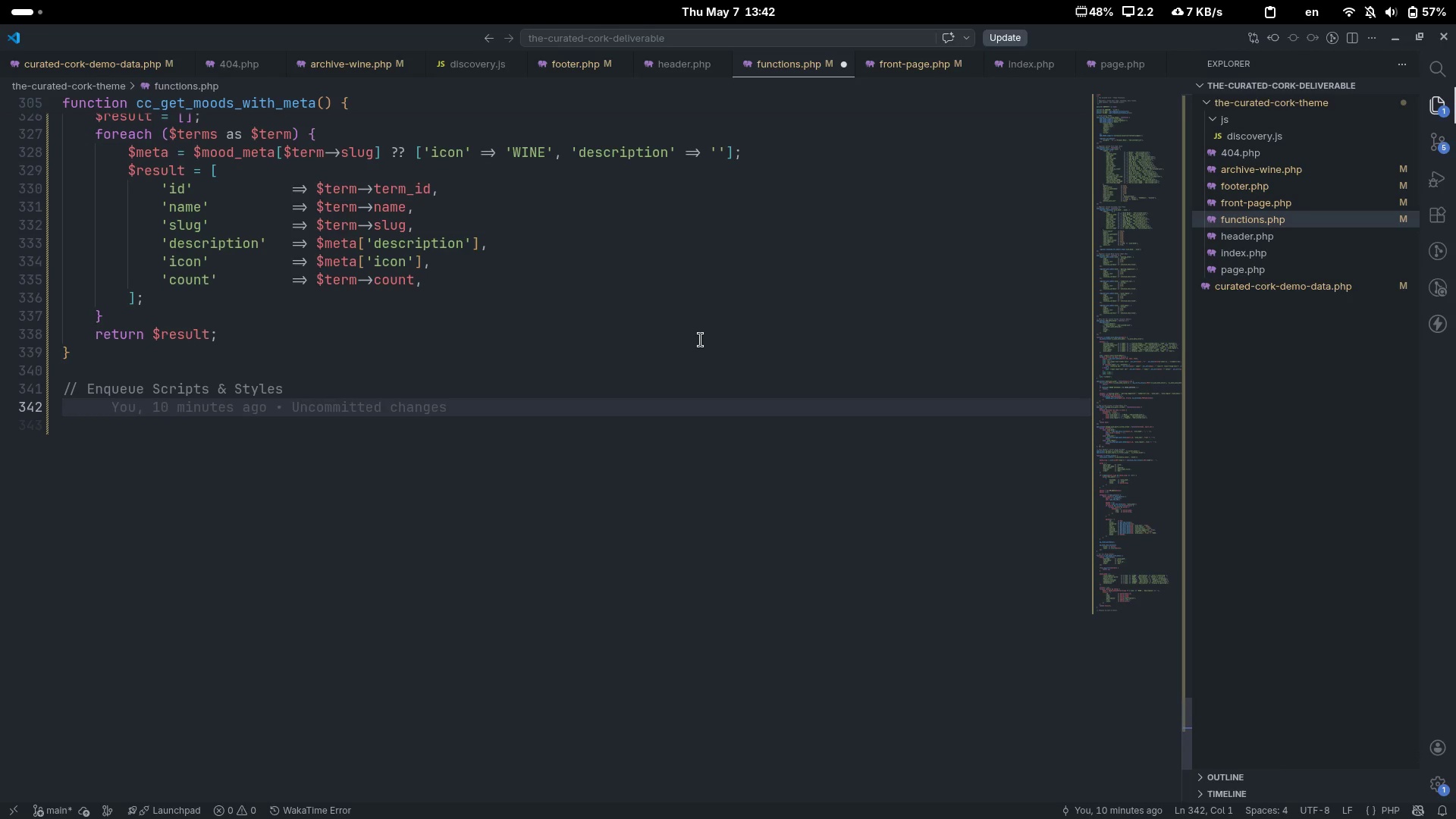 
 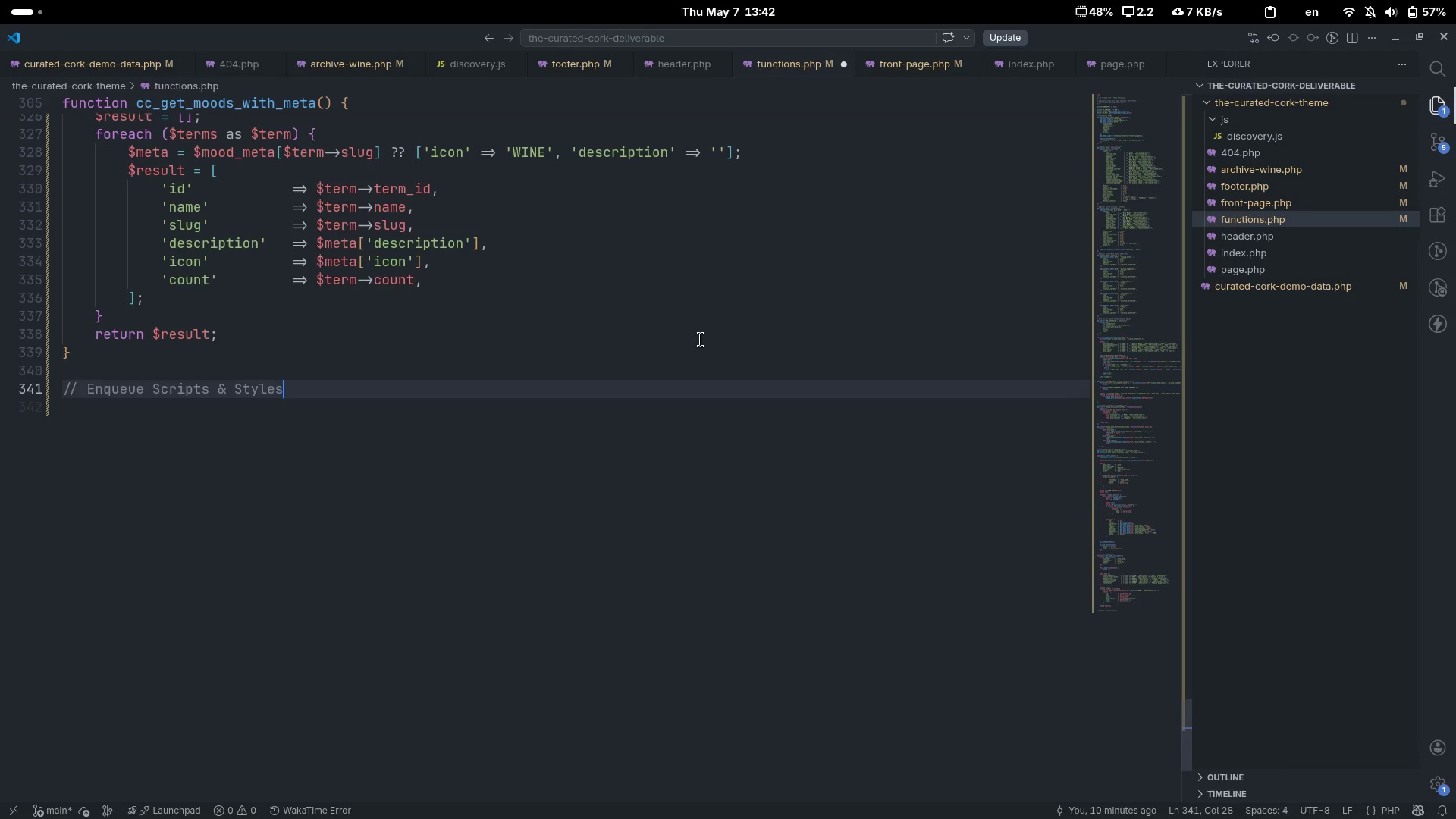 
key(Enter)
 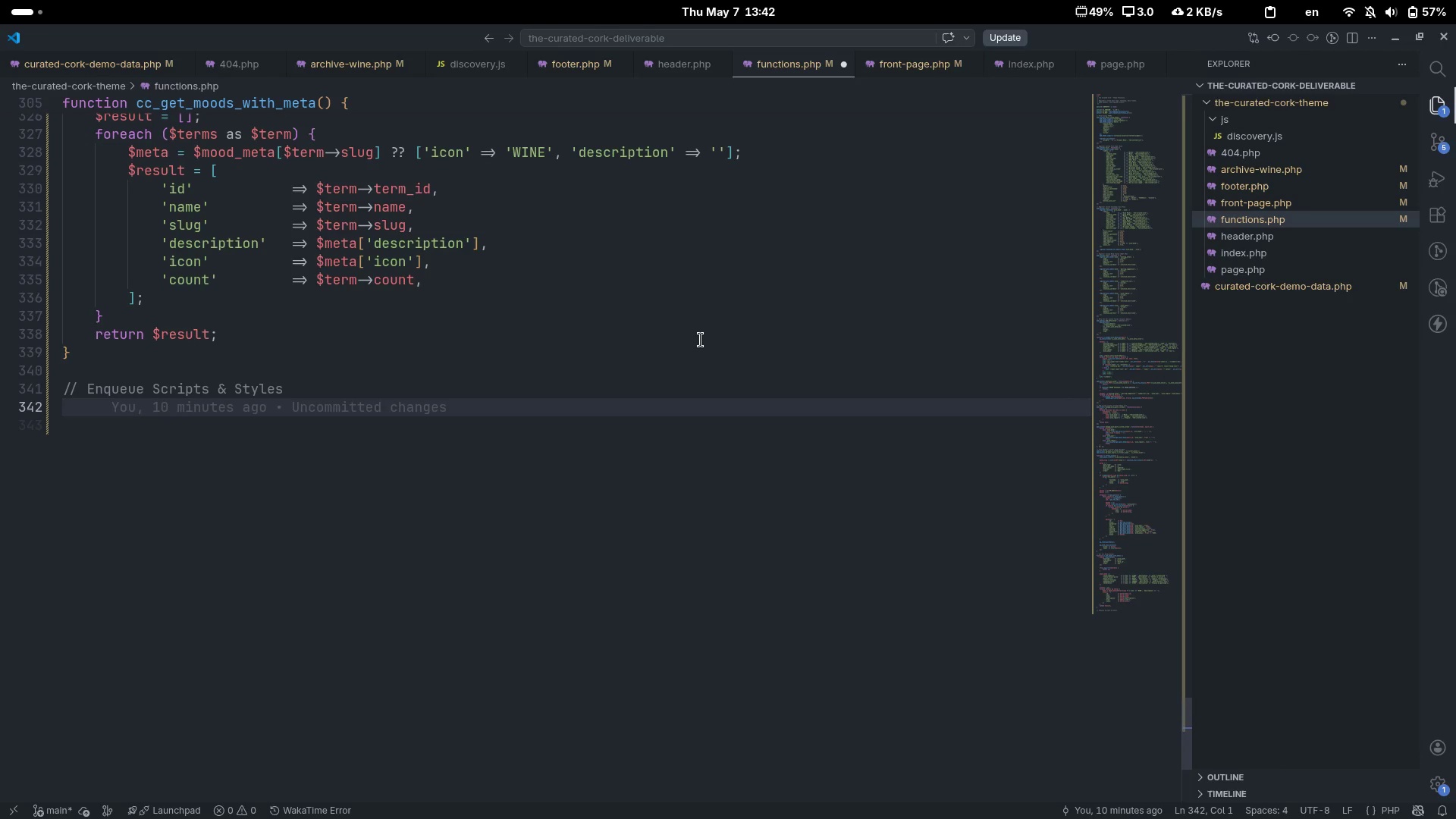 
key(Enter)
 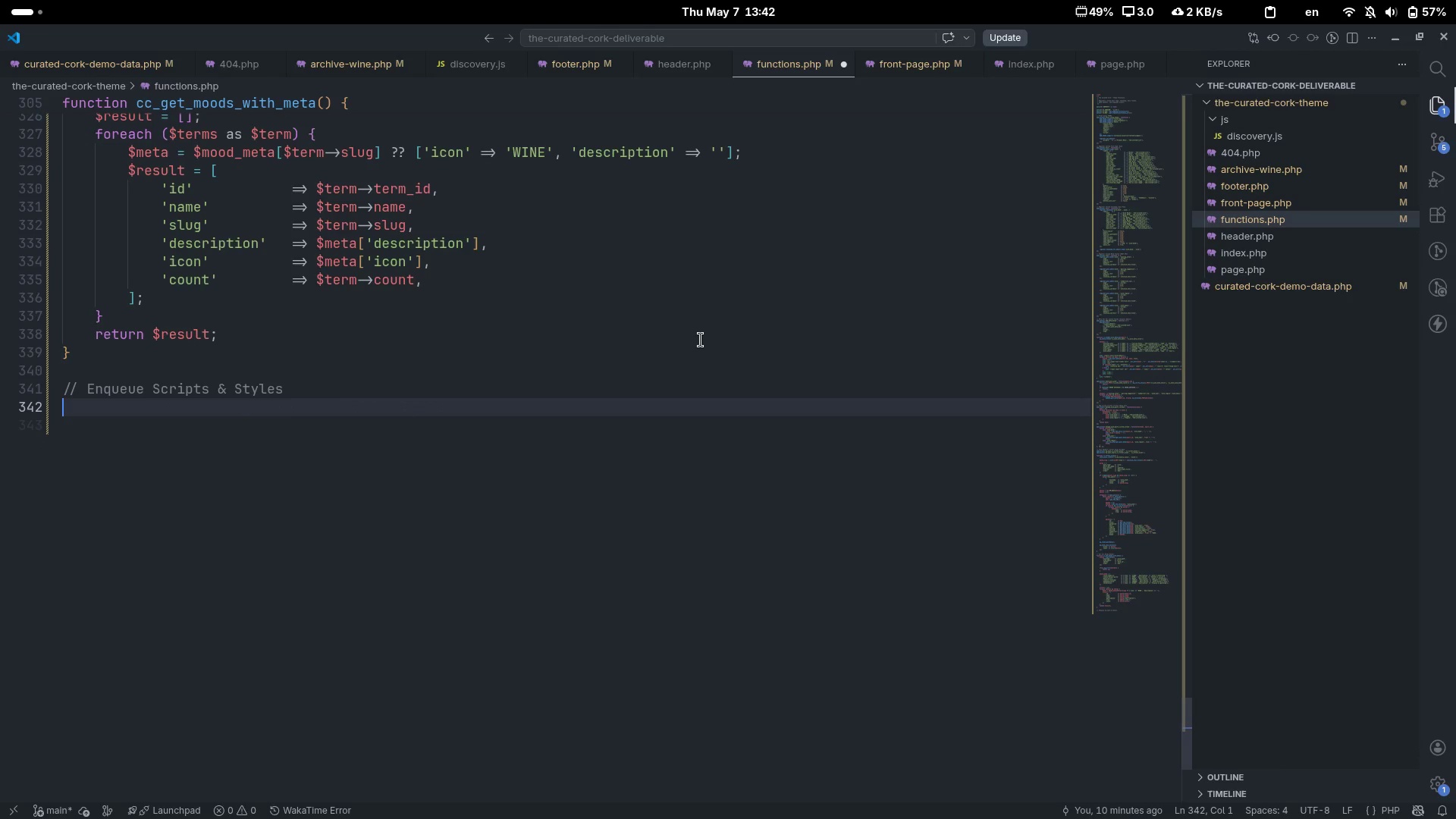 
key(Backspace)
type(add_action('wp_enqueue_scripts)
 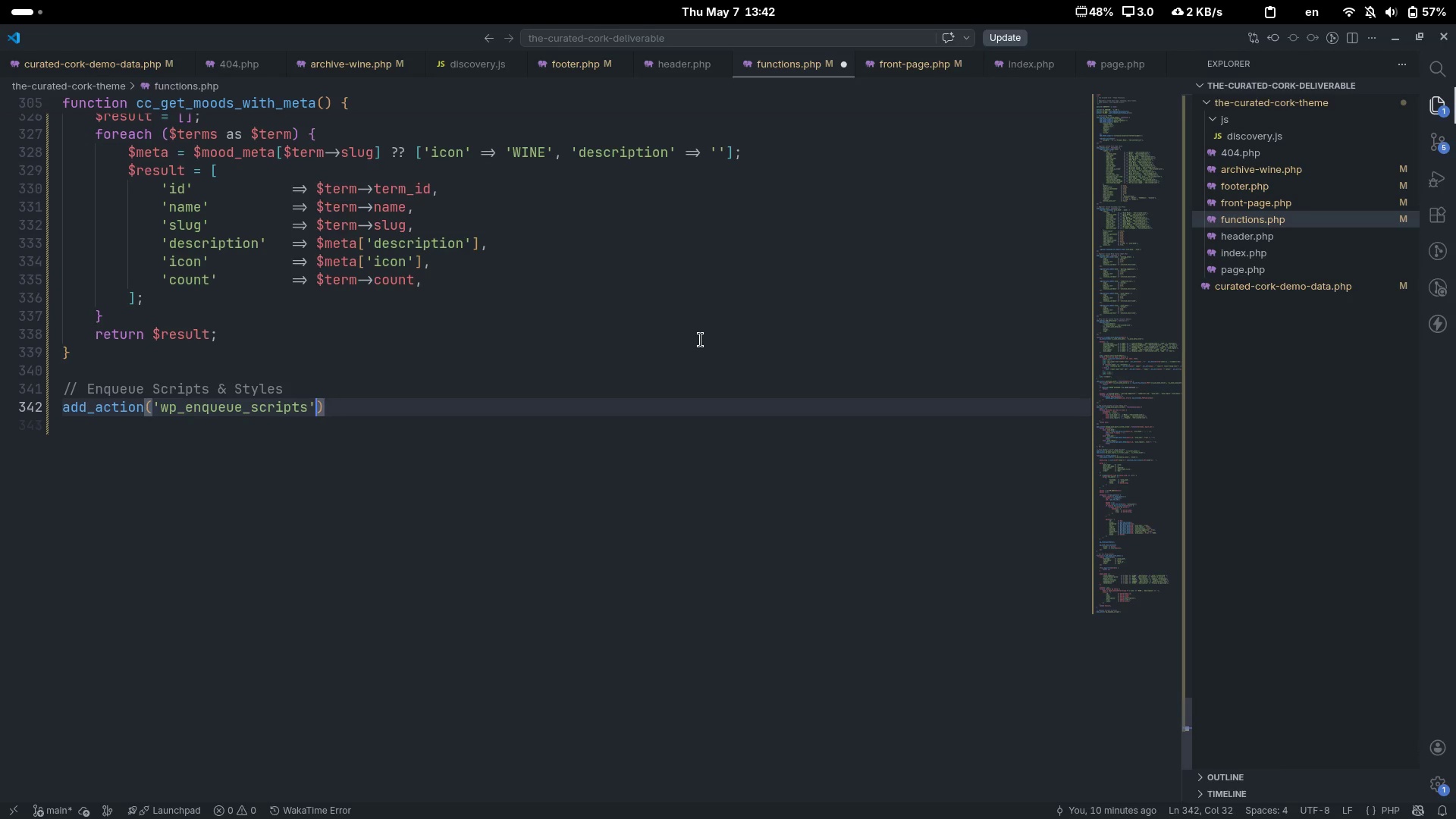 
 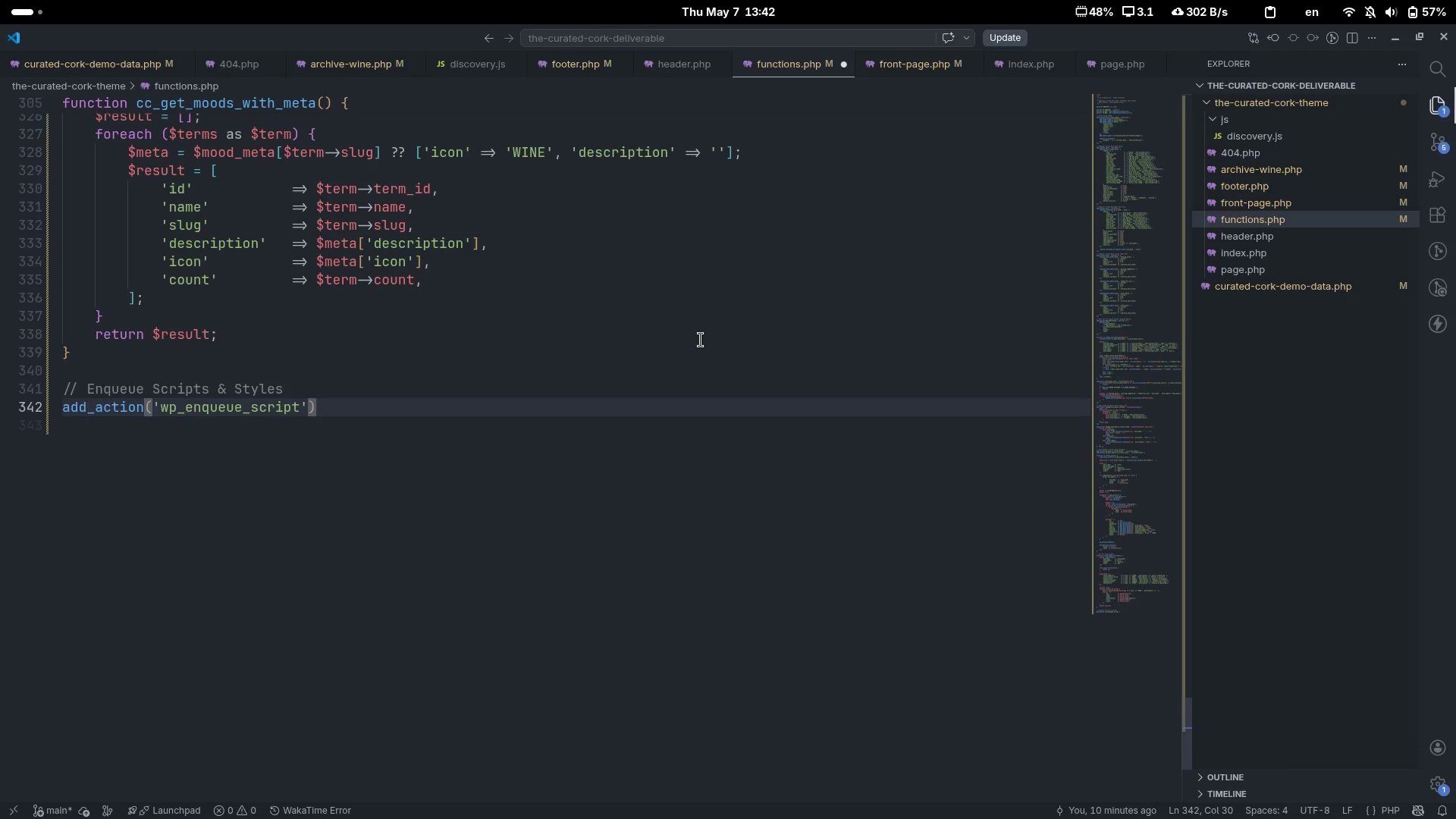 
key(ArrowRight)
 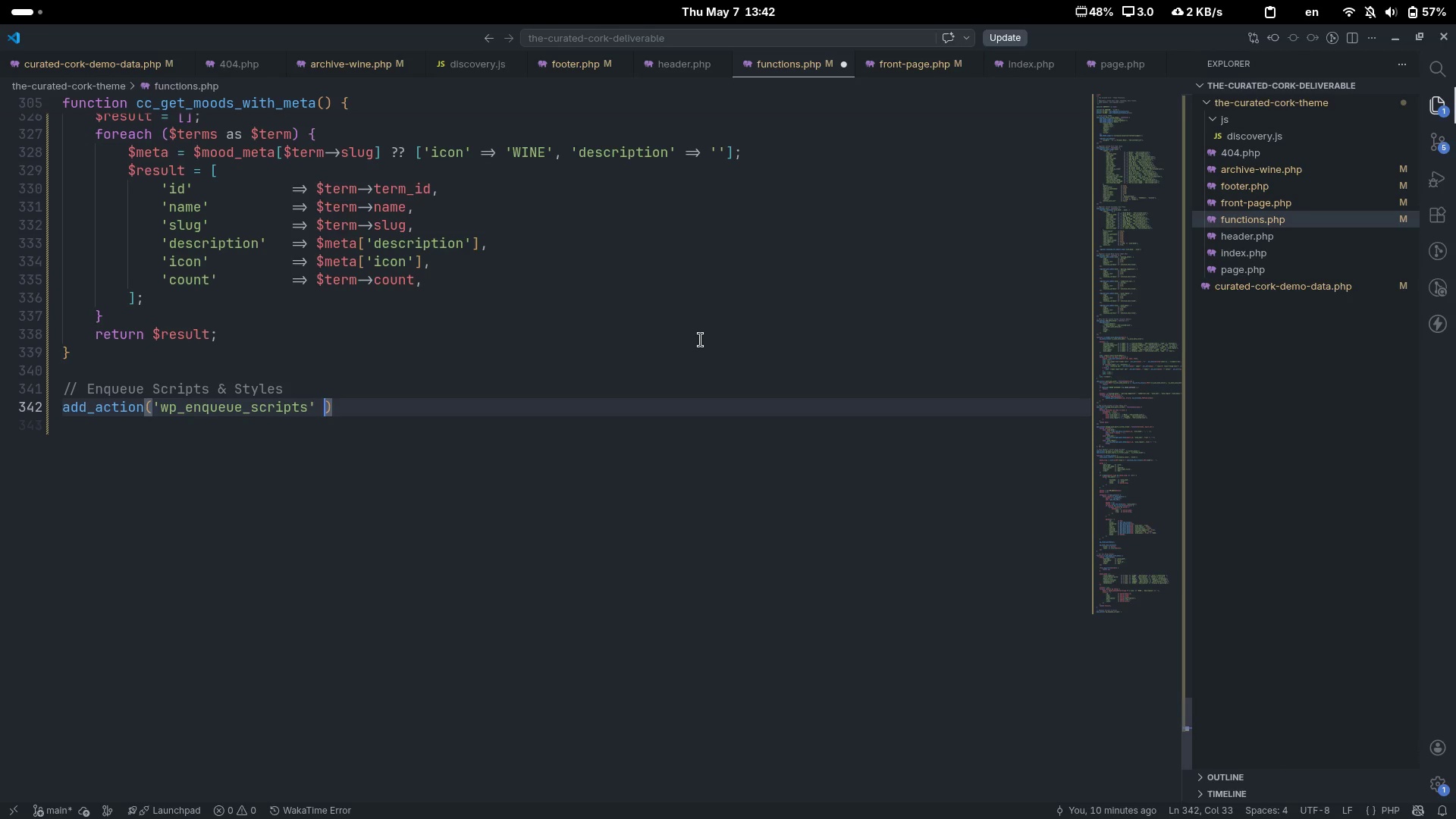 
type( )
key(Backspace)
type(, fnc)
key(Backspace)
key(Backspace)
type(unction() {)
 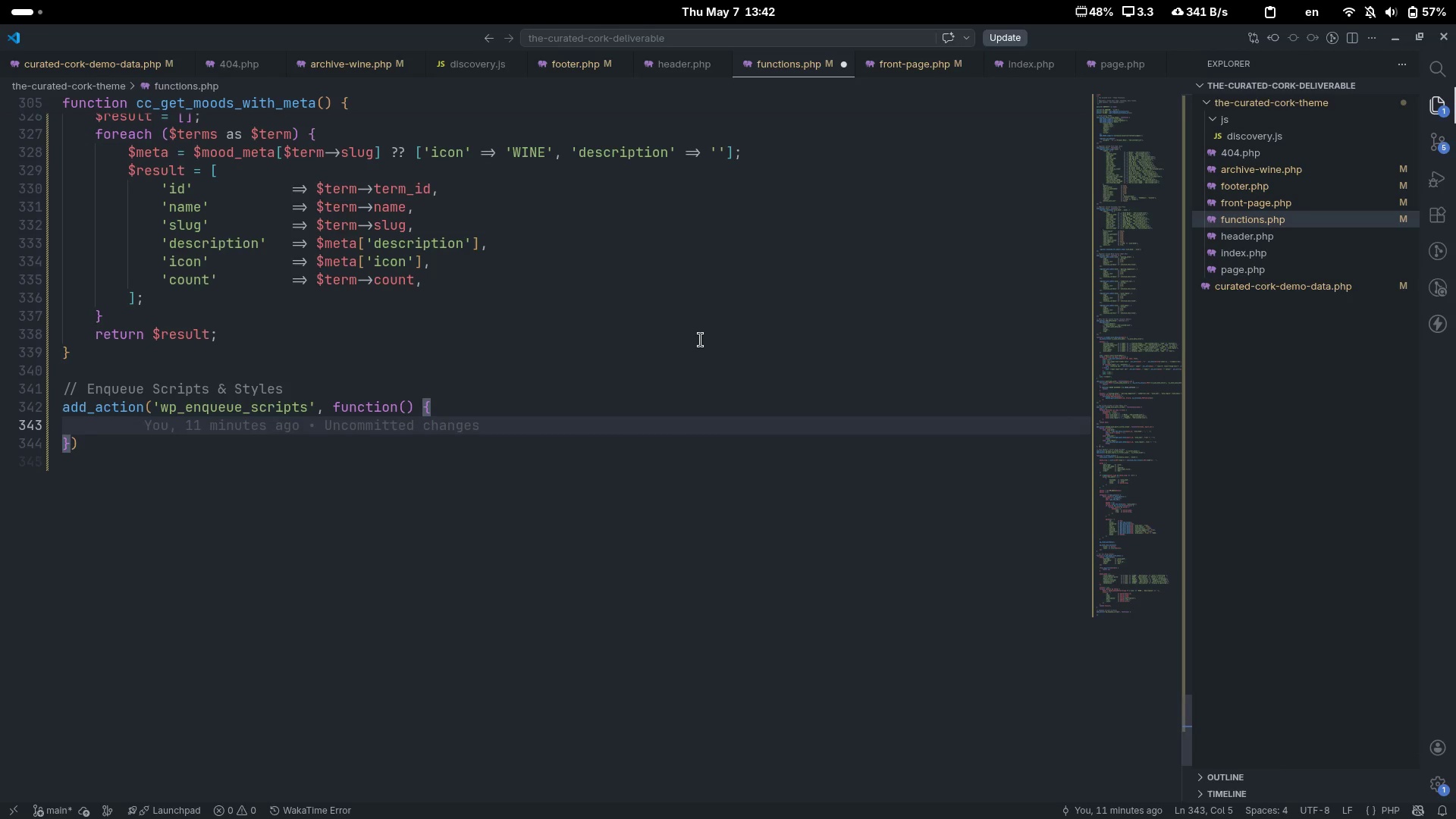 
 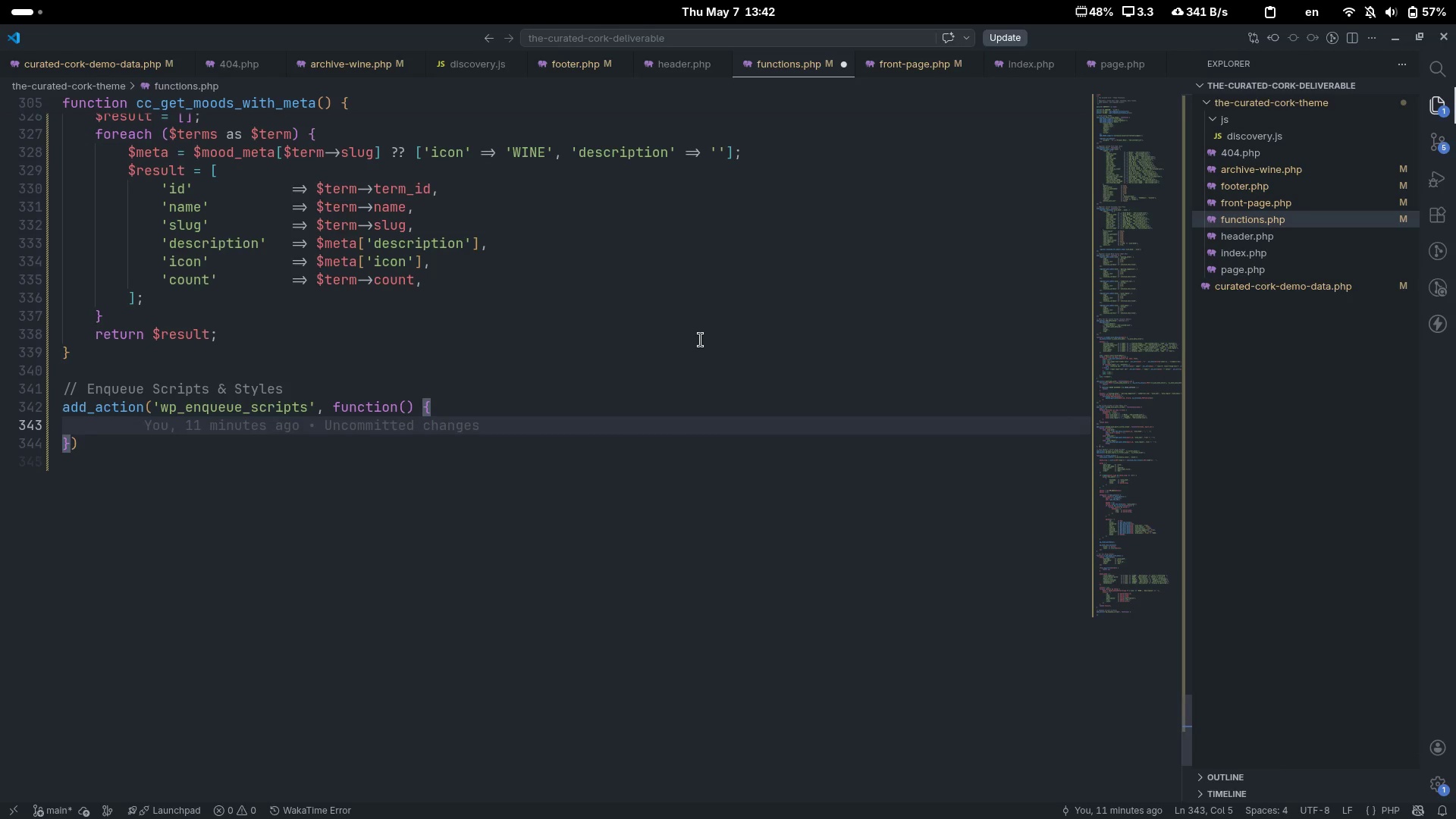 
key(Enter)
 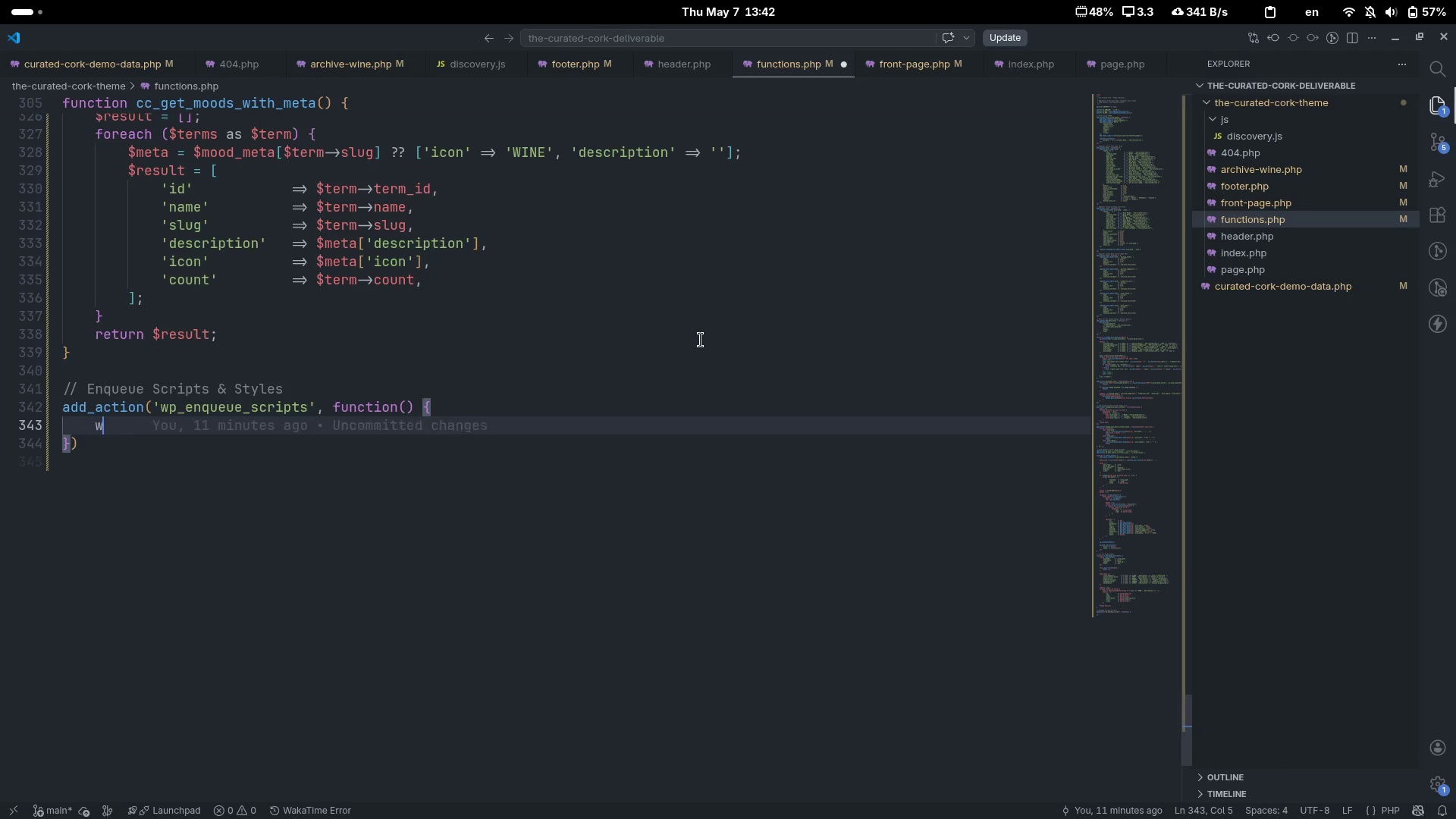 
type(wp_enqueye)
key(Backspace)
key(Backspace)
type(ue)
 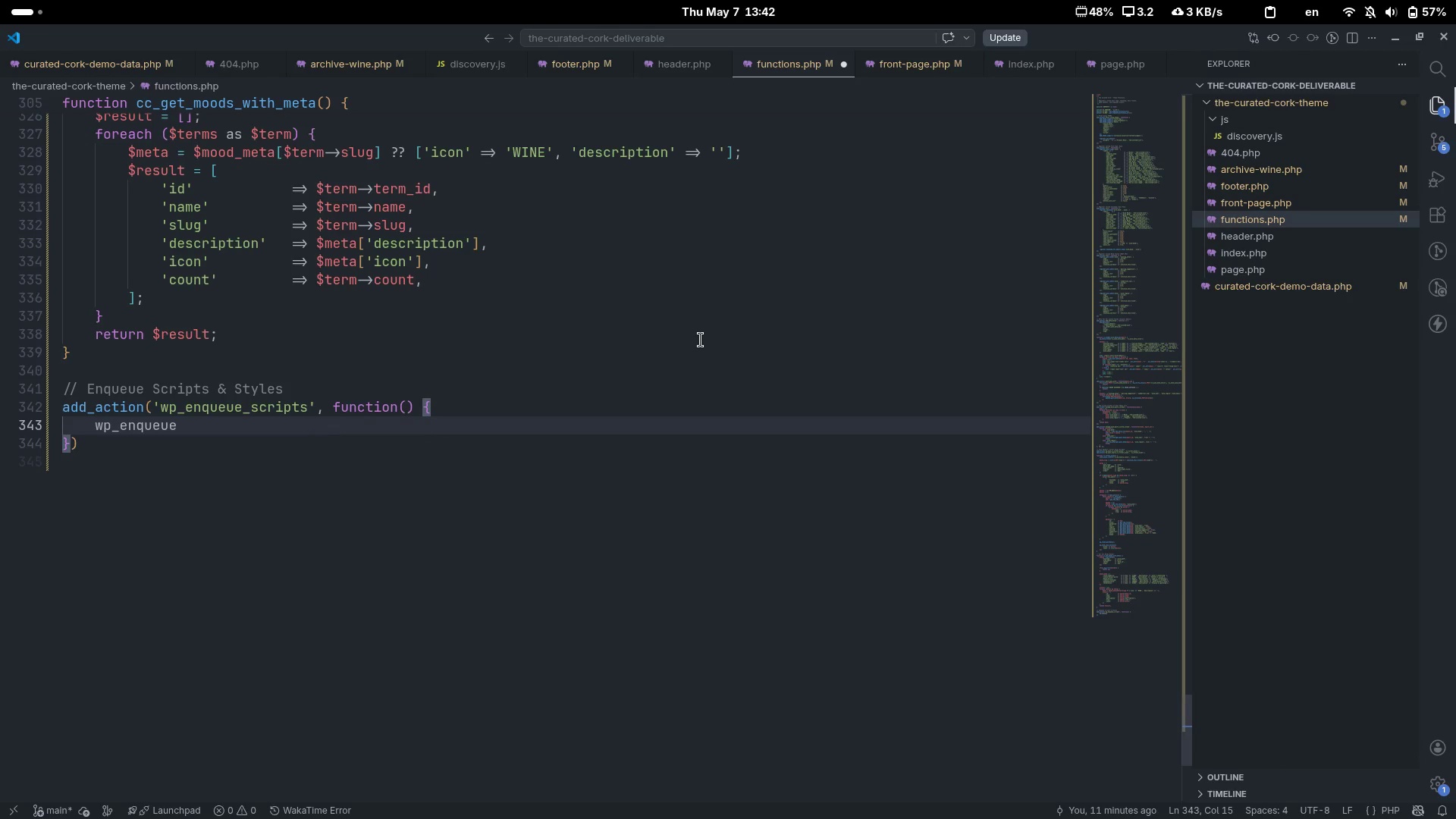 
type(_style()
 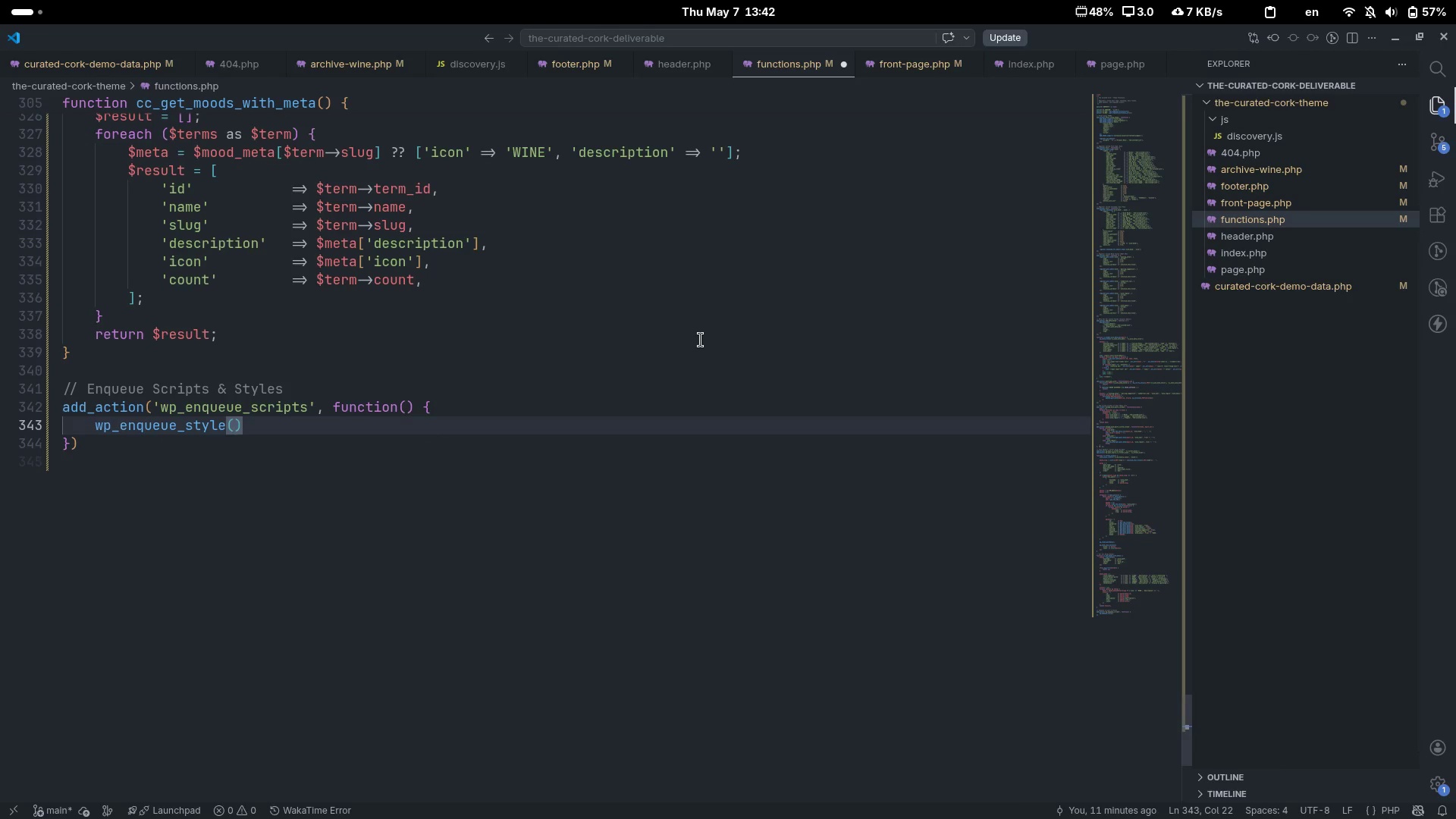 
key(Enter)
 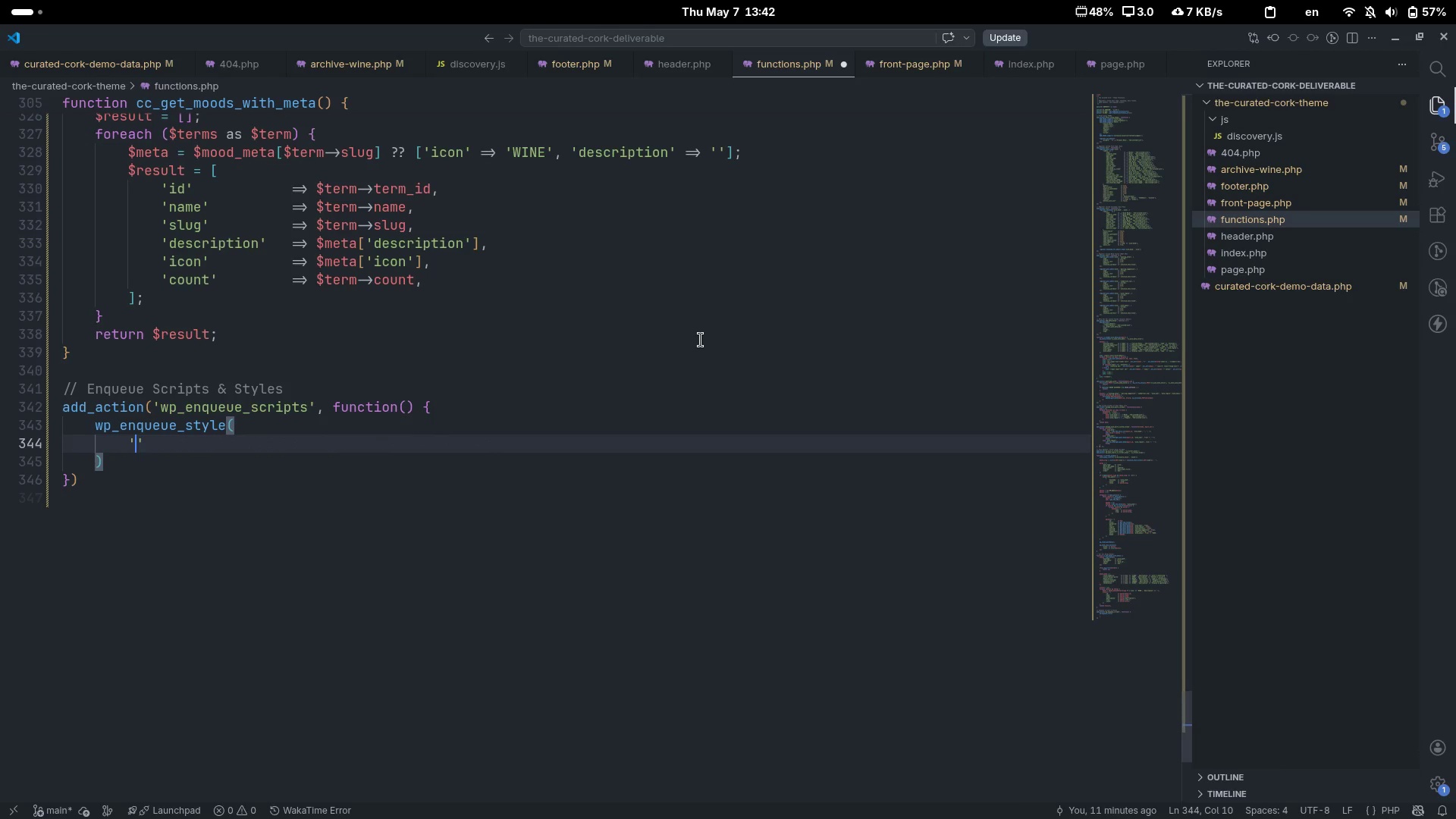 
type('h)
key(Backspace)
type(the-curate)
 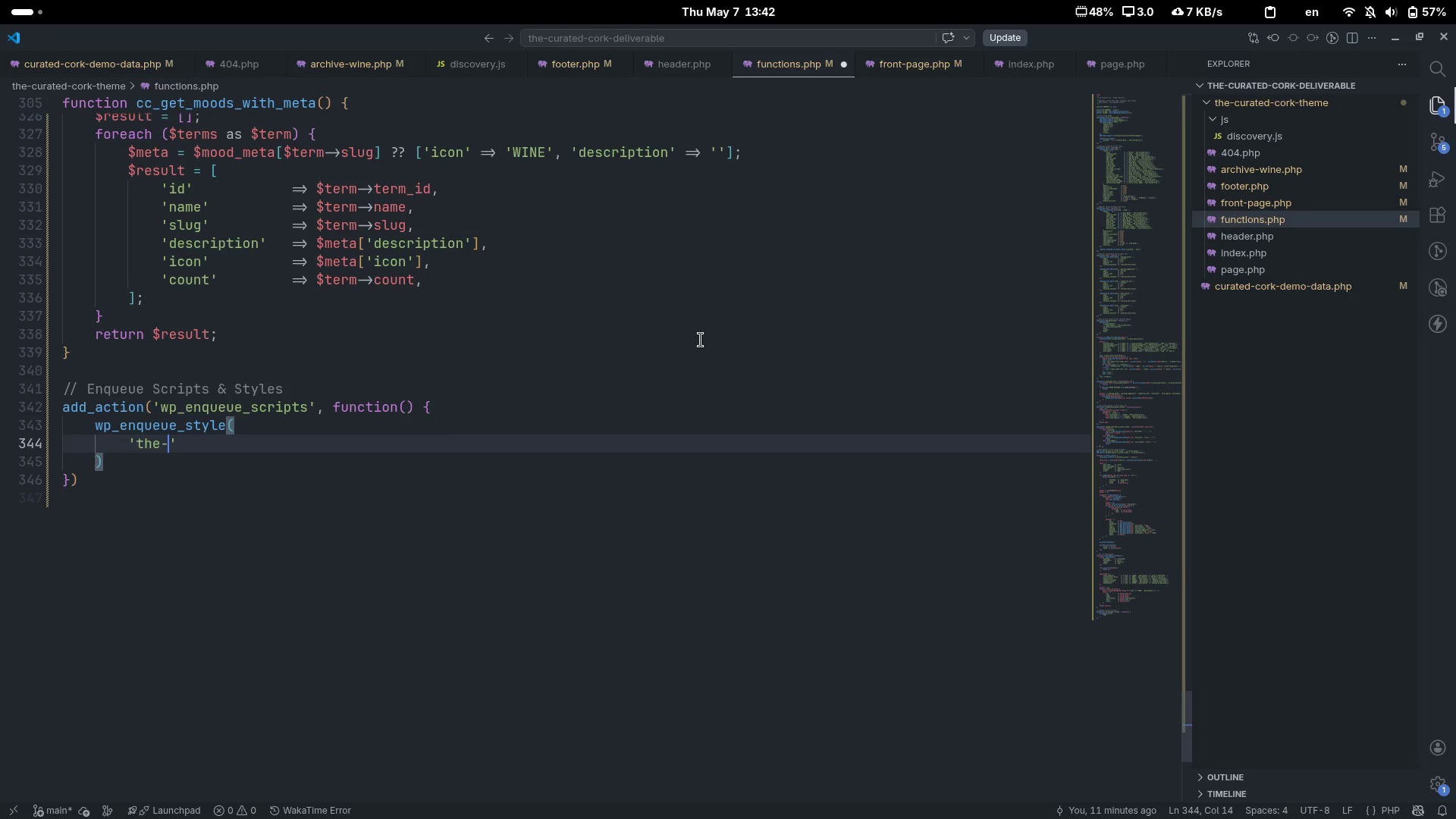 
key(Control+ControlLeft)
 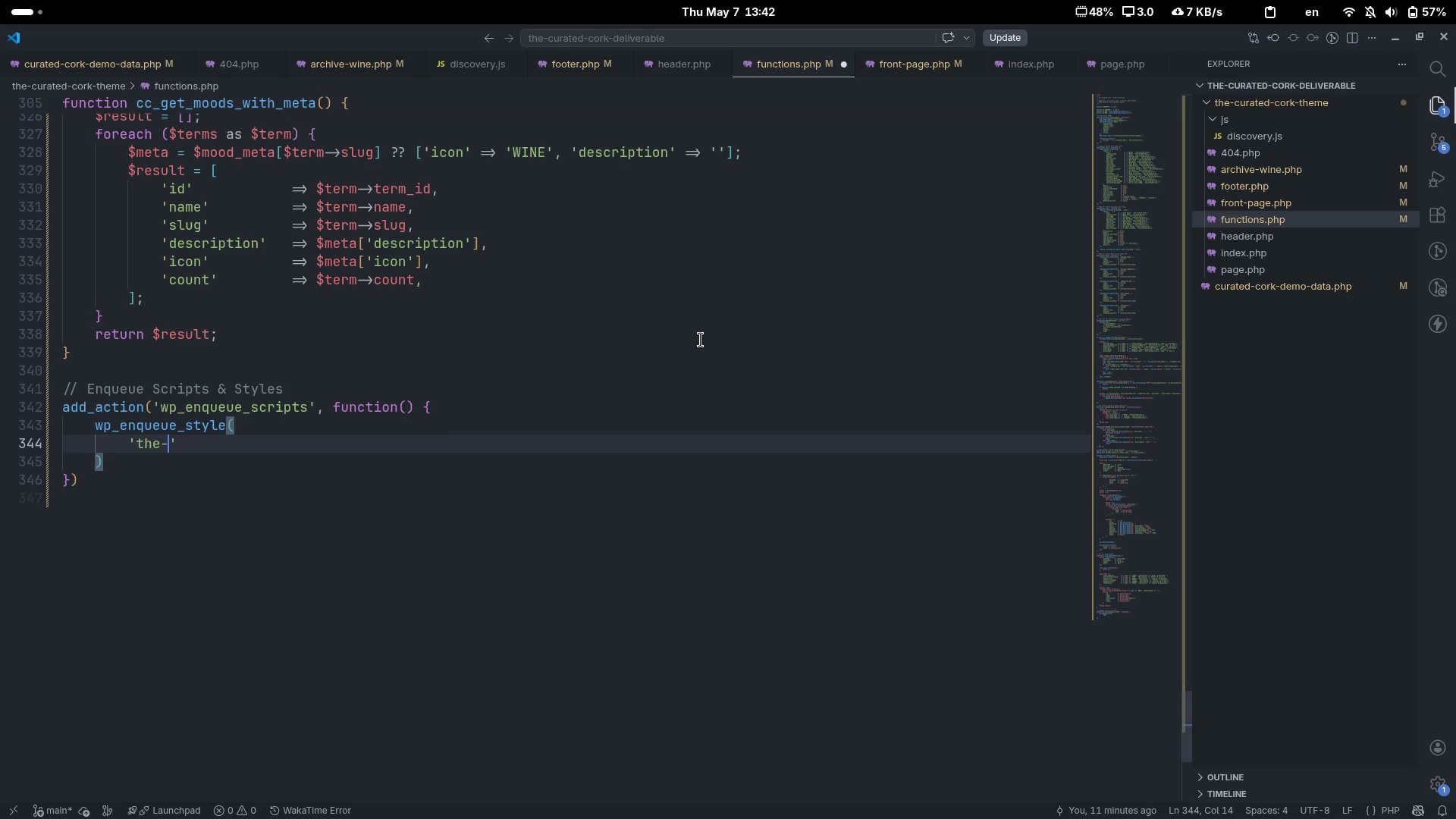 
key(Control+Backspace)
 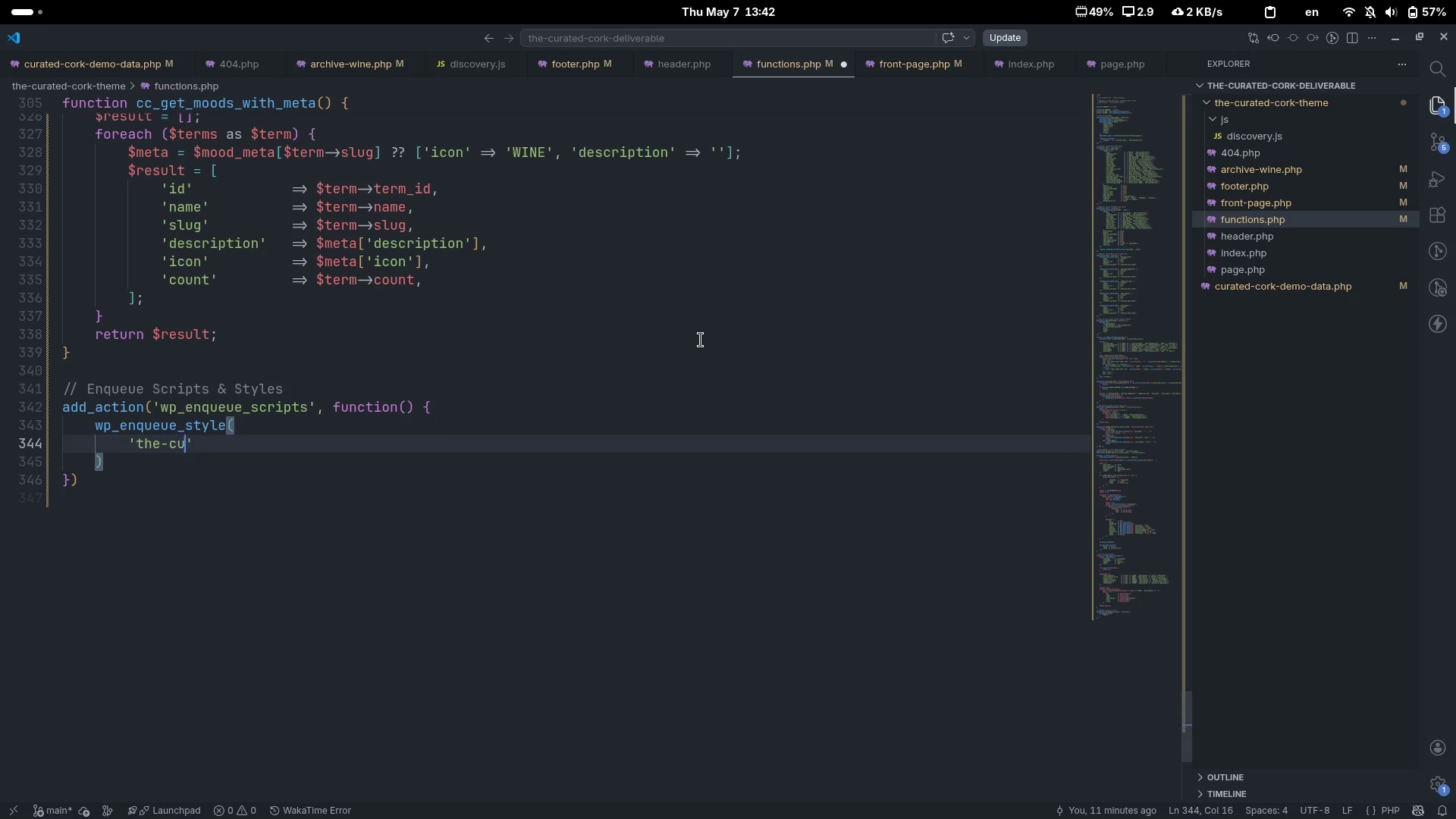 
type(curated-corkp)
key(Backspace)
type(-style)
 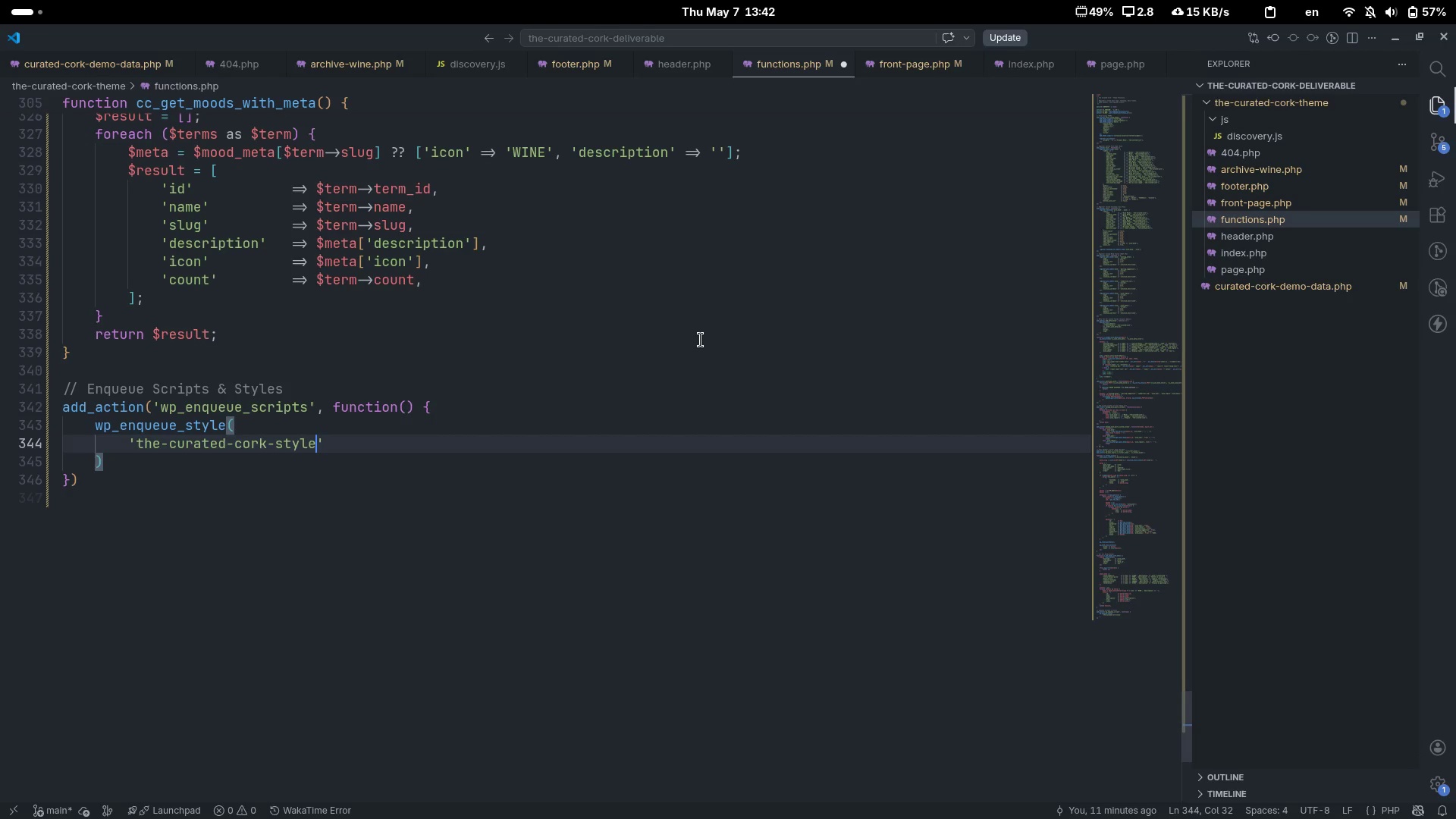 
wait(5.22)
 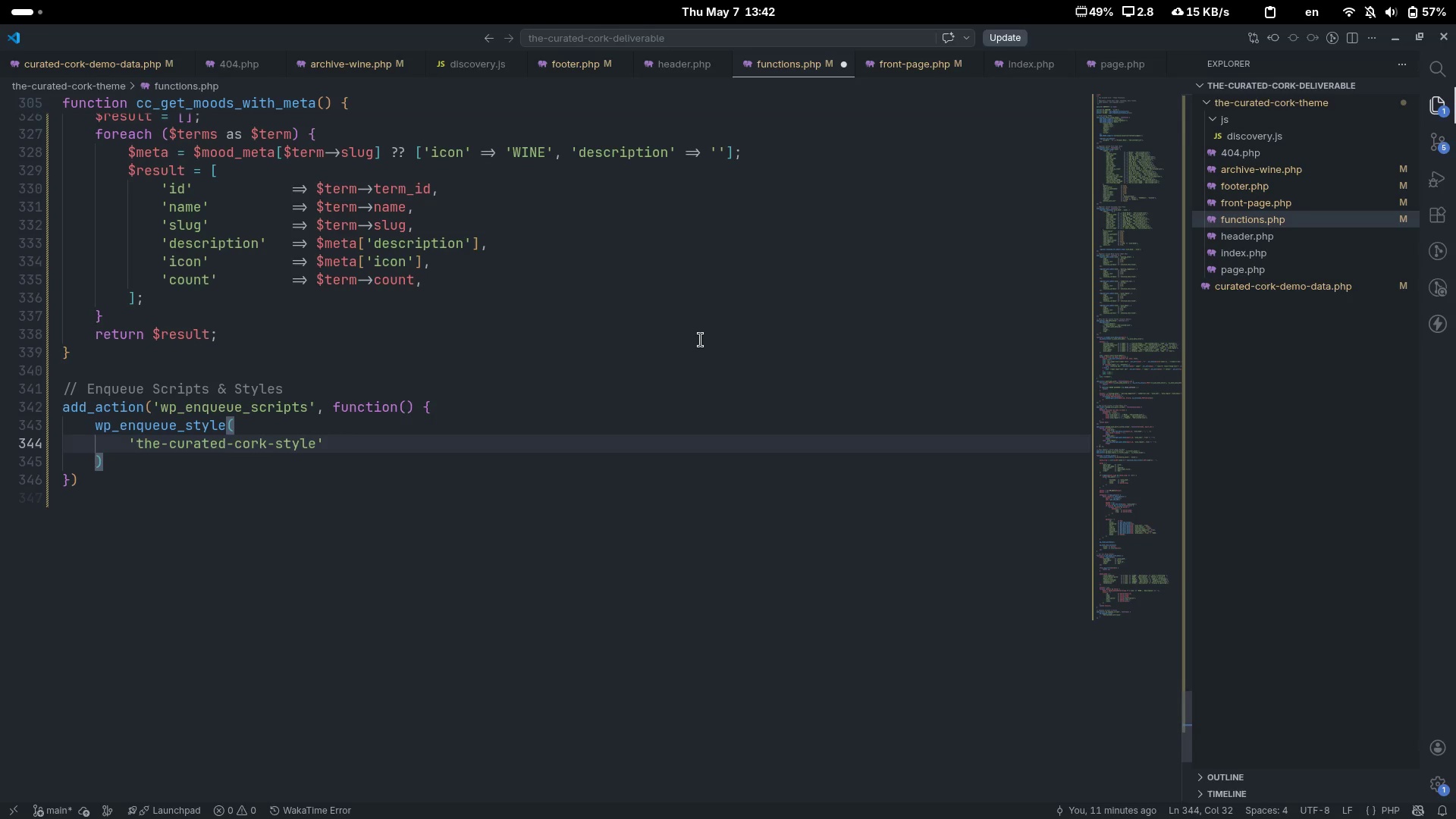 
key(ArrowRight)
 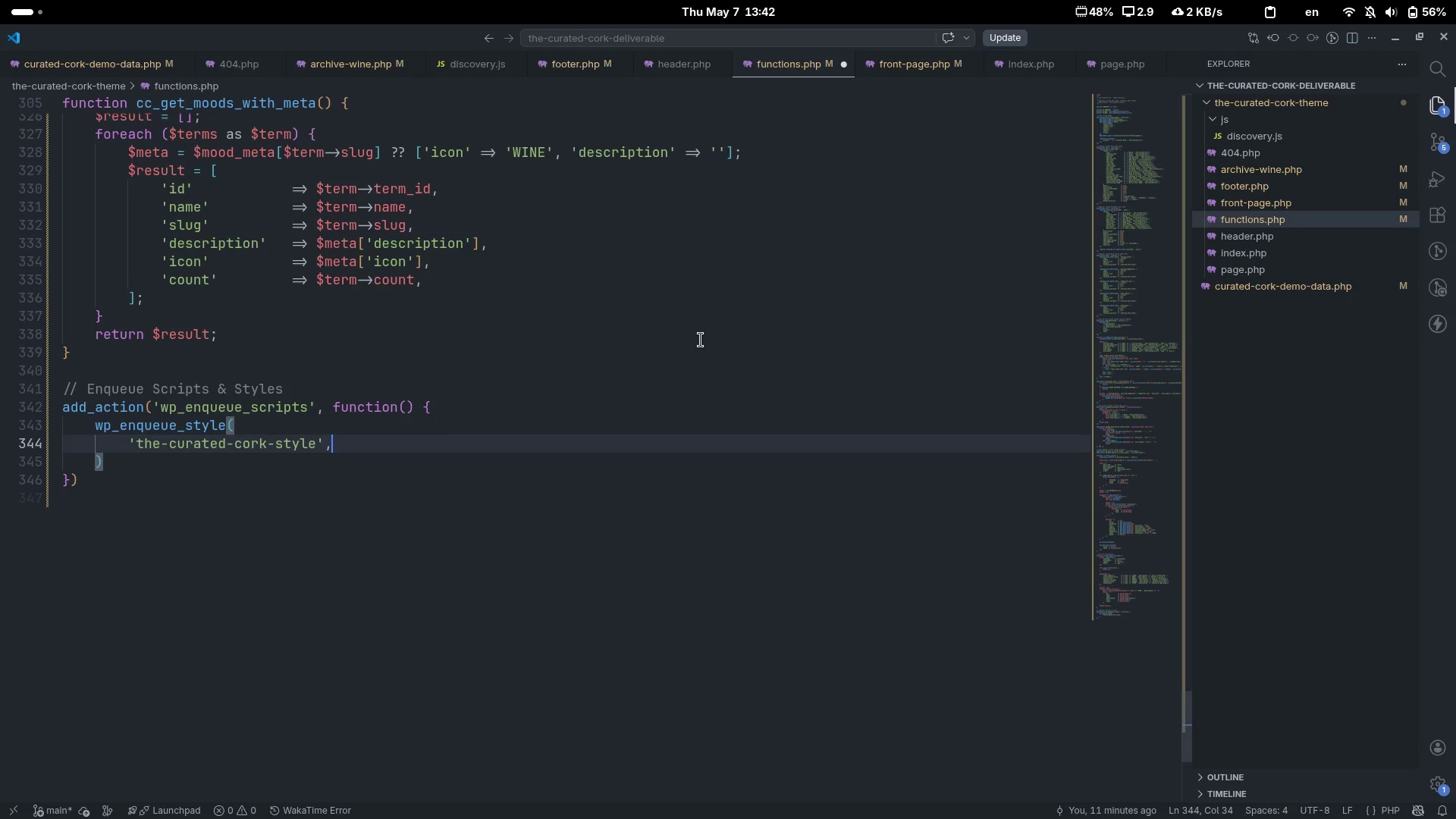 
key(Comma)
 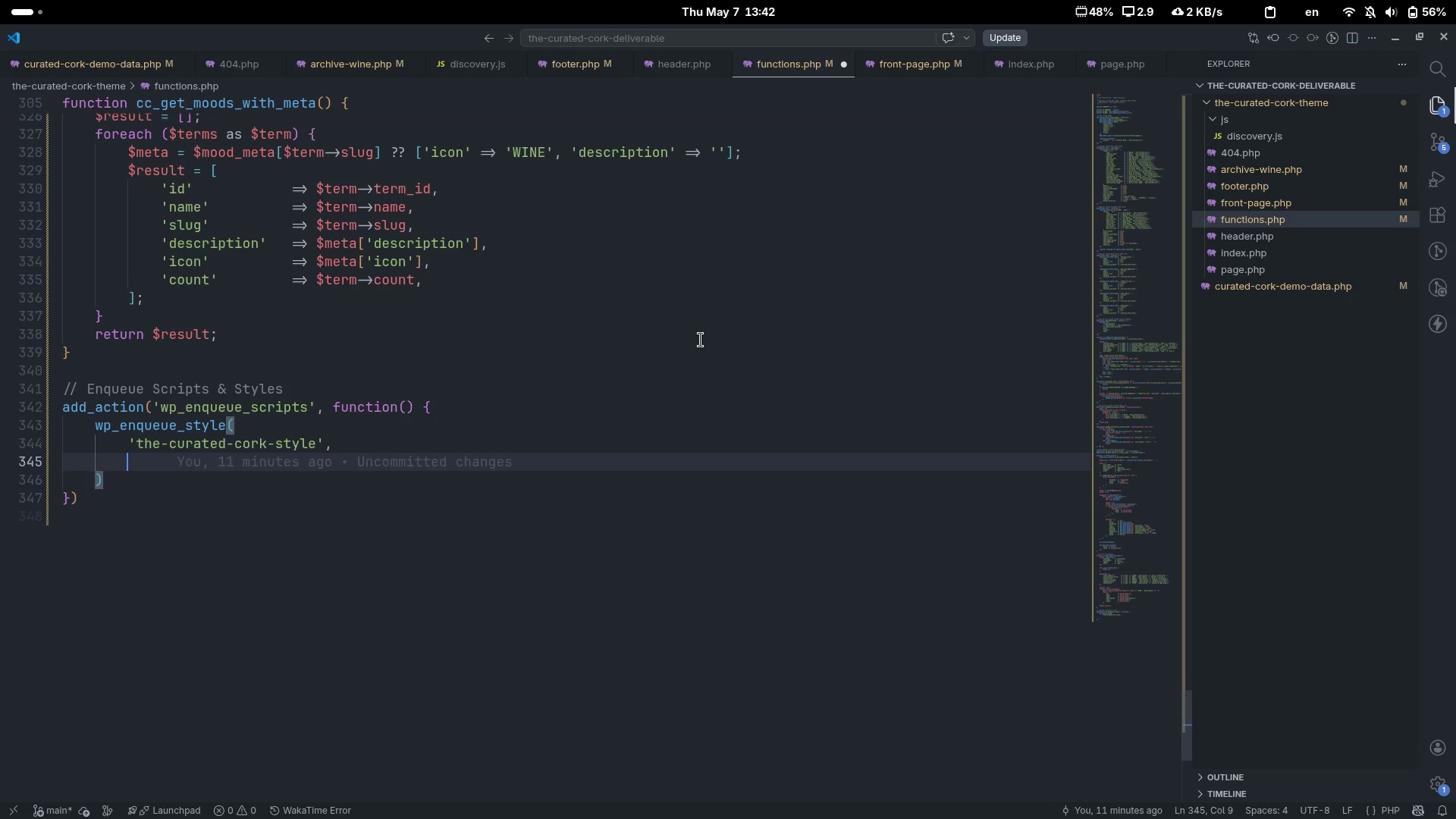 
key(Enter)
 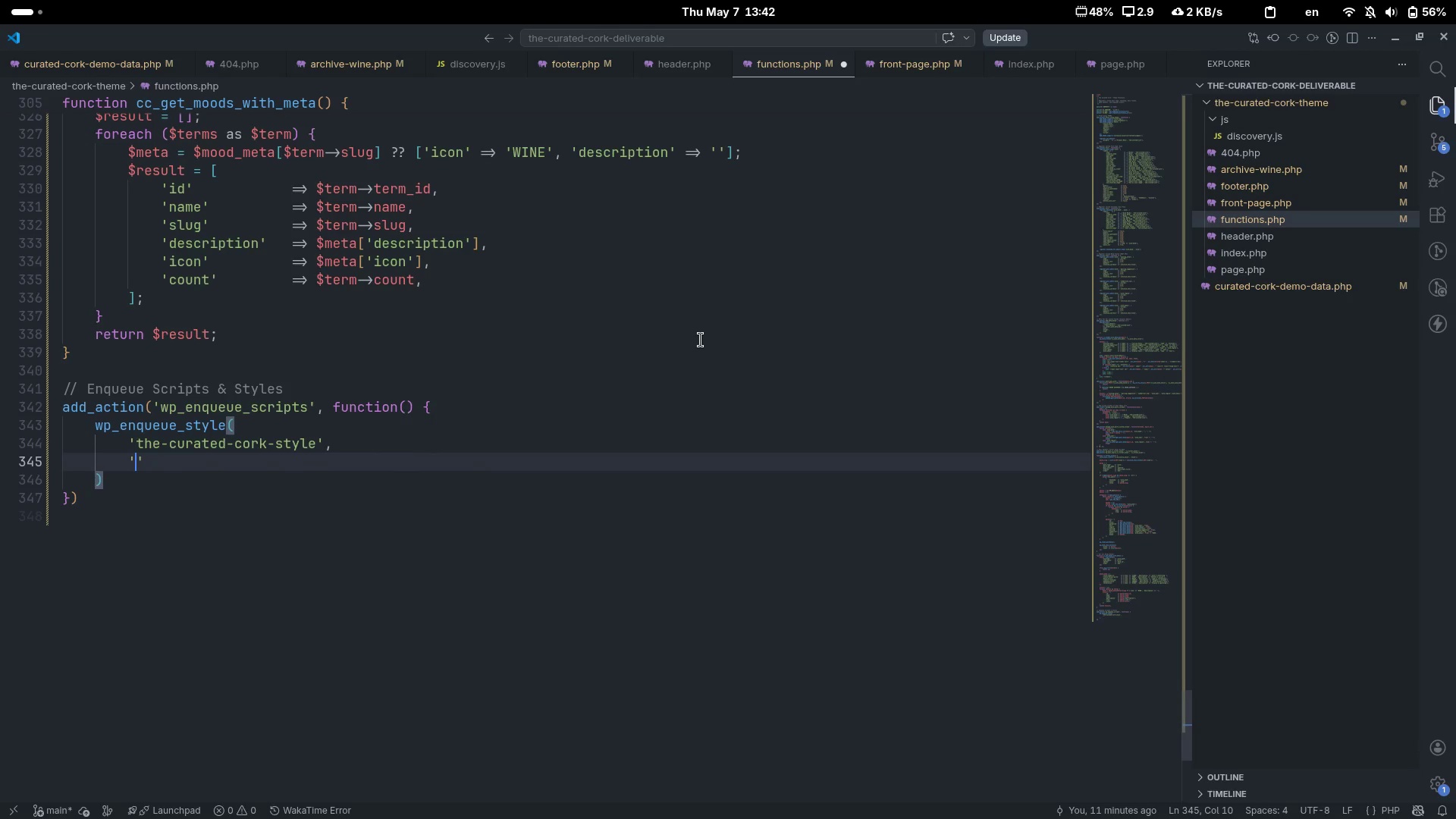 
type('CC_URL)
key(Backspace)
type(I)
 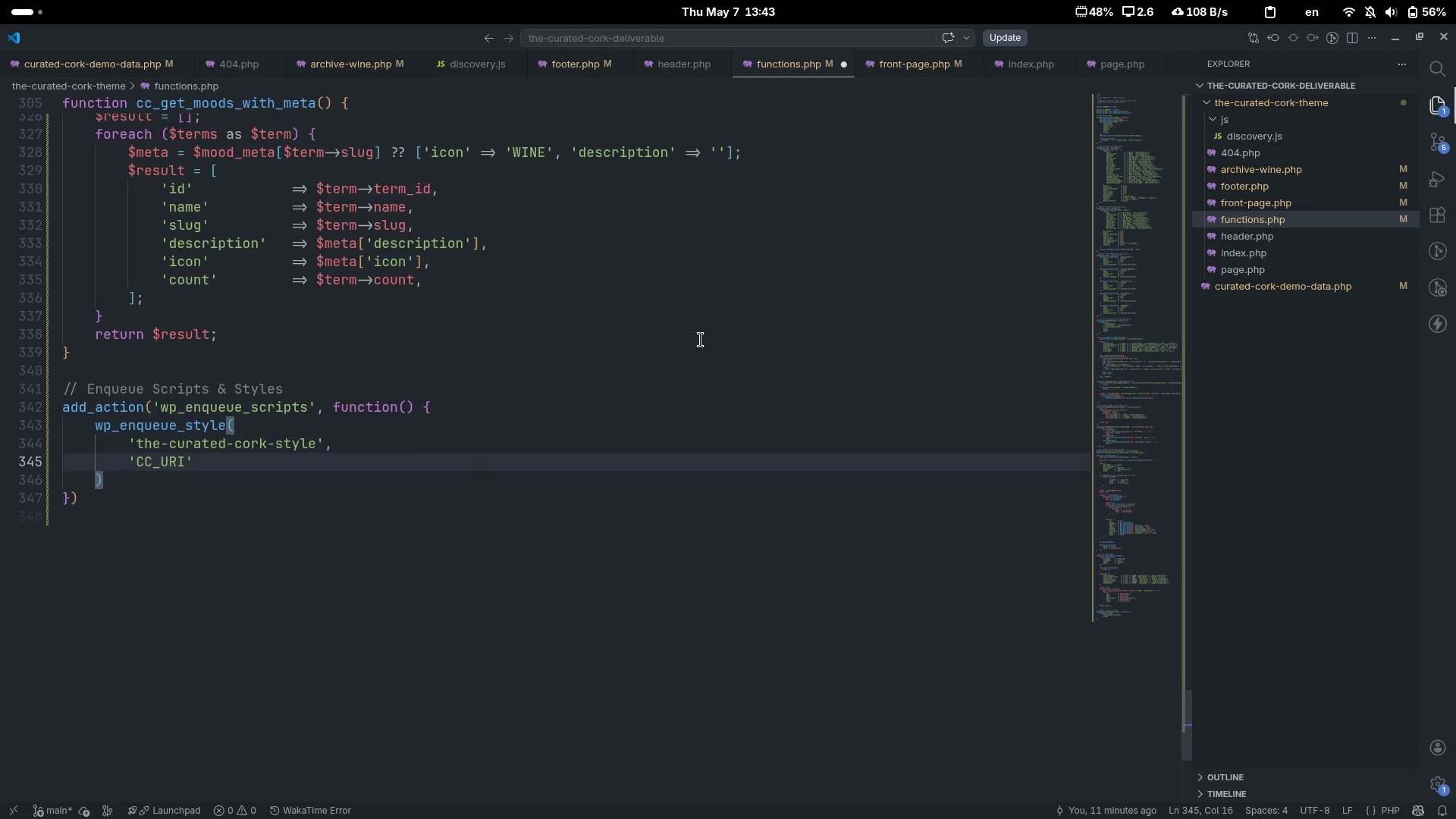 
key(ArrowRight)
 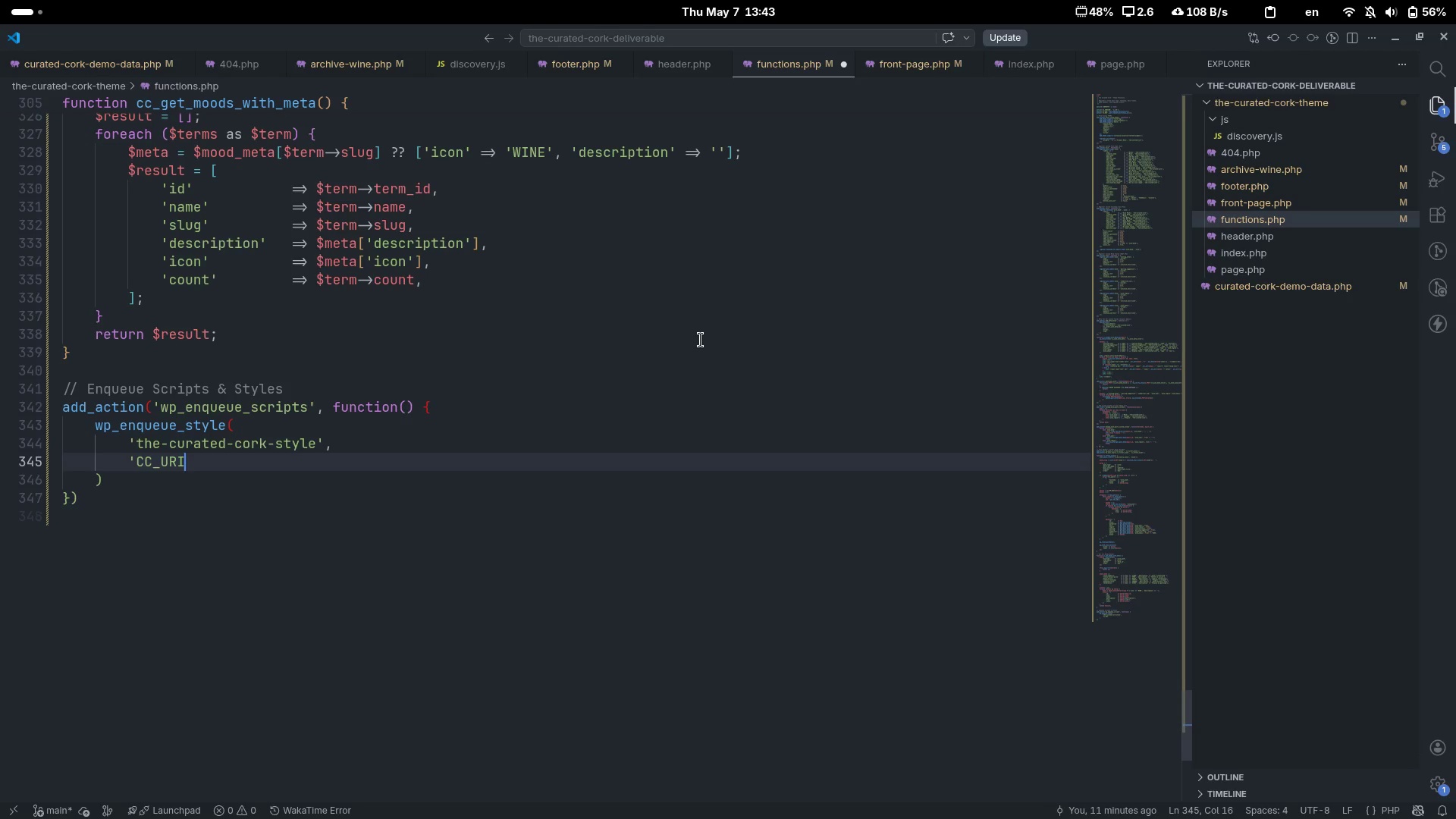 
key(Backspace)
 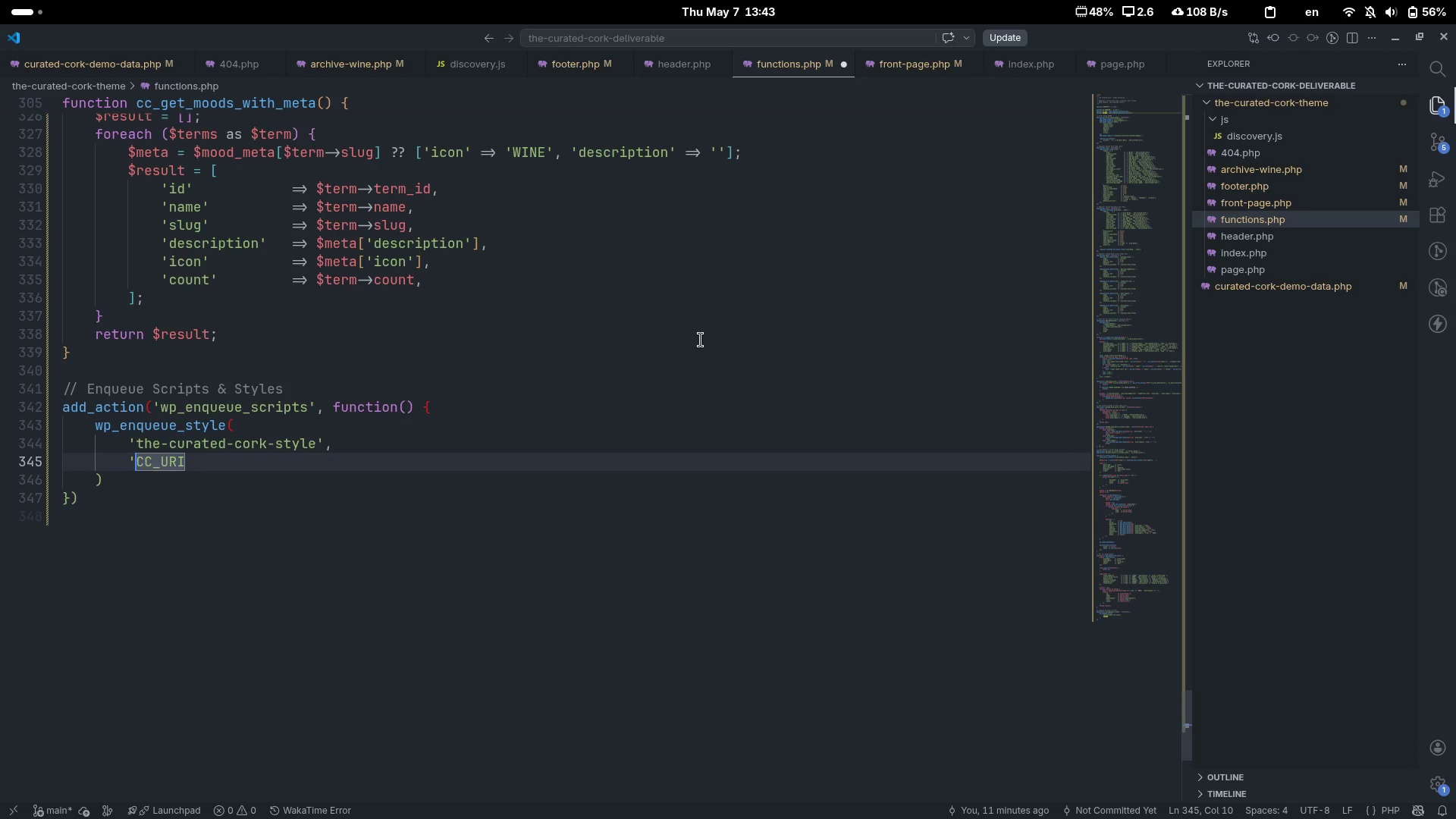 
key(Control+ArrowLeft)
 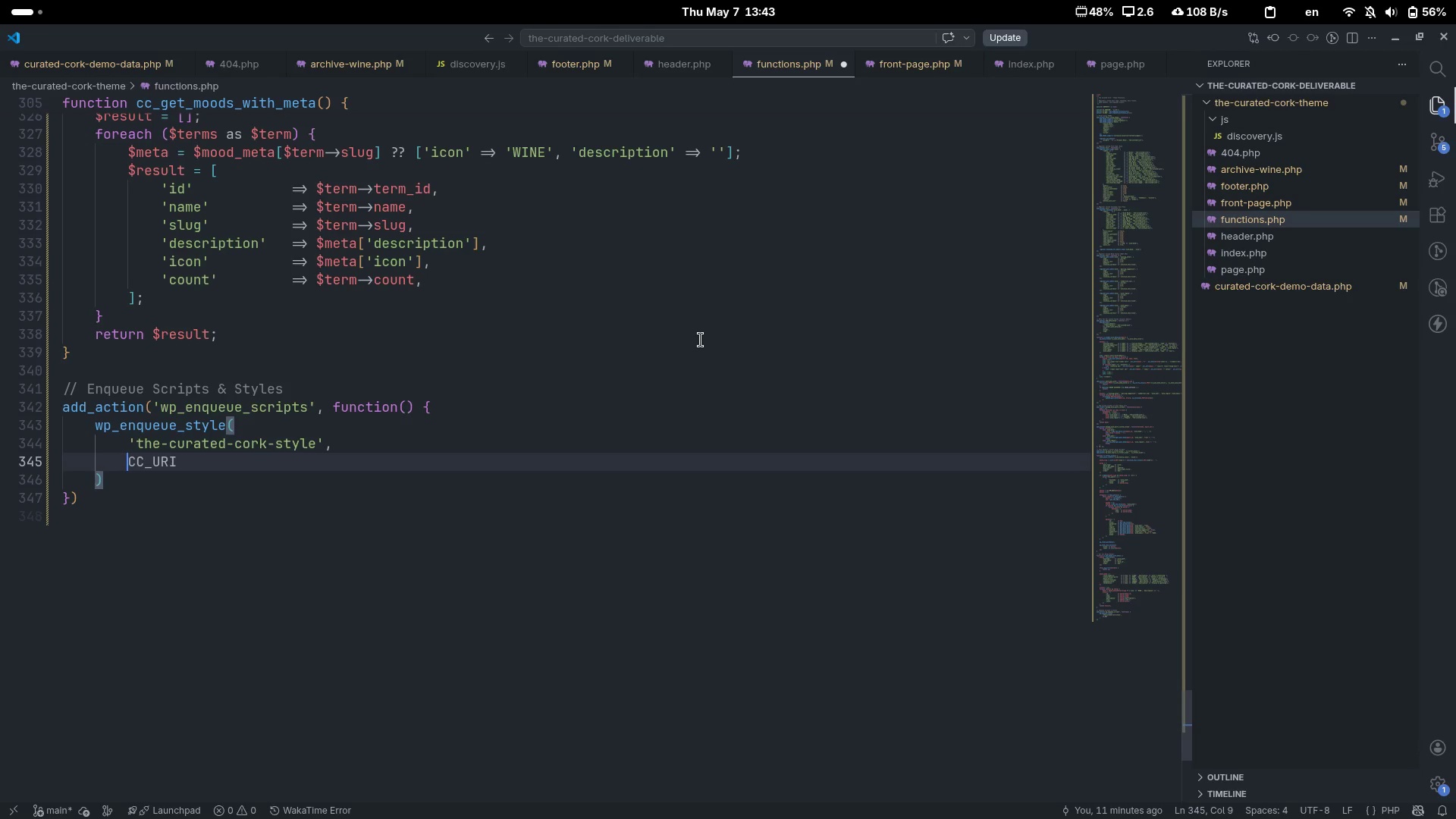 
key(Control+Backspace)
 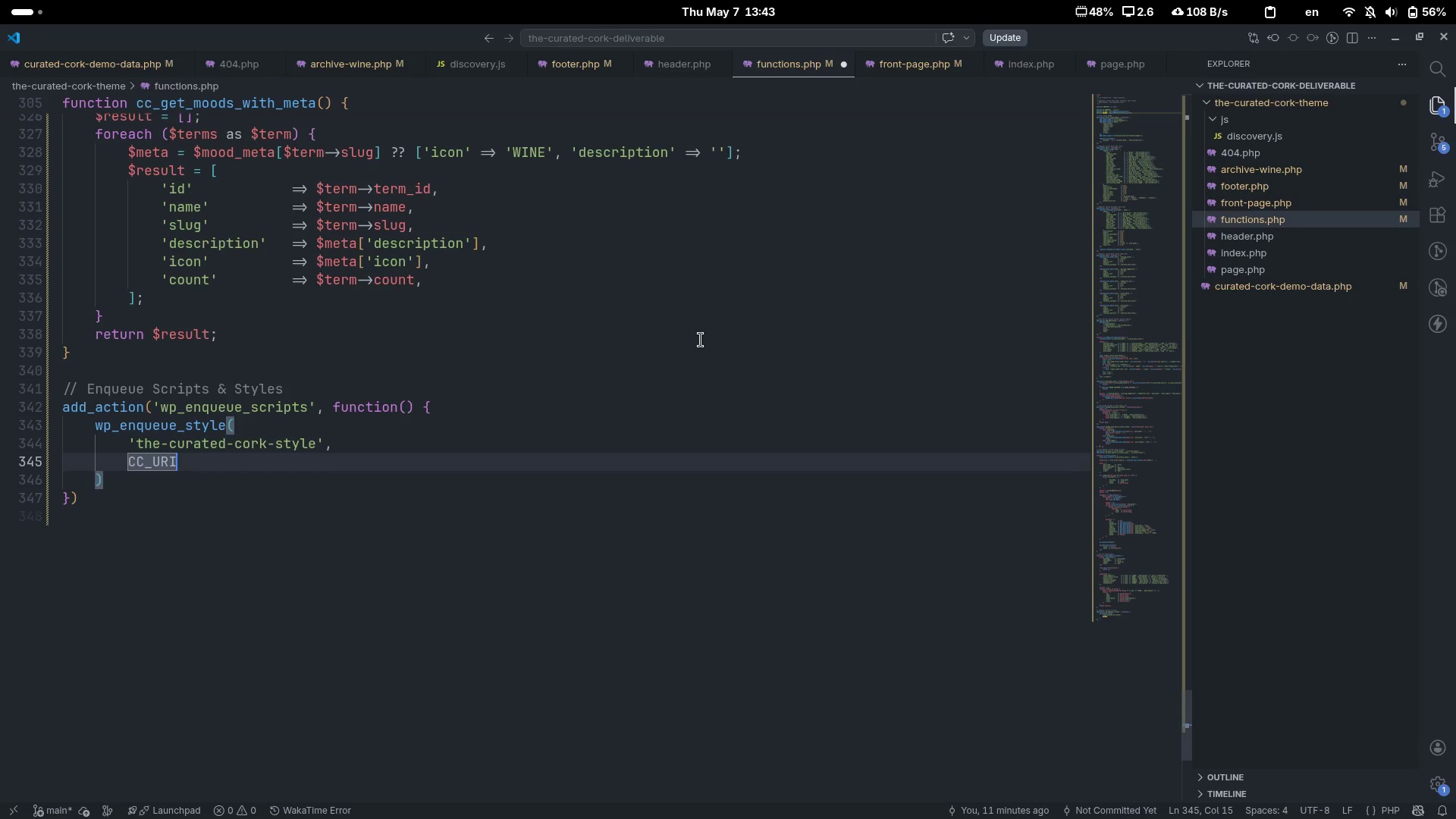 
key(Control+ArrowRight)
 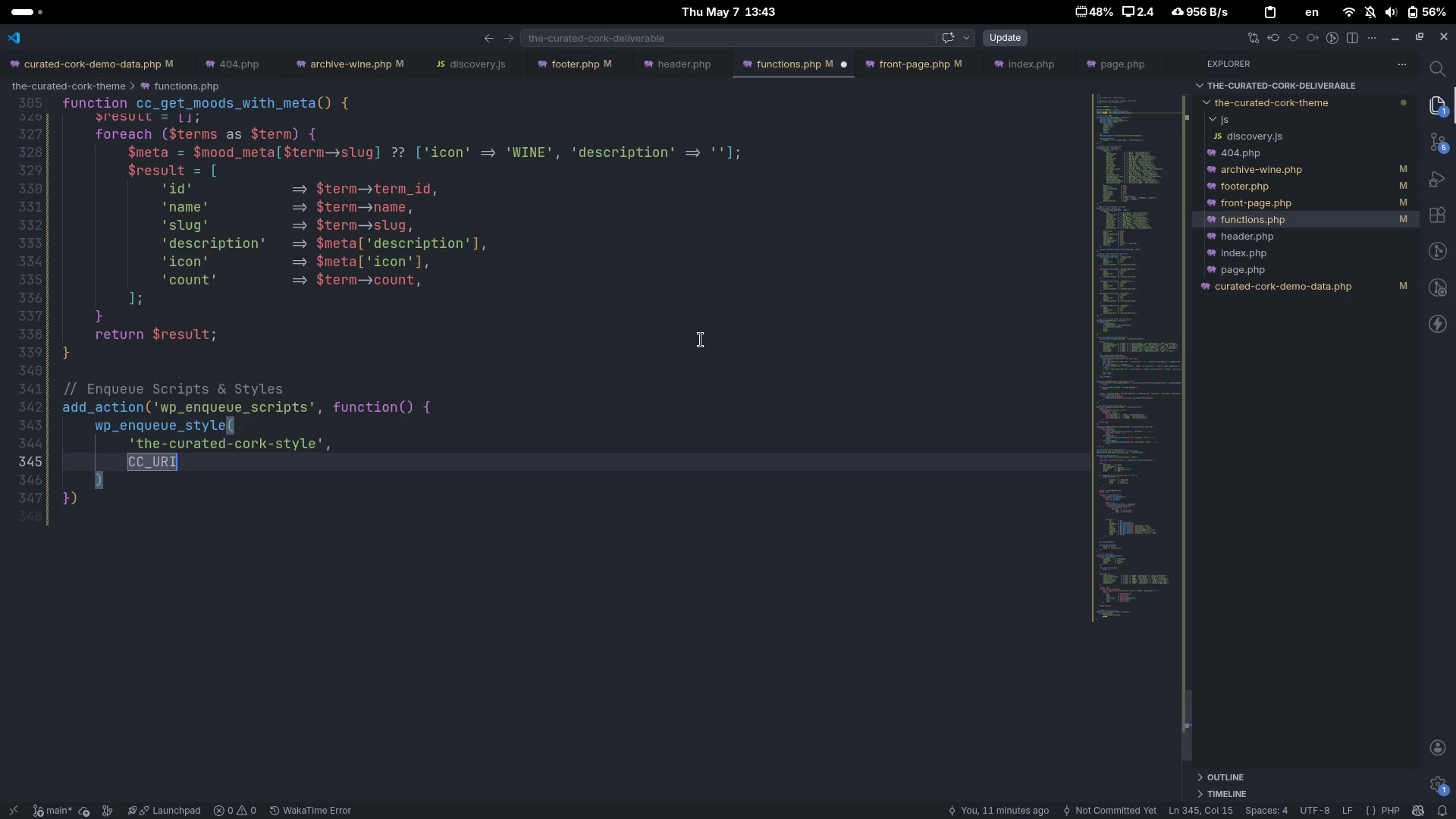 
type( . '/style.css)
 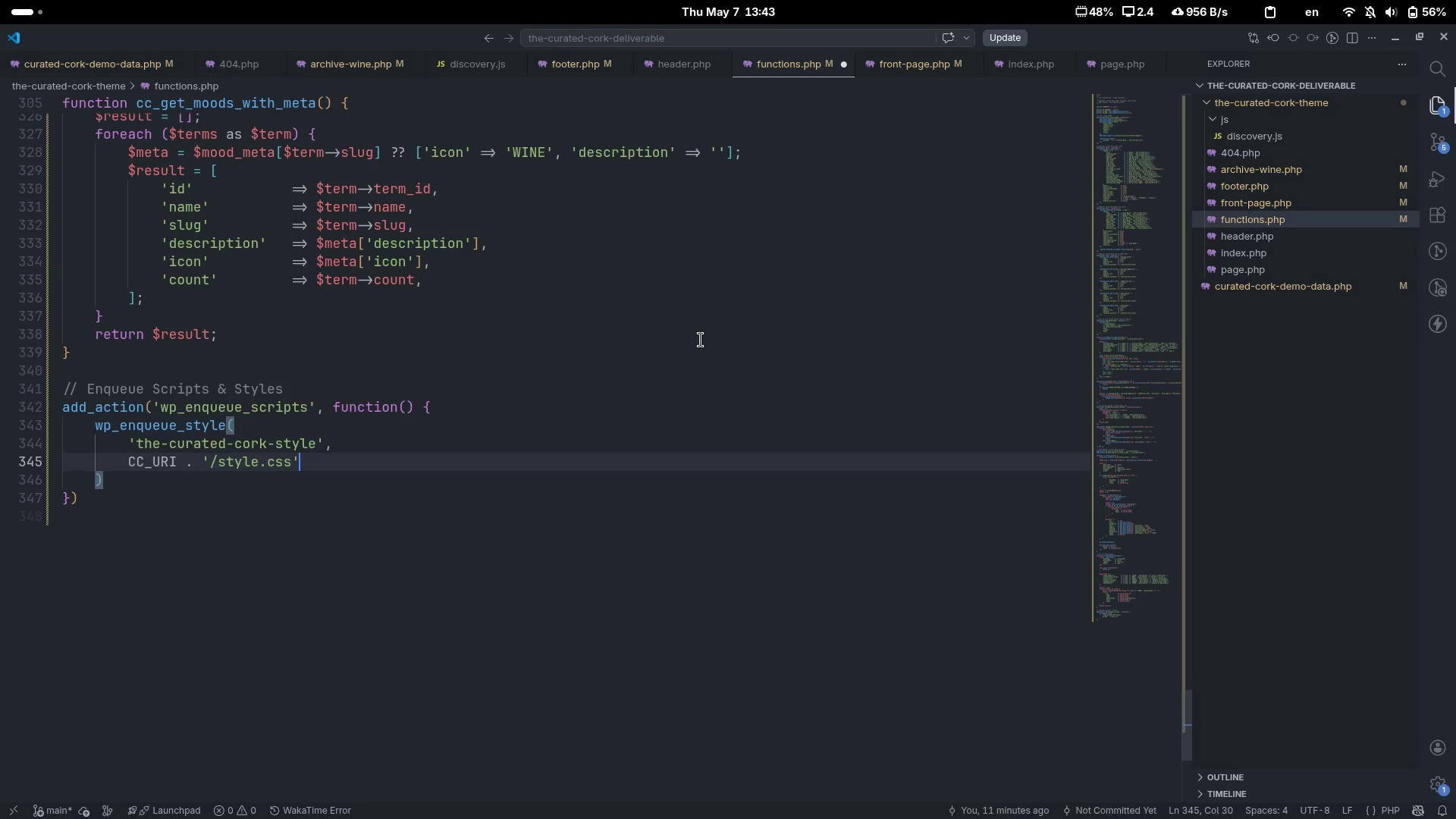 
key(Control+ControlLeft)
 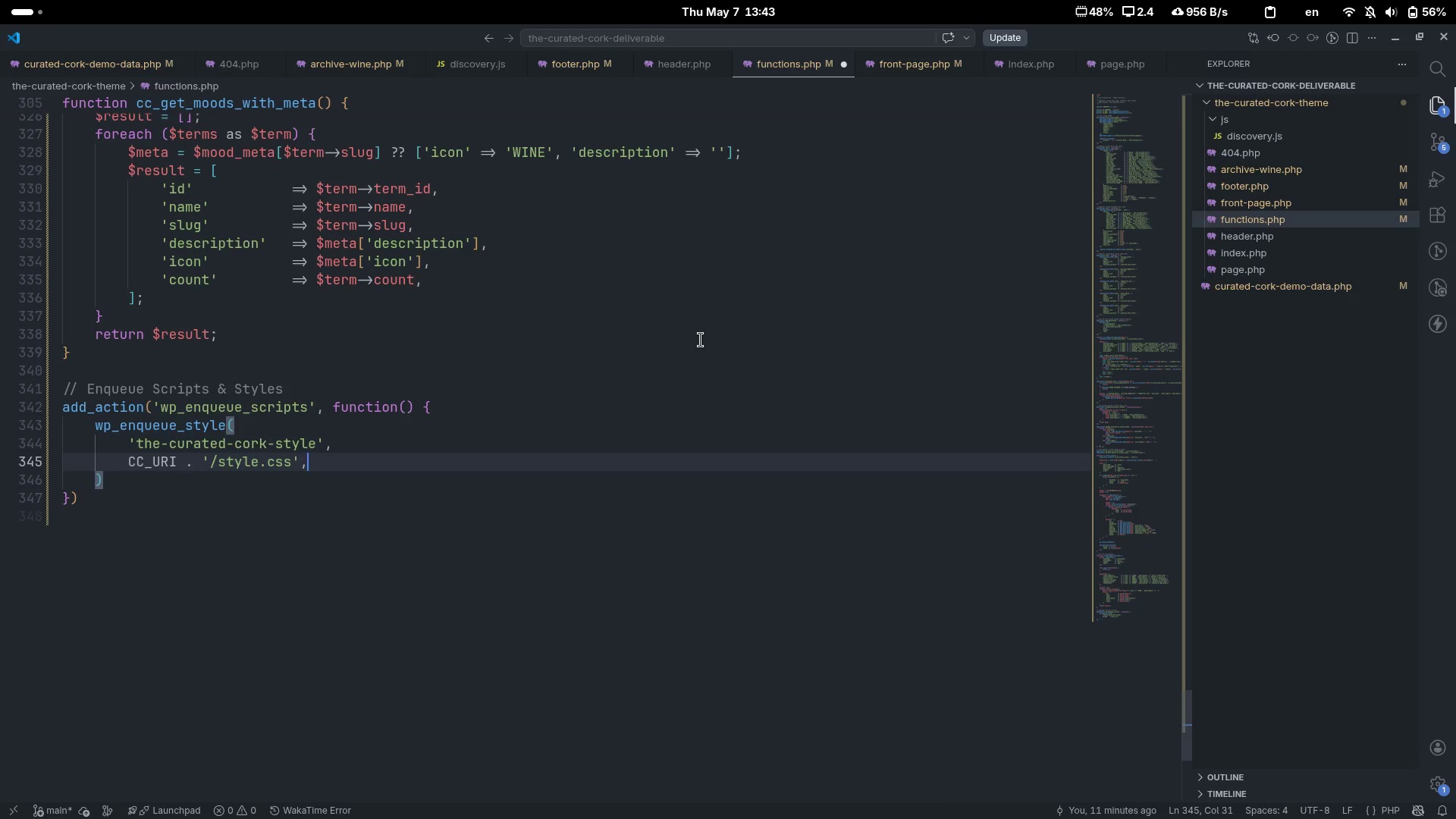 
key(Control+ArrowRight)
 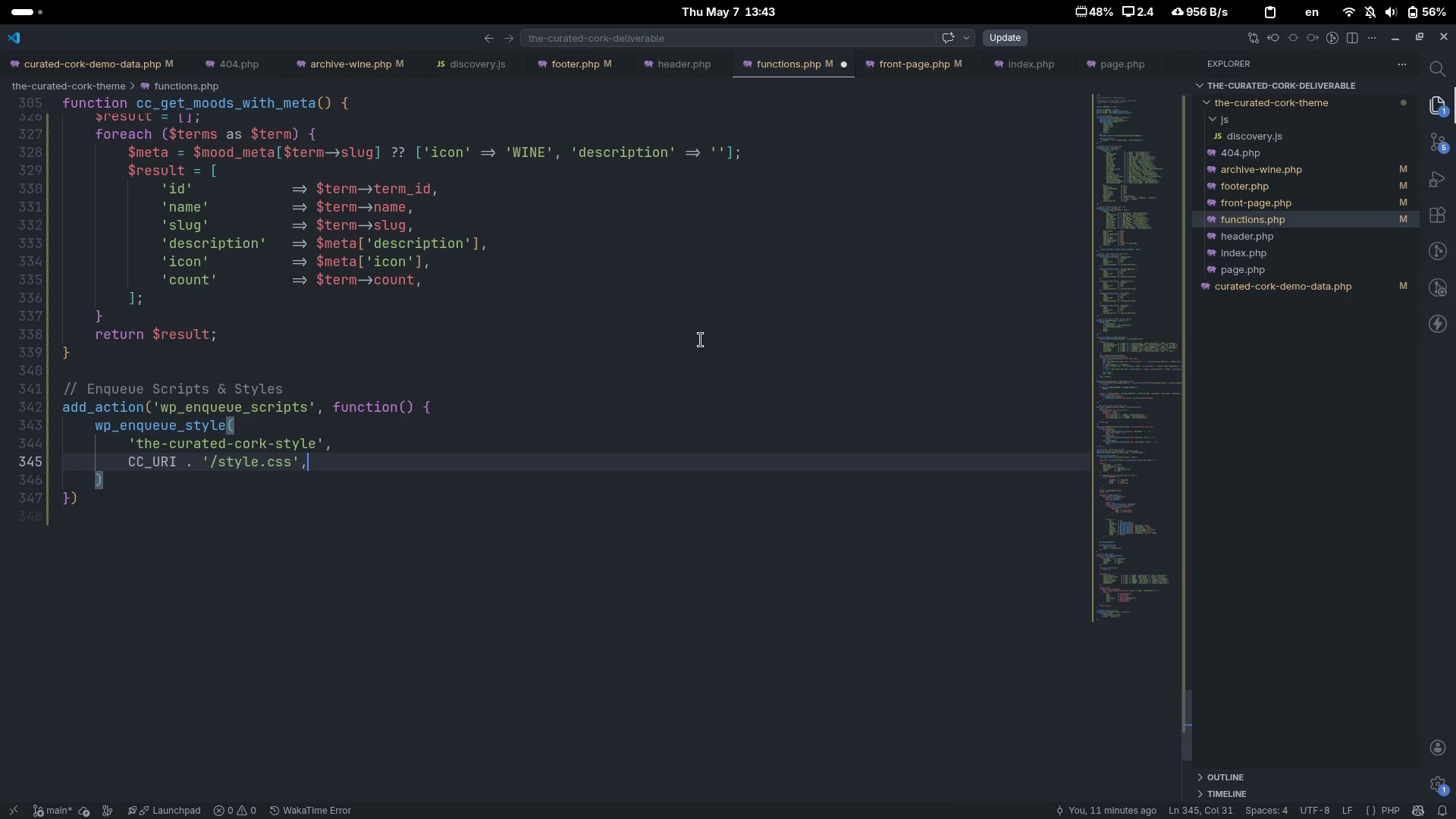 
key(Comma)
 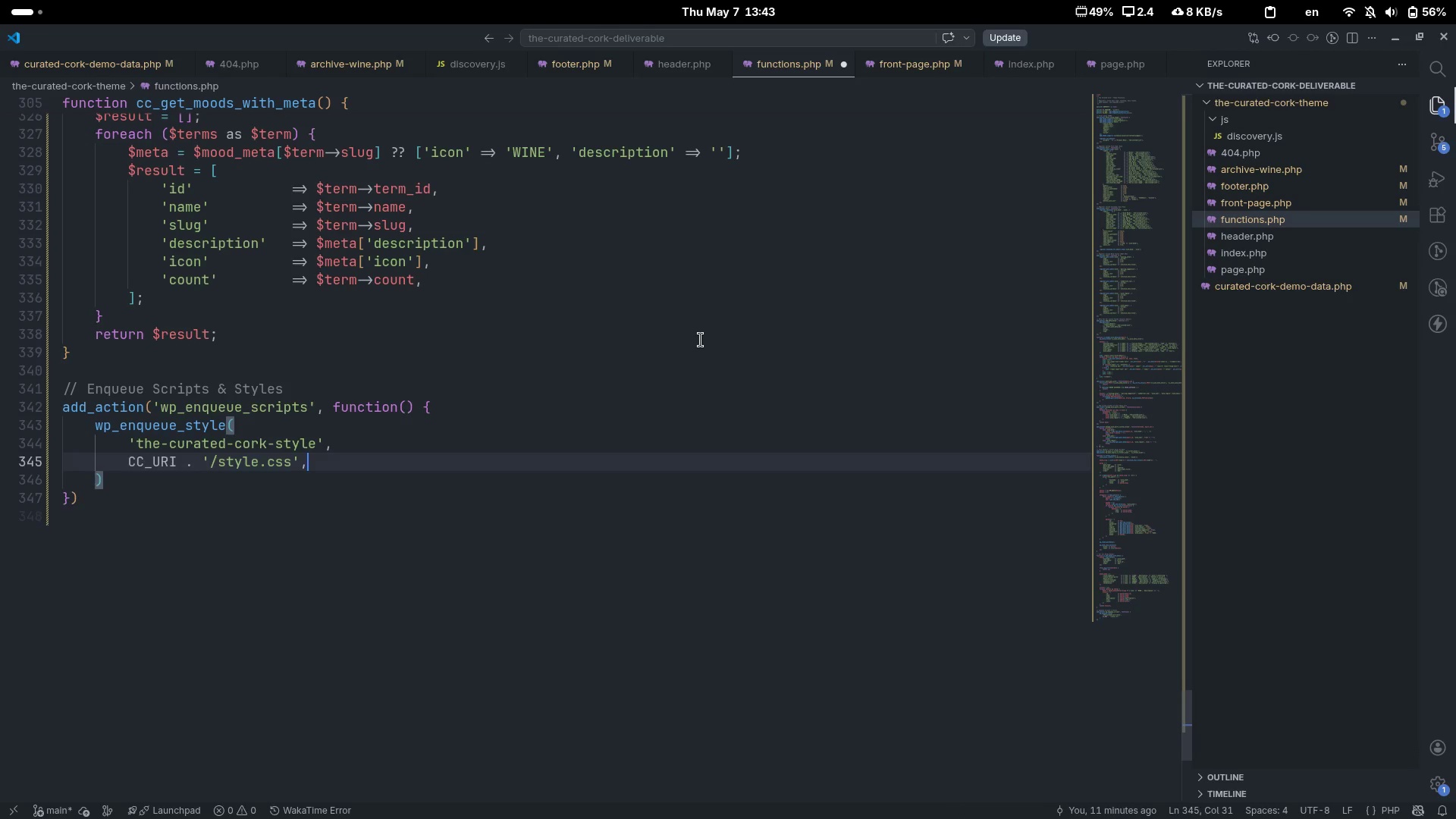 
key(Enter)
 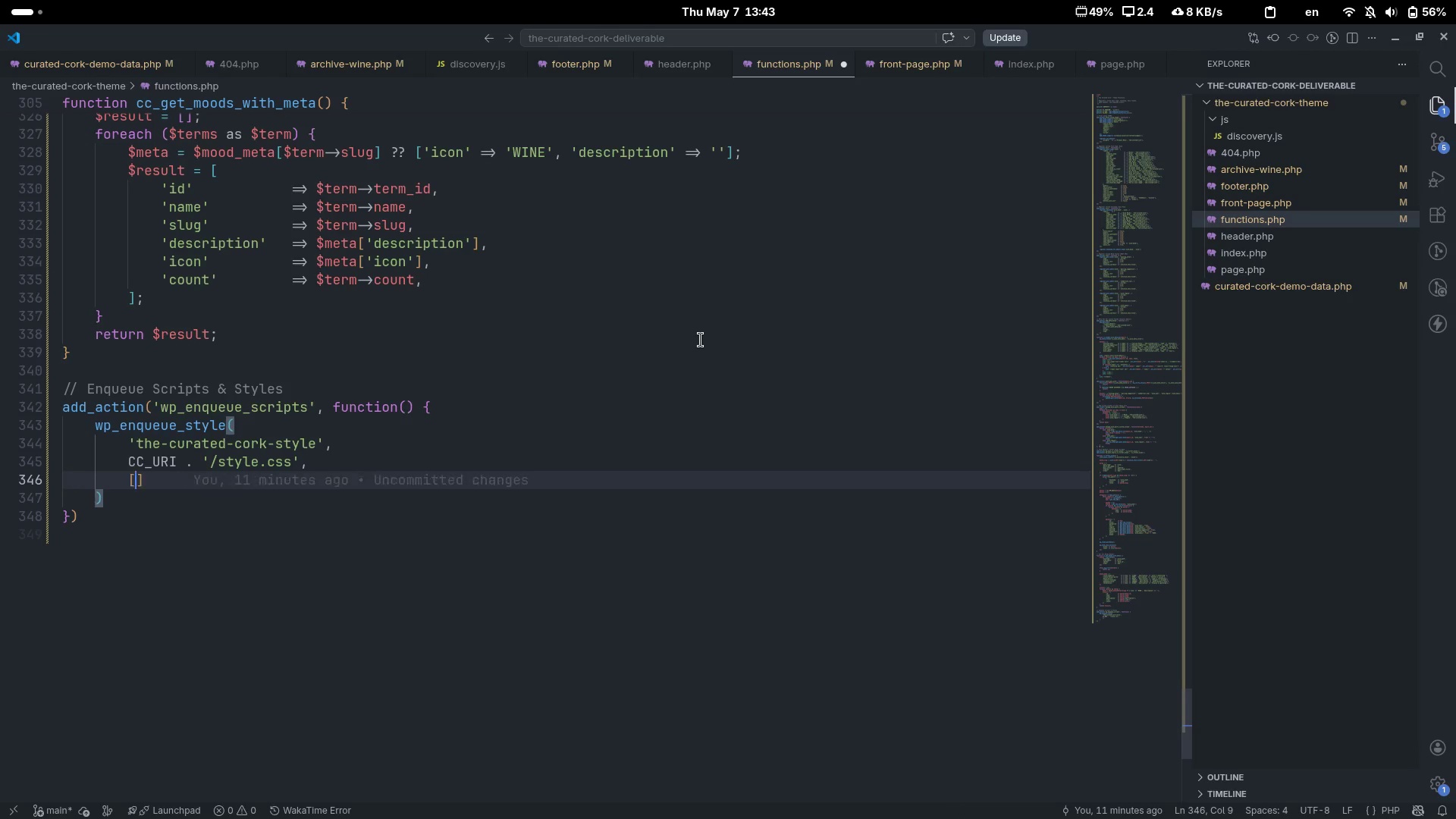 
key(BracketLeft)
 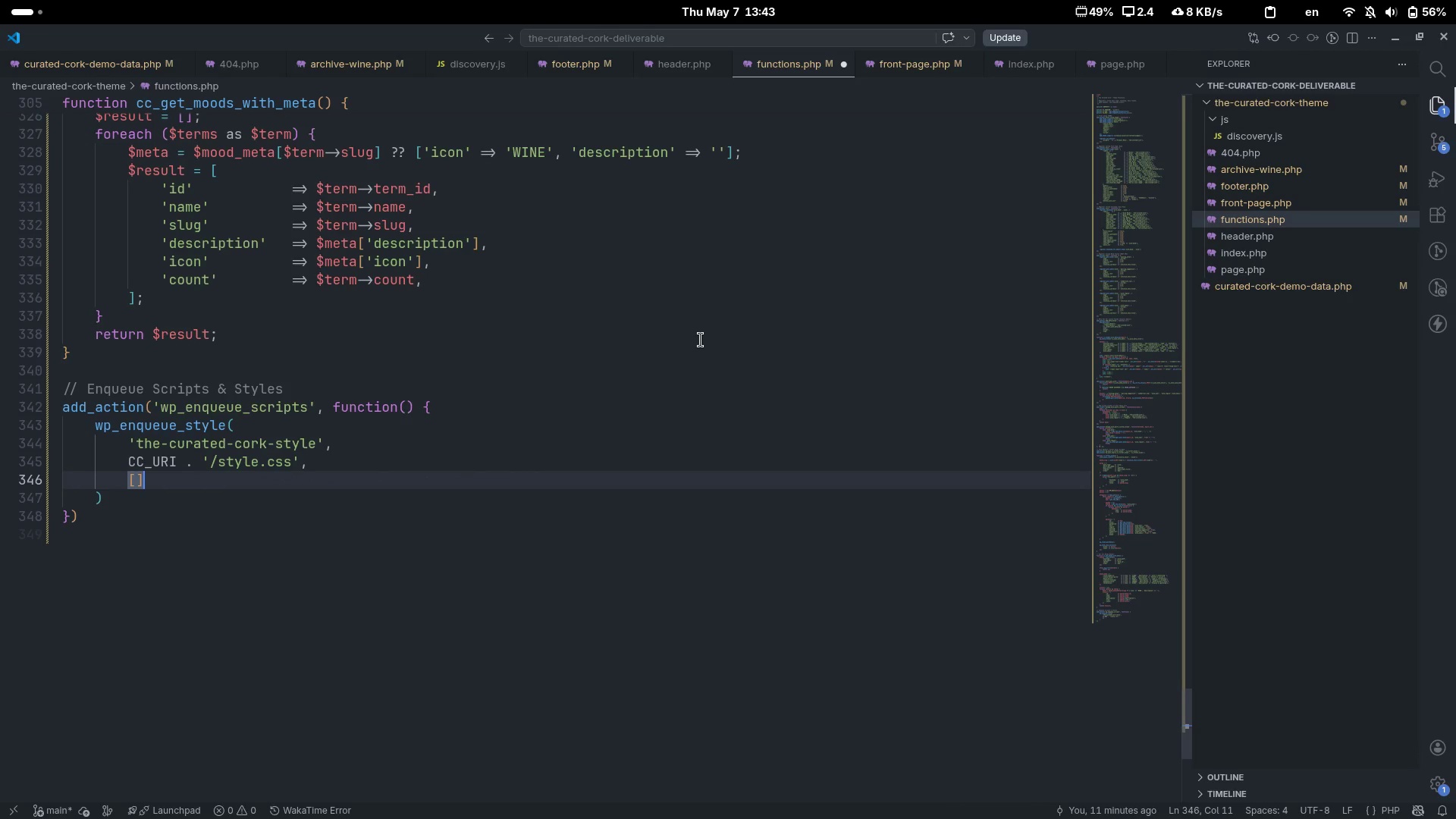 
key(BracketRight)
 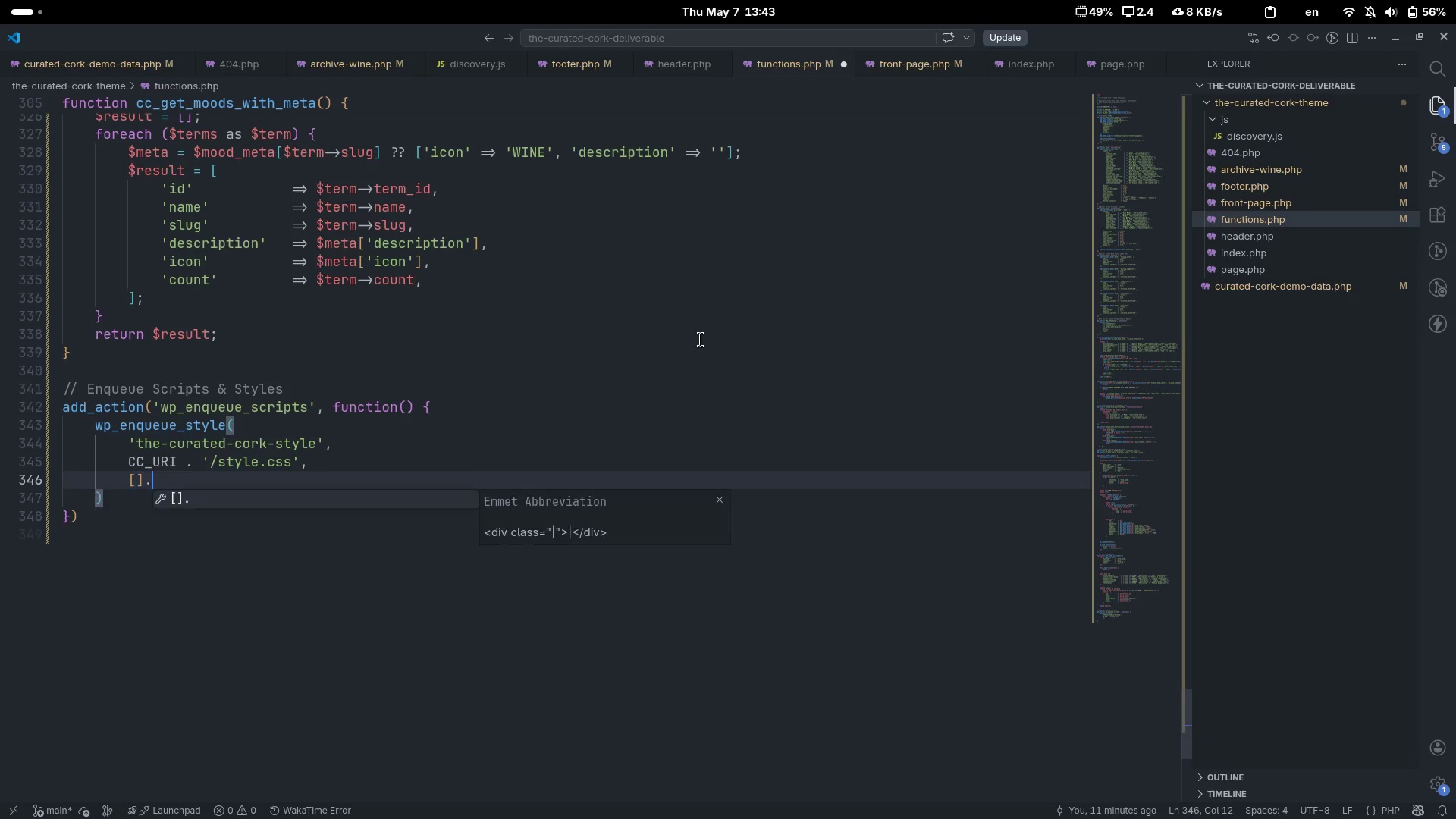 
key(Period)
 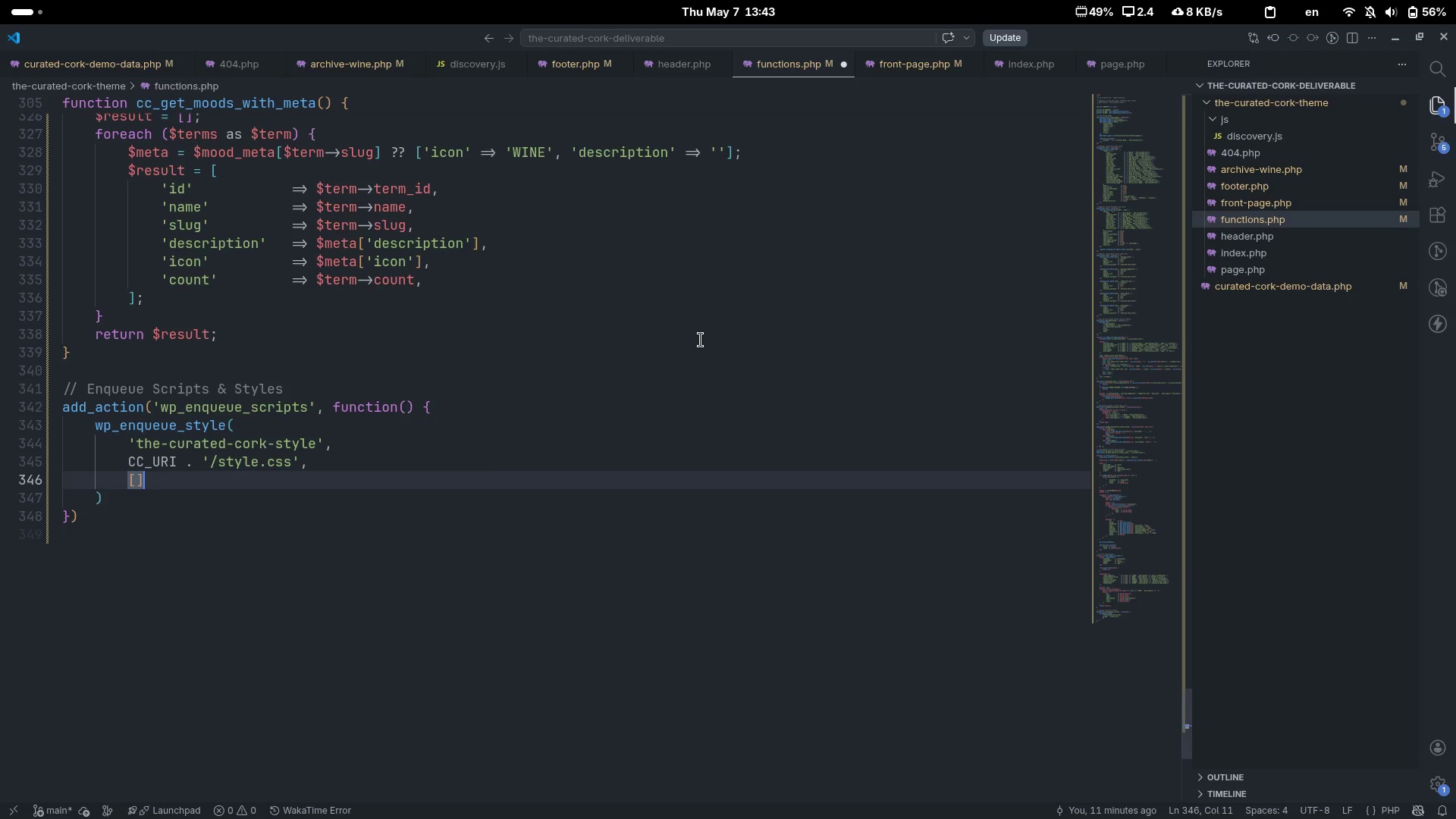 
key(Backspace)
 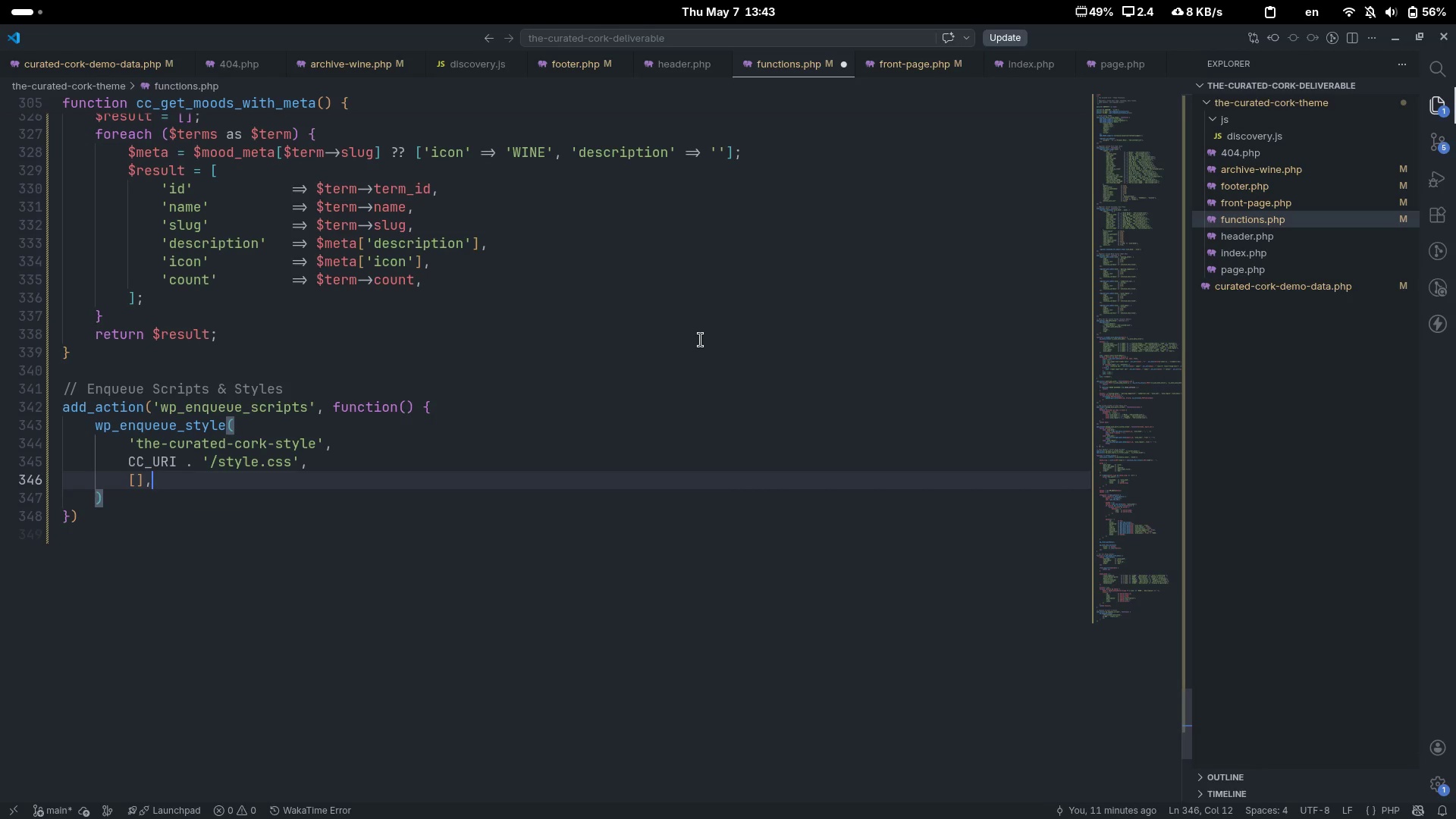 
key(Comma)
 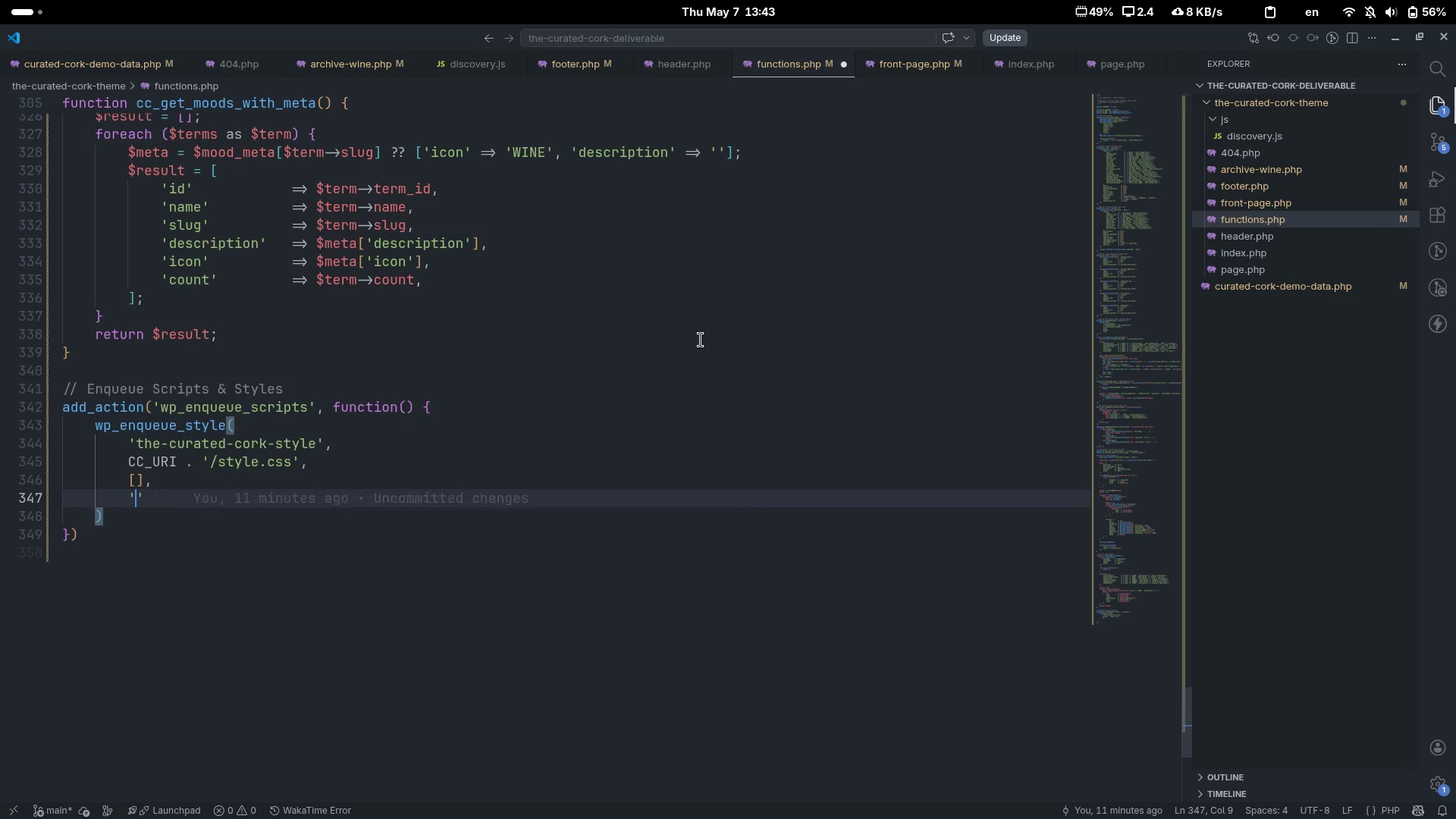 
key(Enter)
 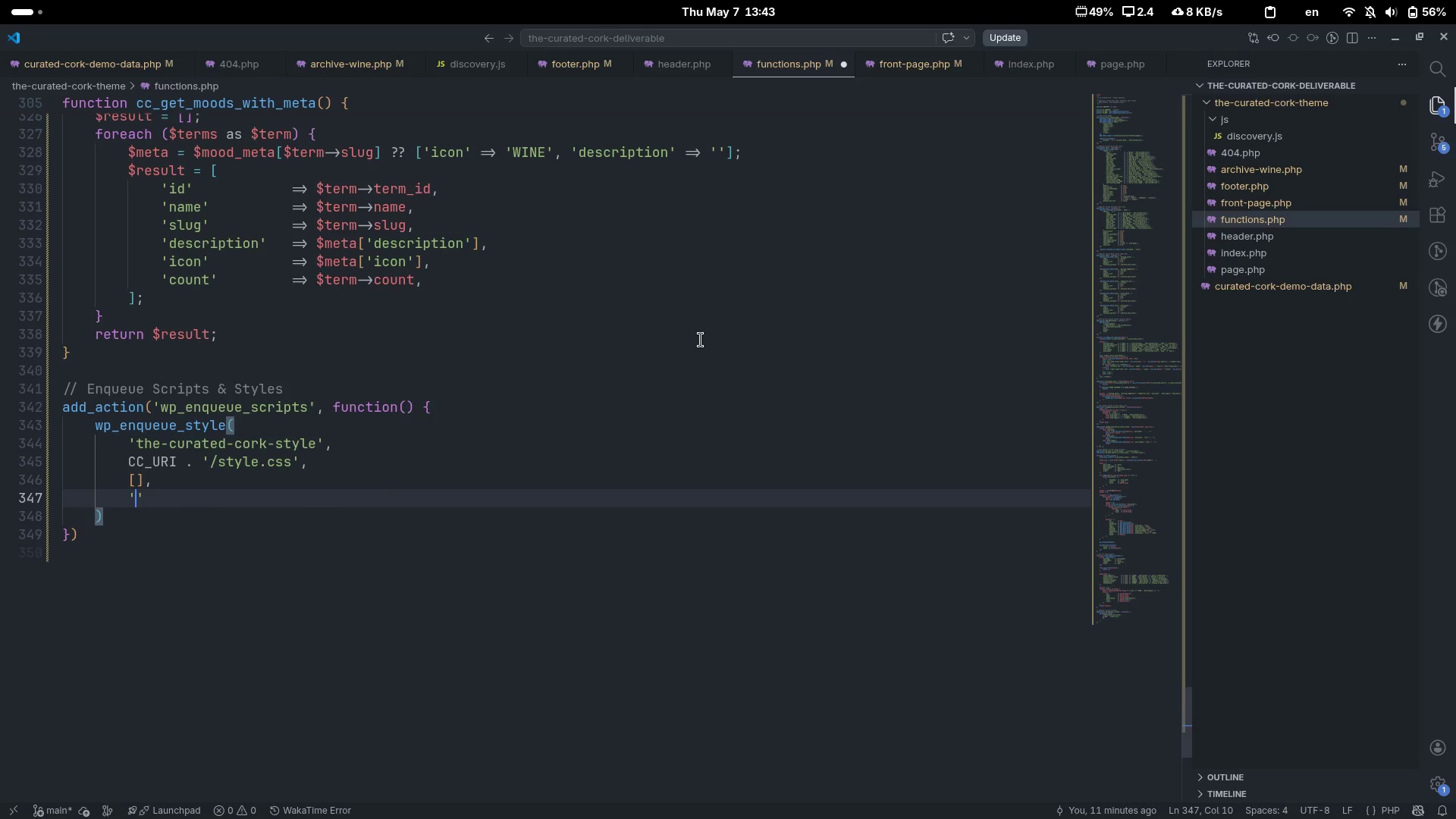 
type(')
key(Backspace)
type(CC_E)
key(Backspace)
type(VERSON)
 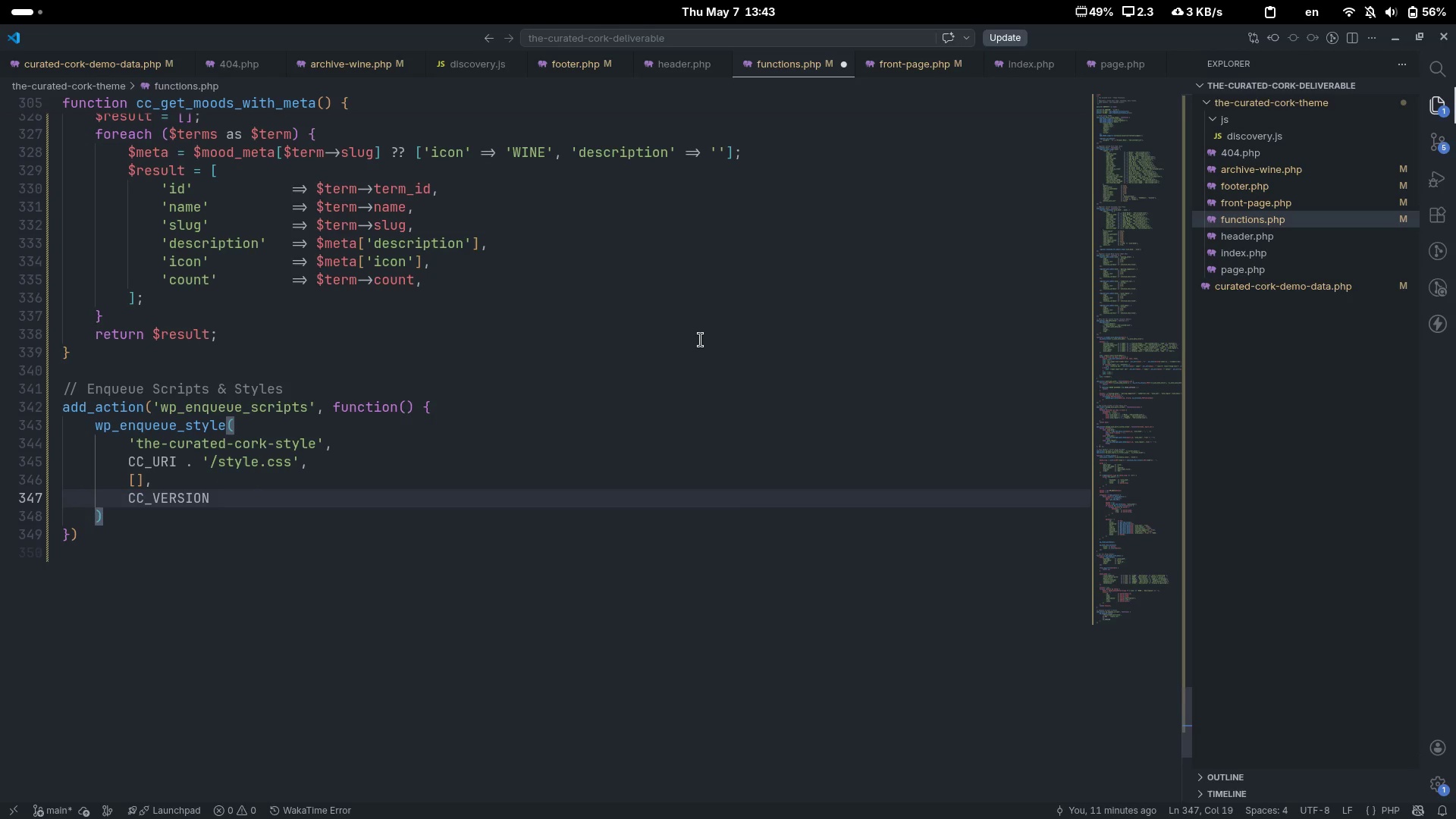 
hold_key(key=I, duration=0.3)
 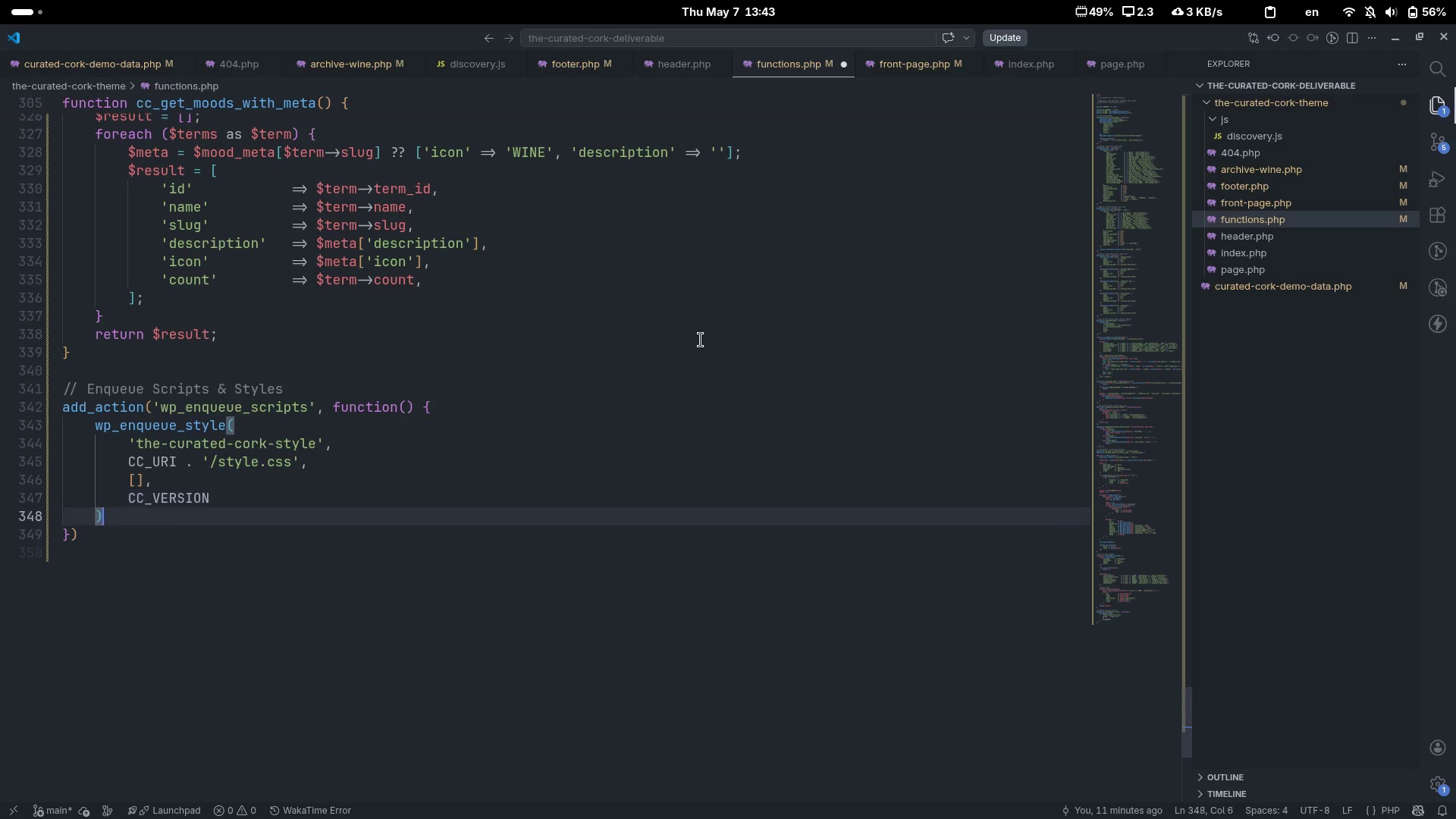 
key(ArrowDown)
 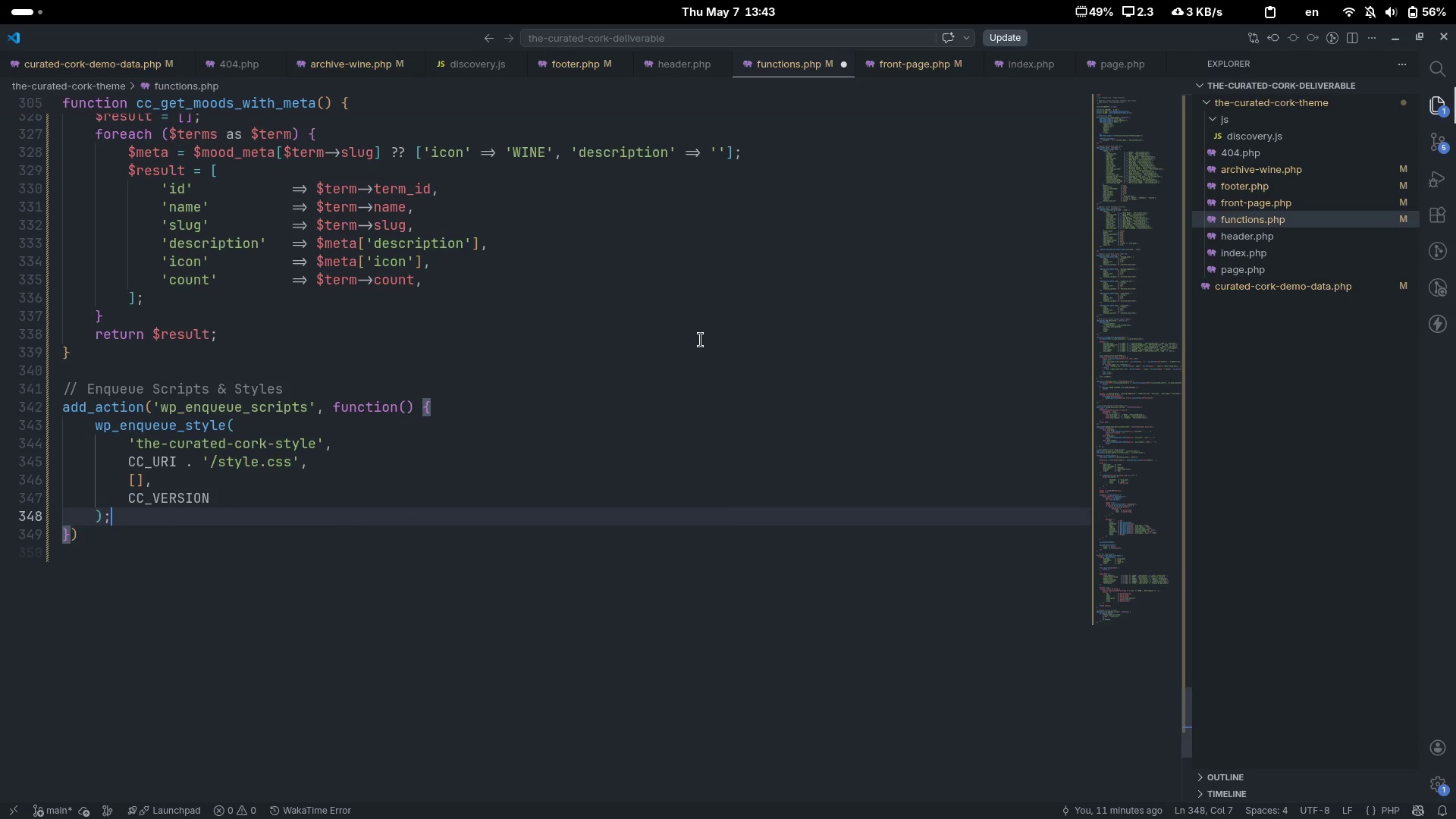 
key(Semicolon)
 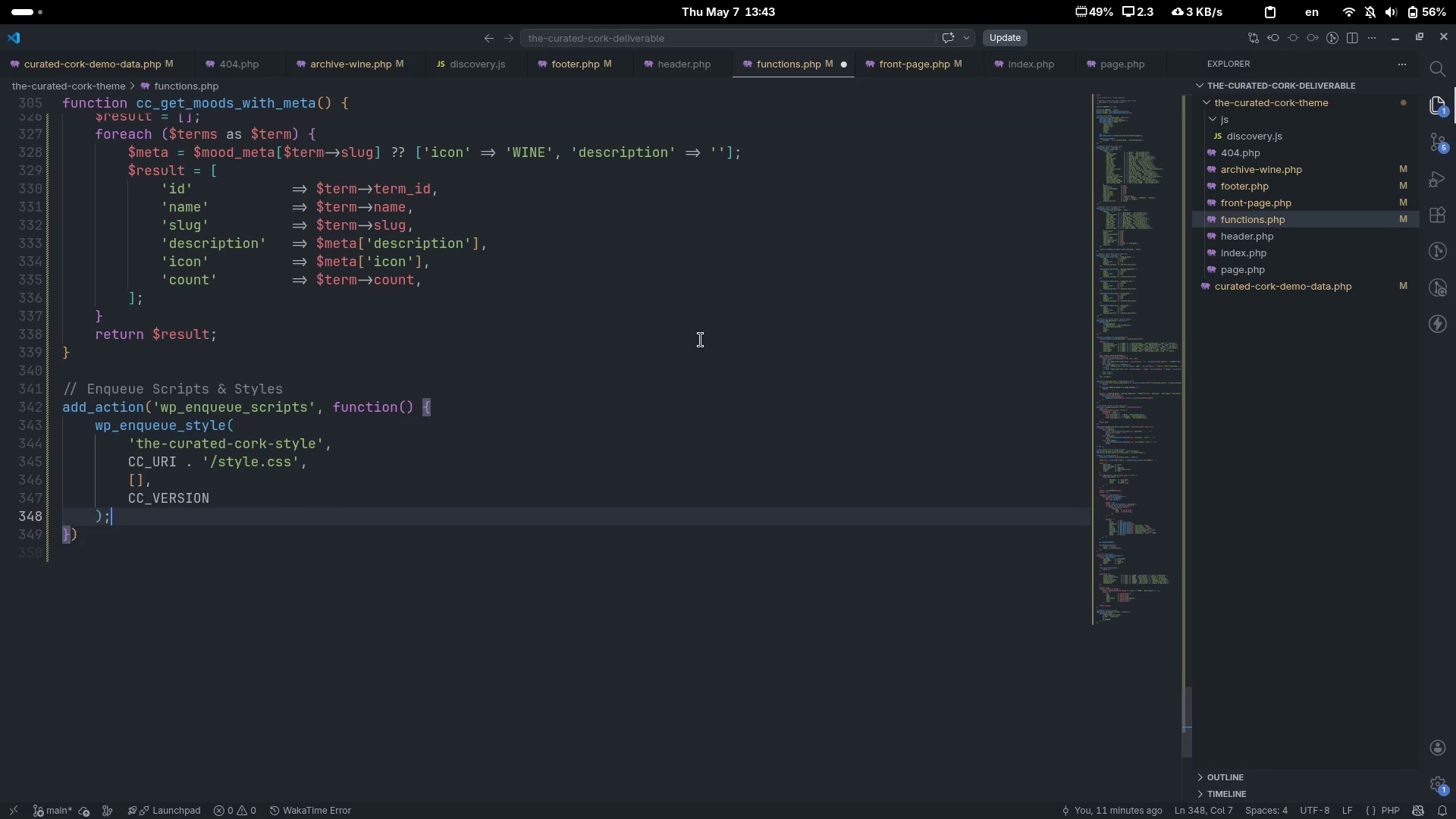 
key(Enter)
 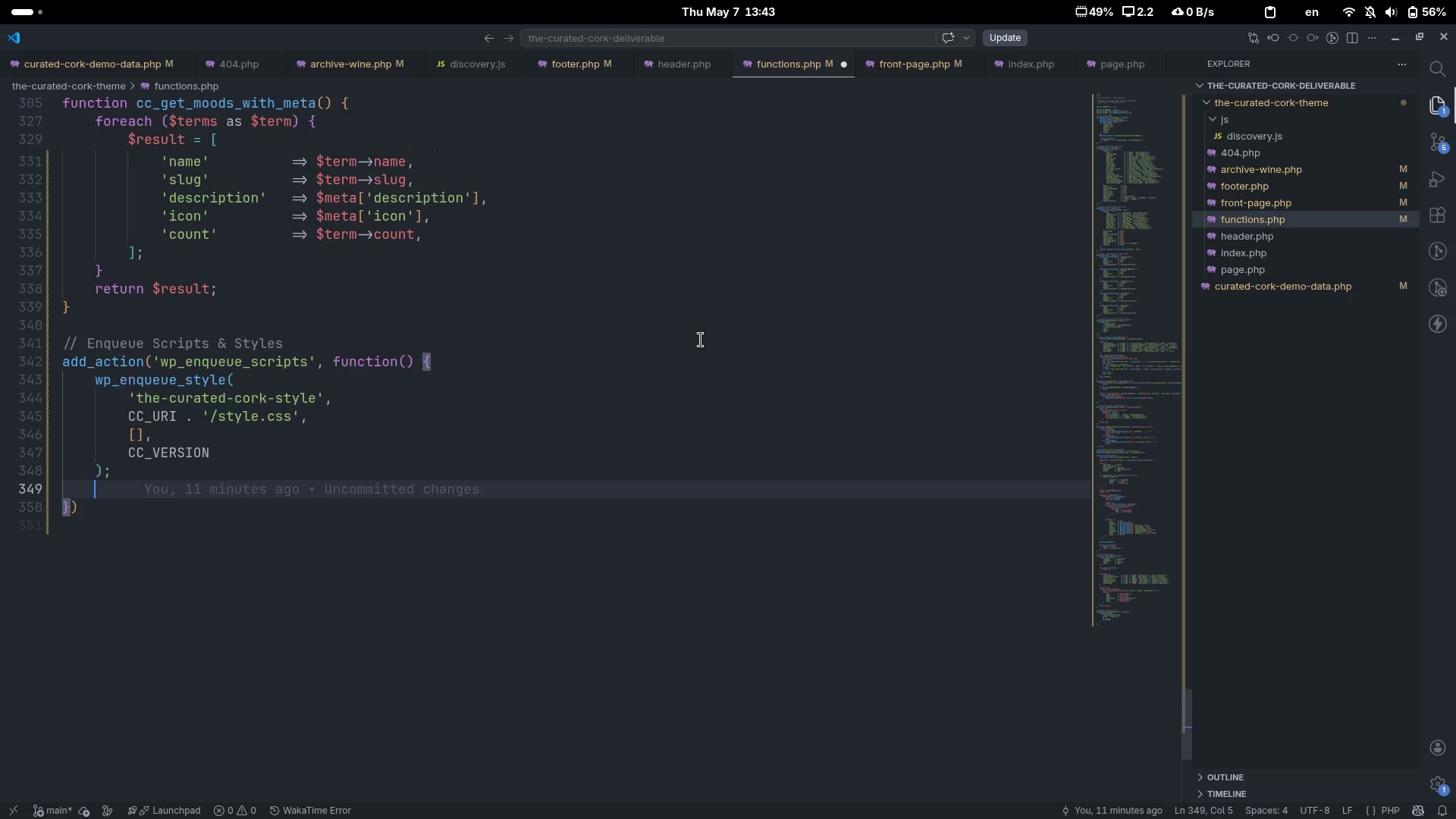 
scroll: coordinate [701, 340], scroll_direction: down, amount: 7.0
 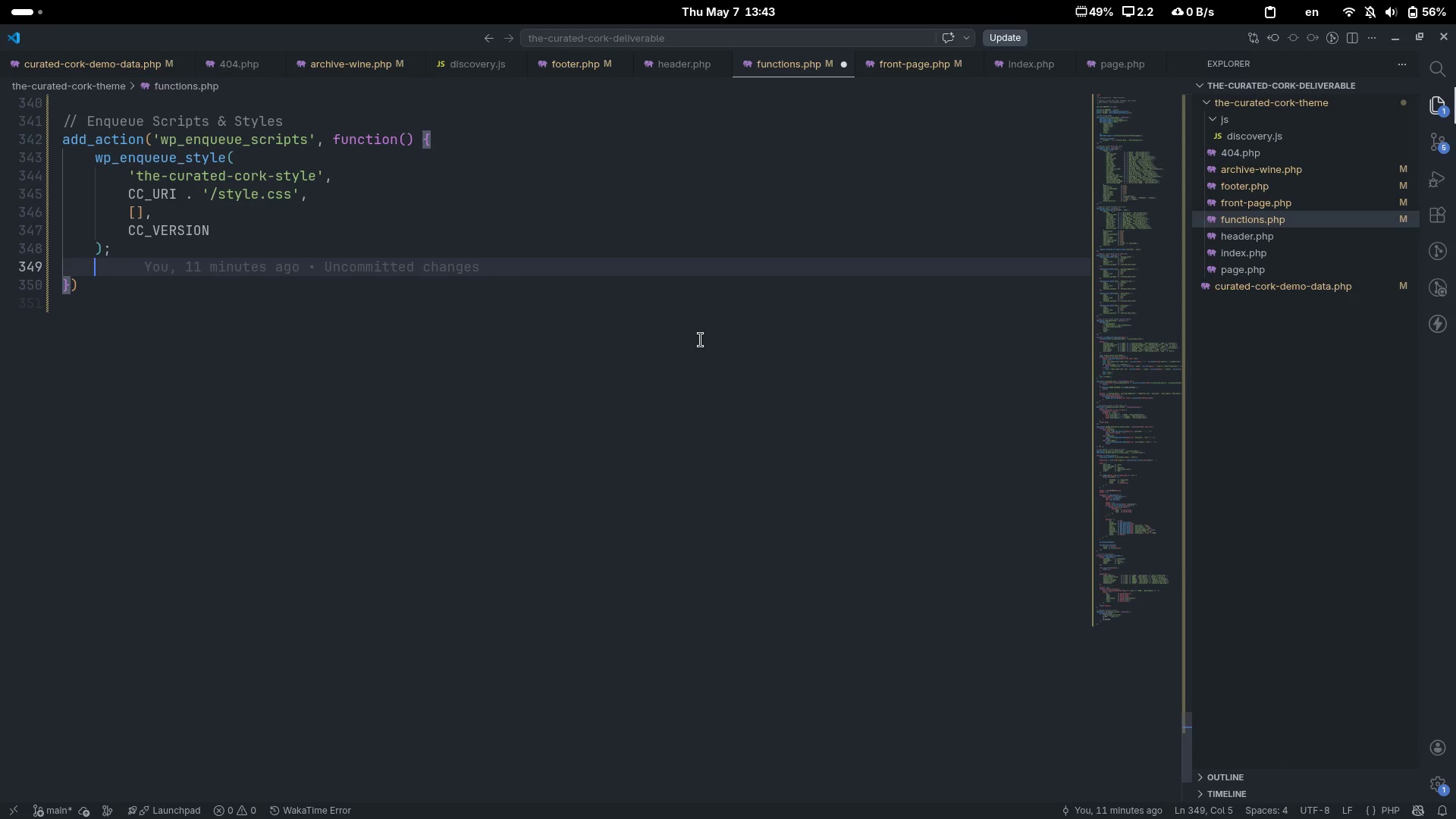 
type(wp_enqueue_style()
 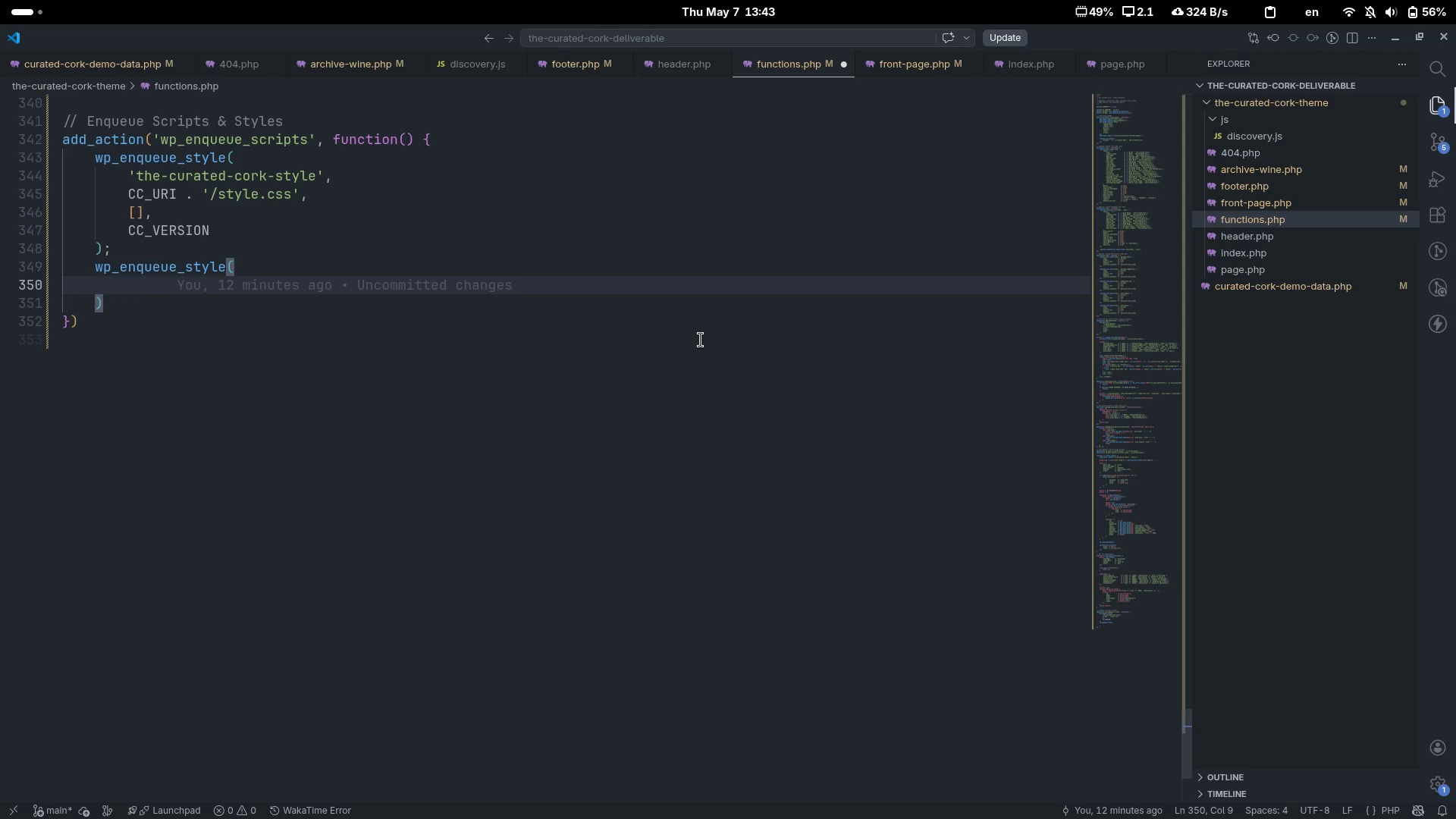 
 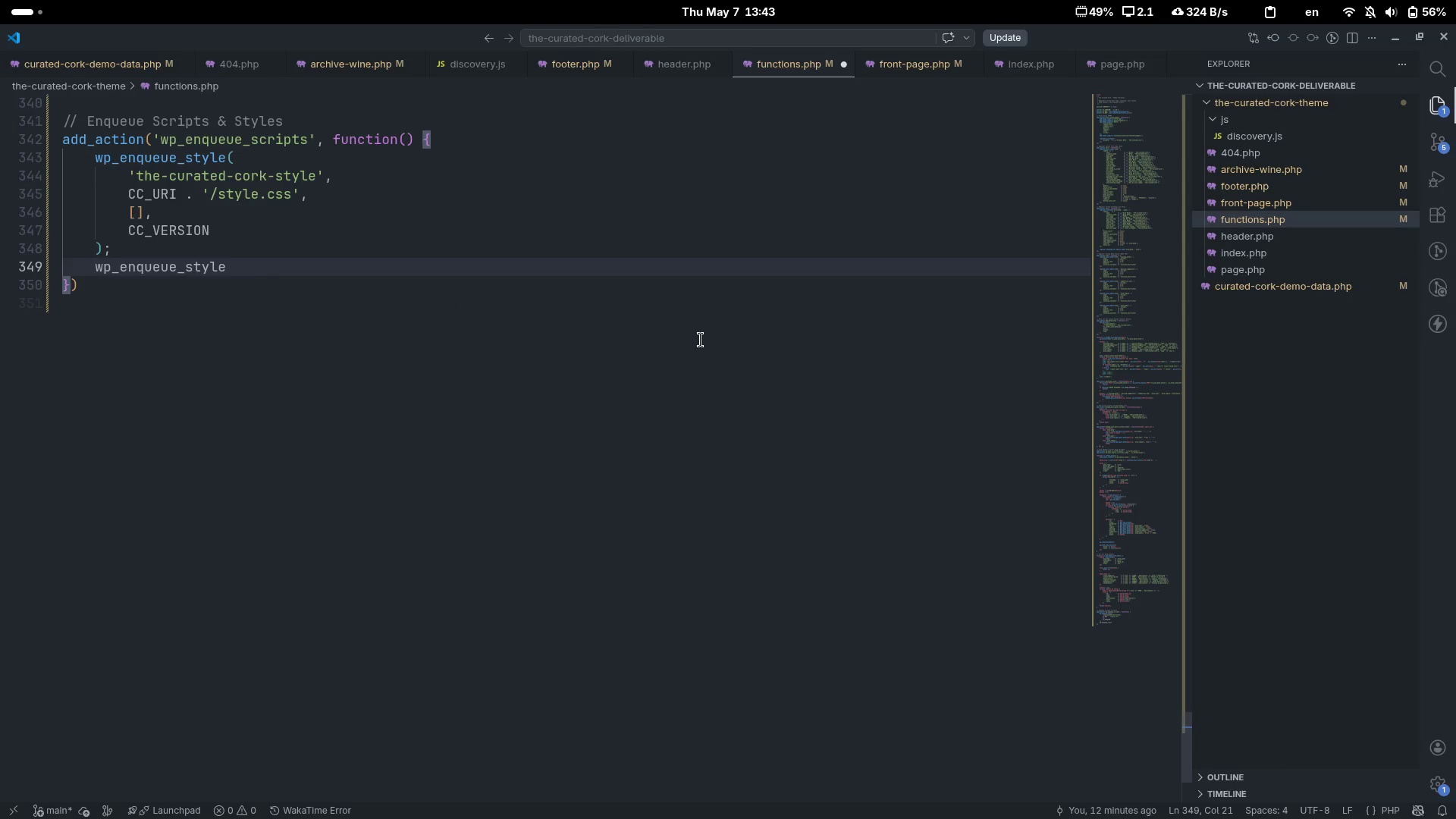 
key(Enter)
 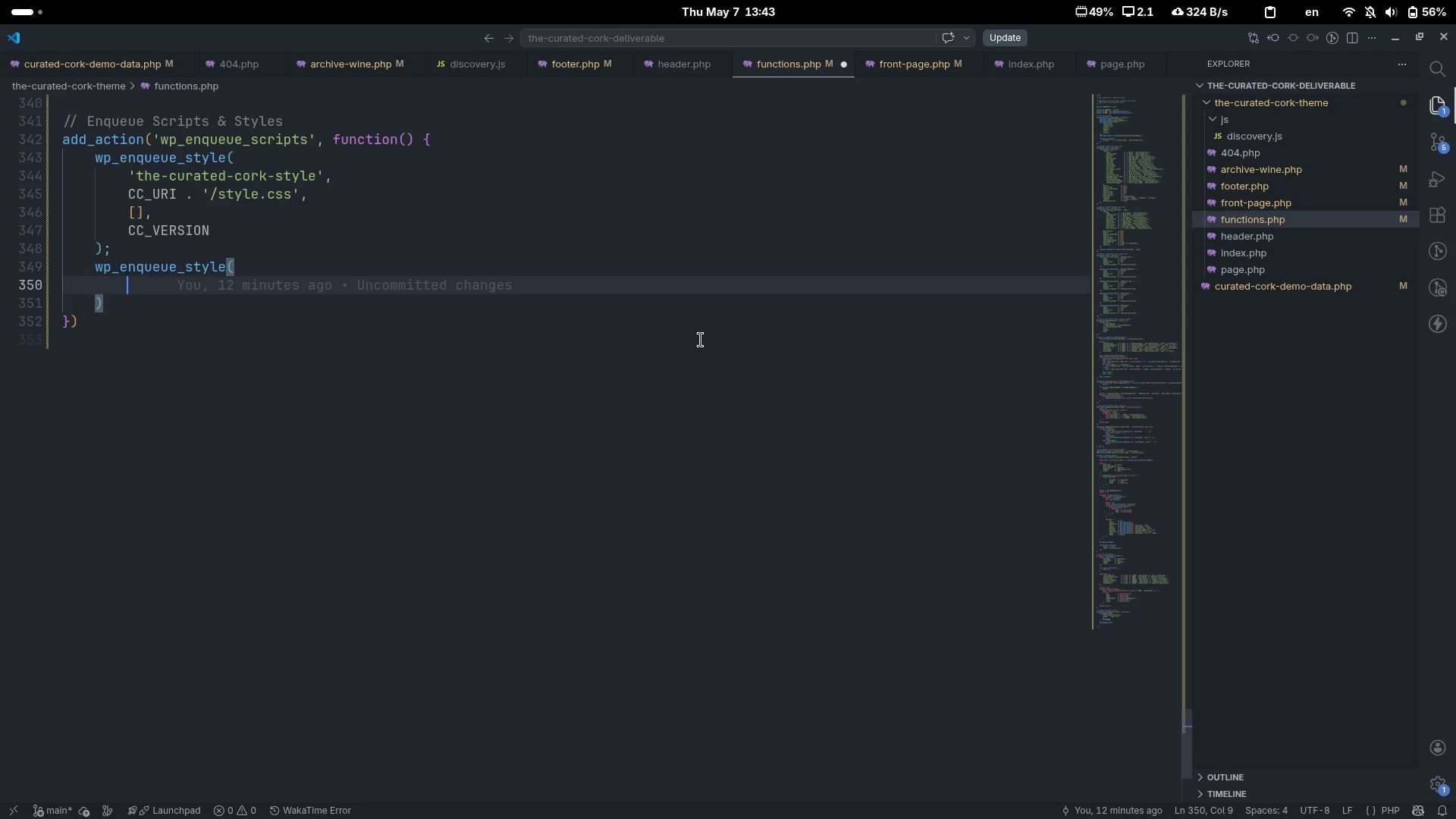 
type('google_)
key(Backspace)
type(-fonts)
 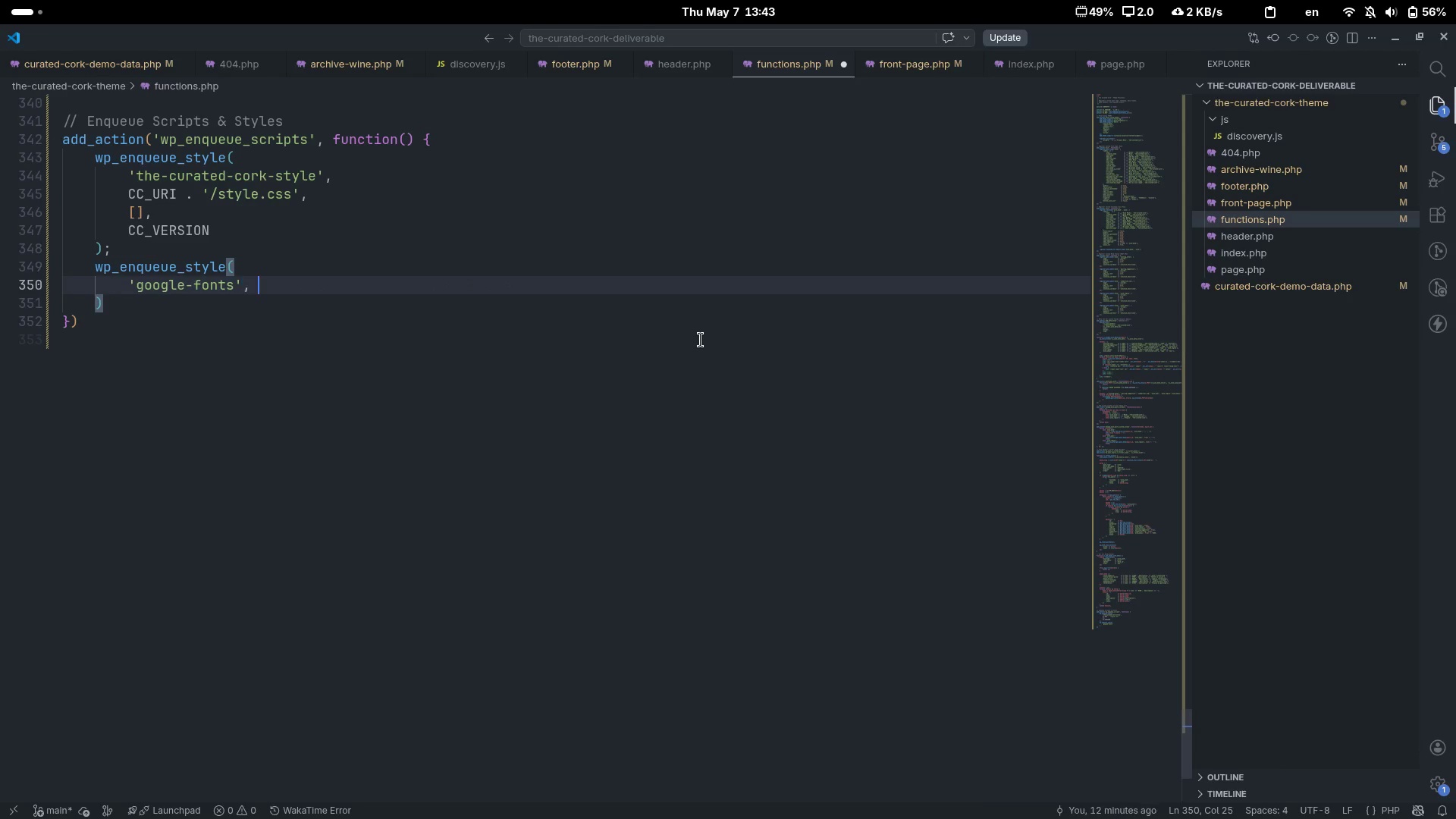 
 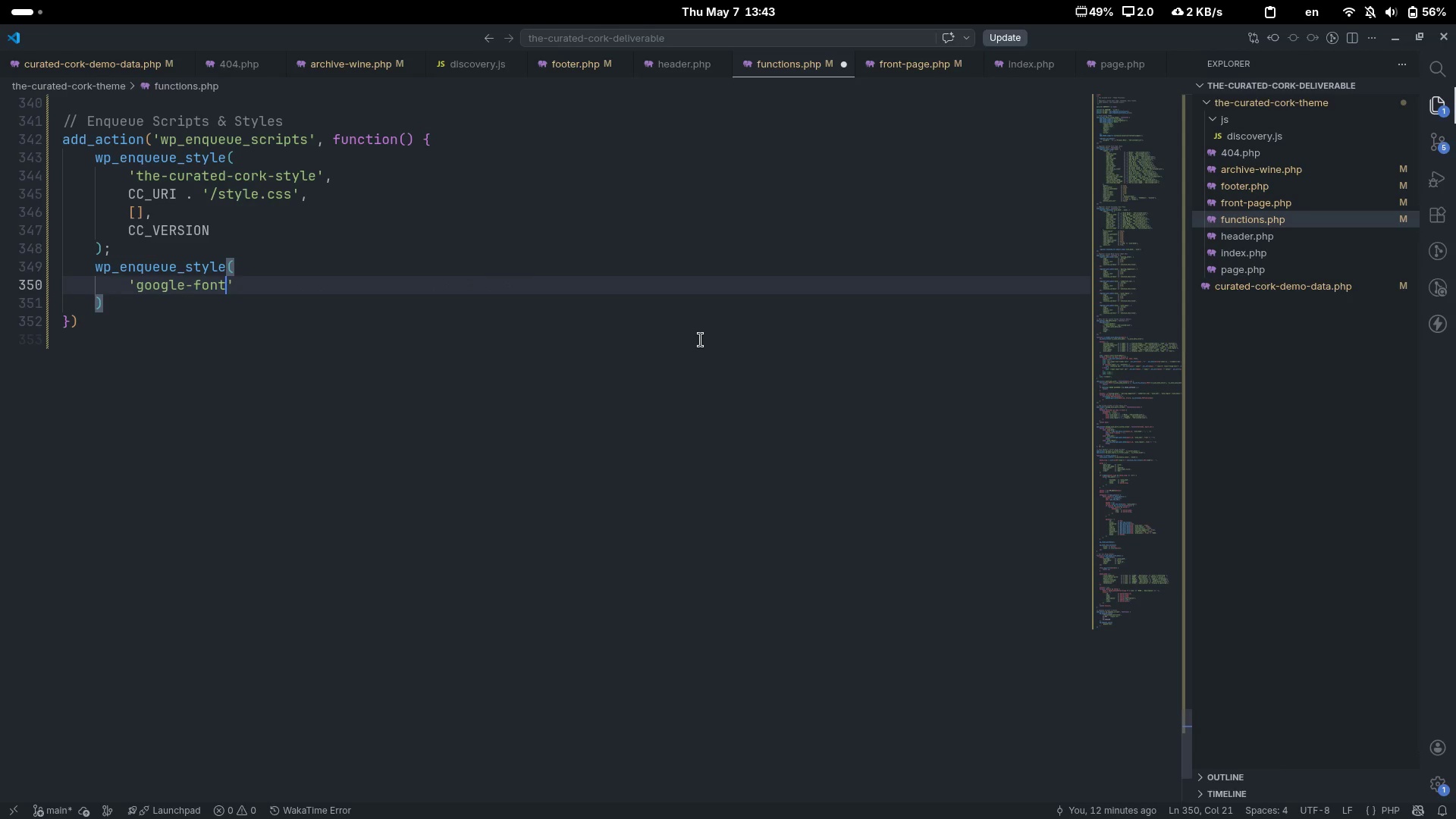 
key(ArrowRight)
 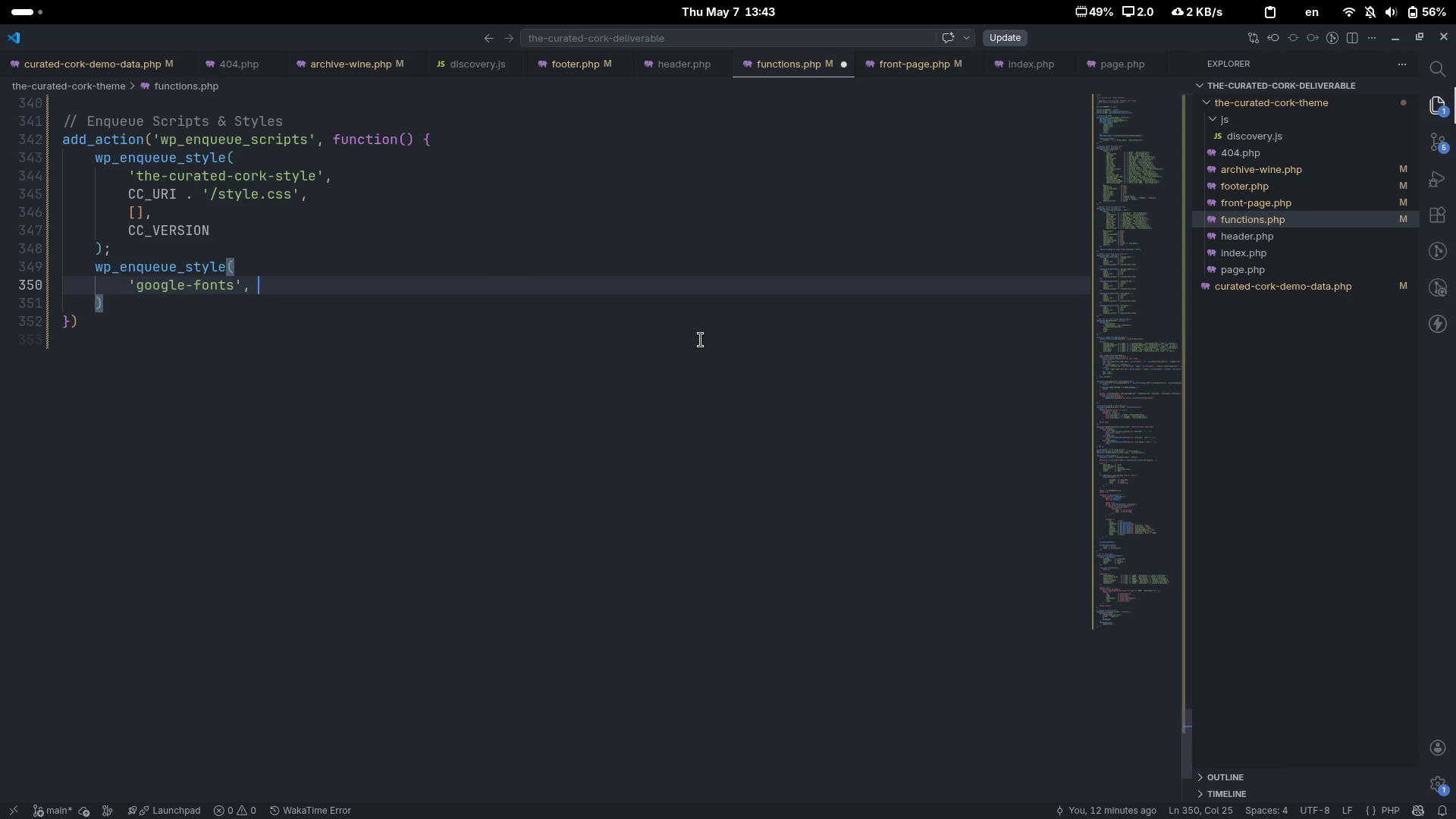 
key(Comma)
 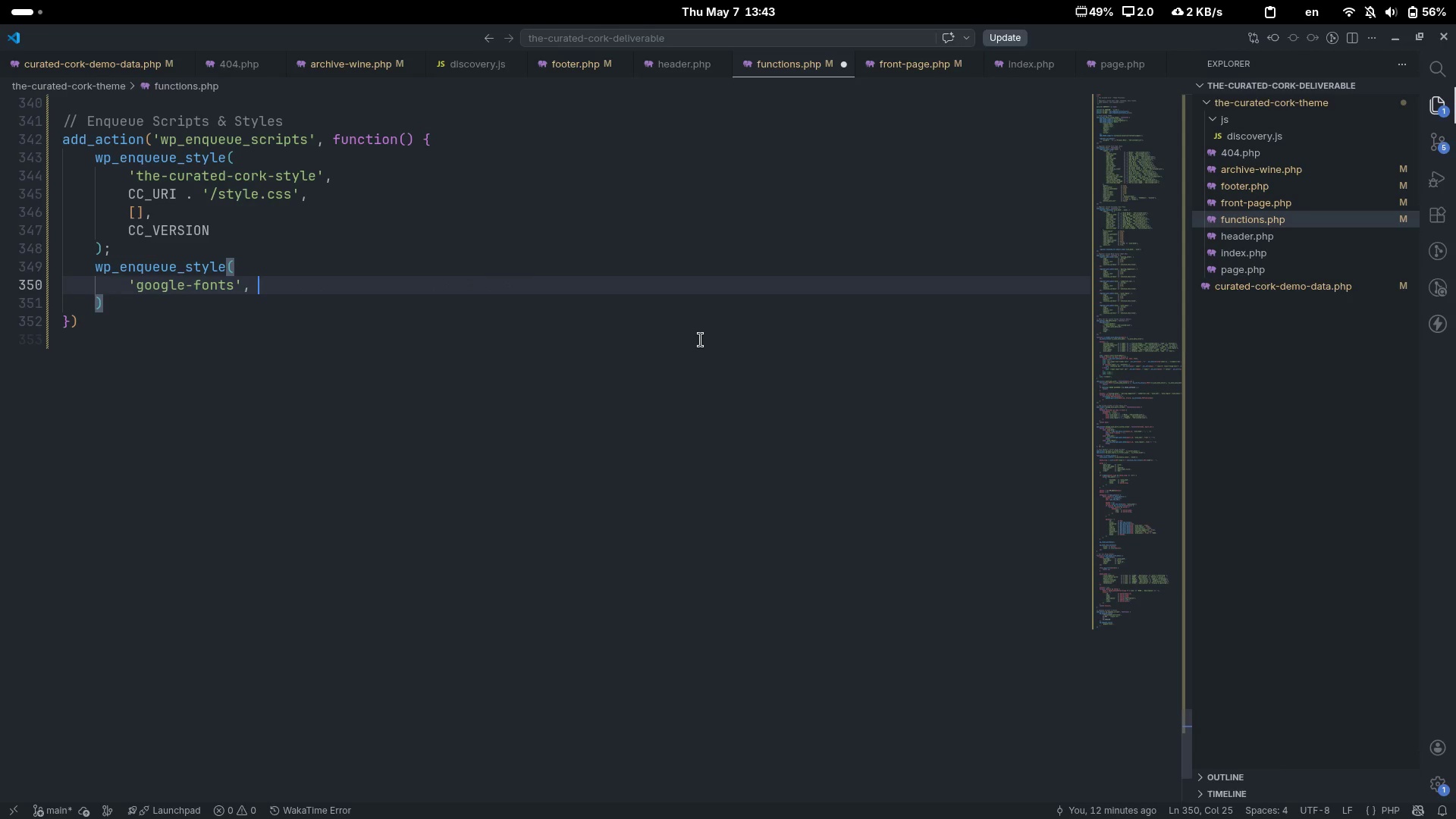 
key(Space)
 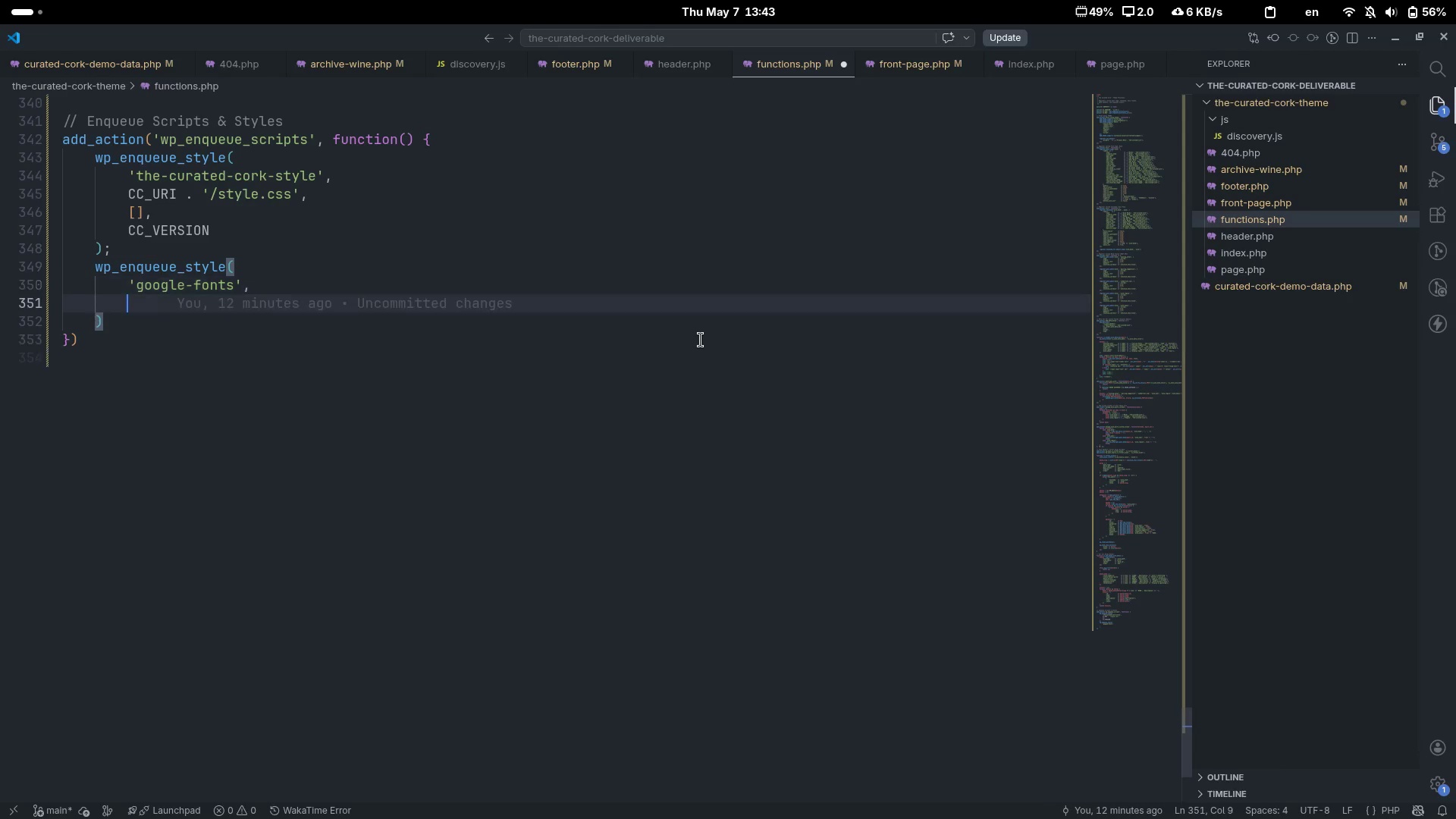 
key(Enter)
 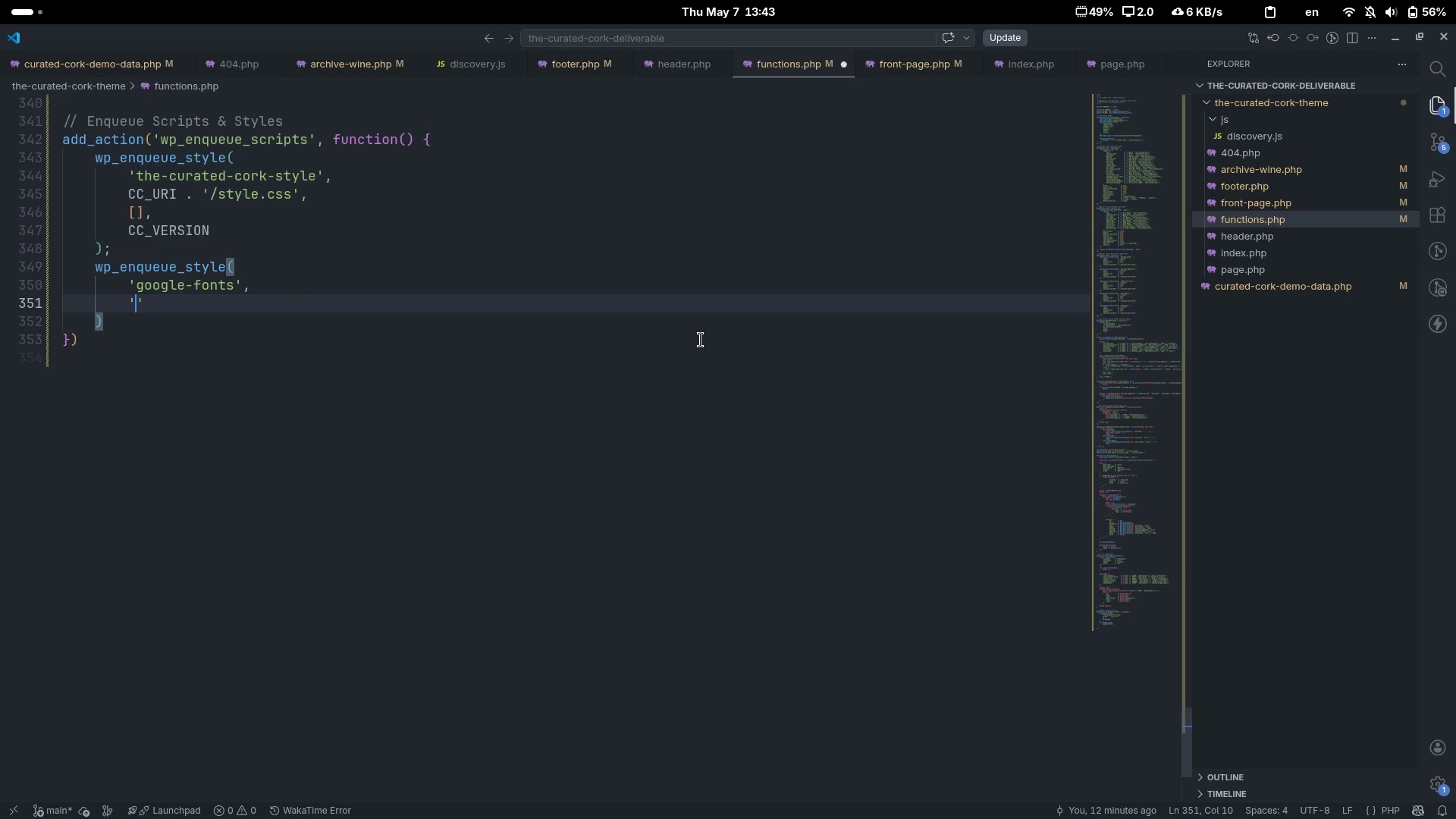 
type('https://fonts.googleapis.com/css2?family=Plat)
key(Backspace)
type(yfair+Display:italy)
key(Backspace)
type(,wght@0,400;0,600;0,700;)
 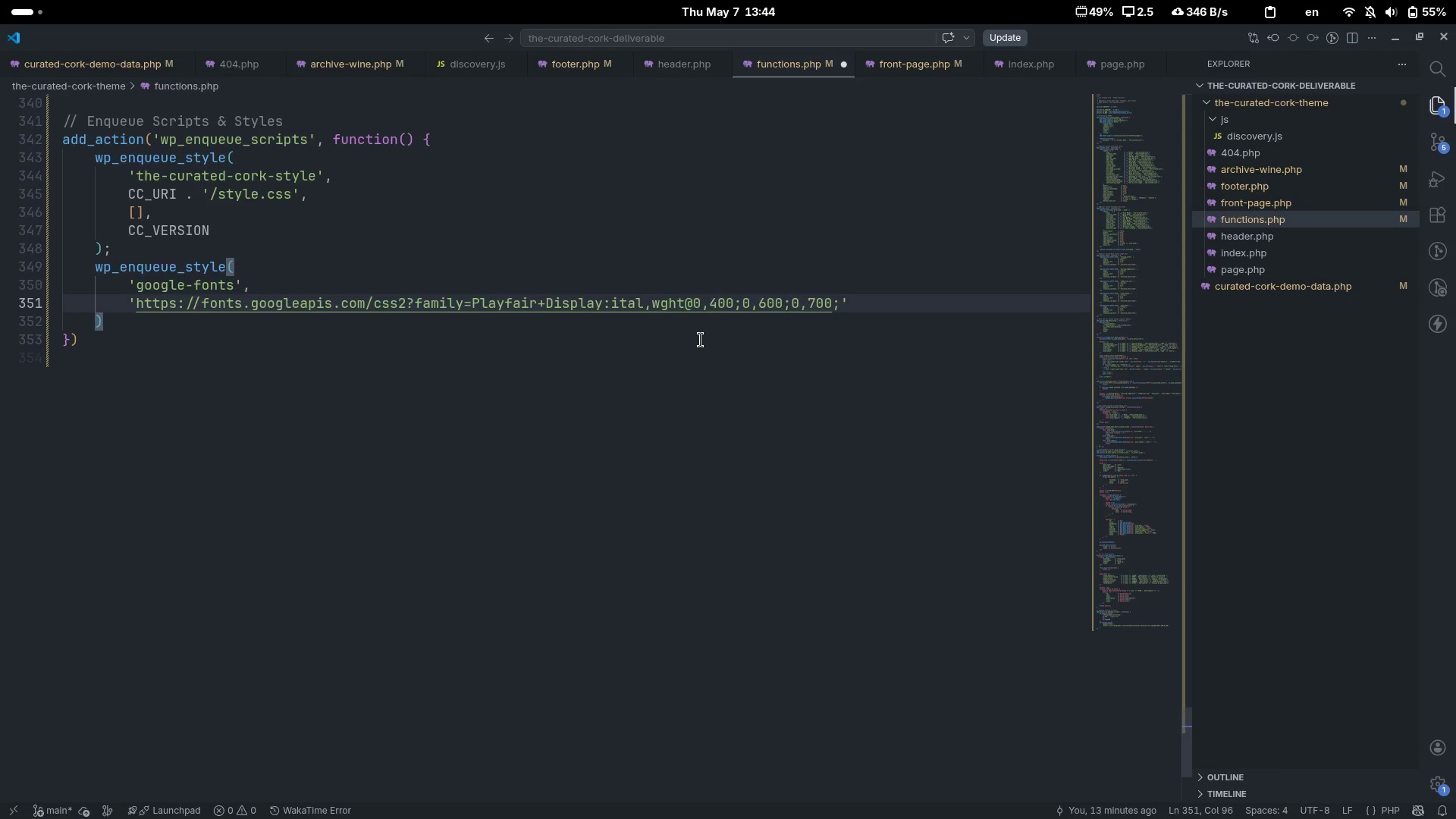 
wait(5.54)
 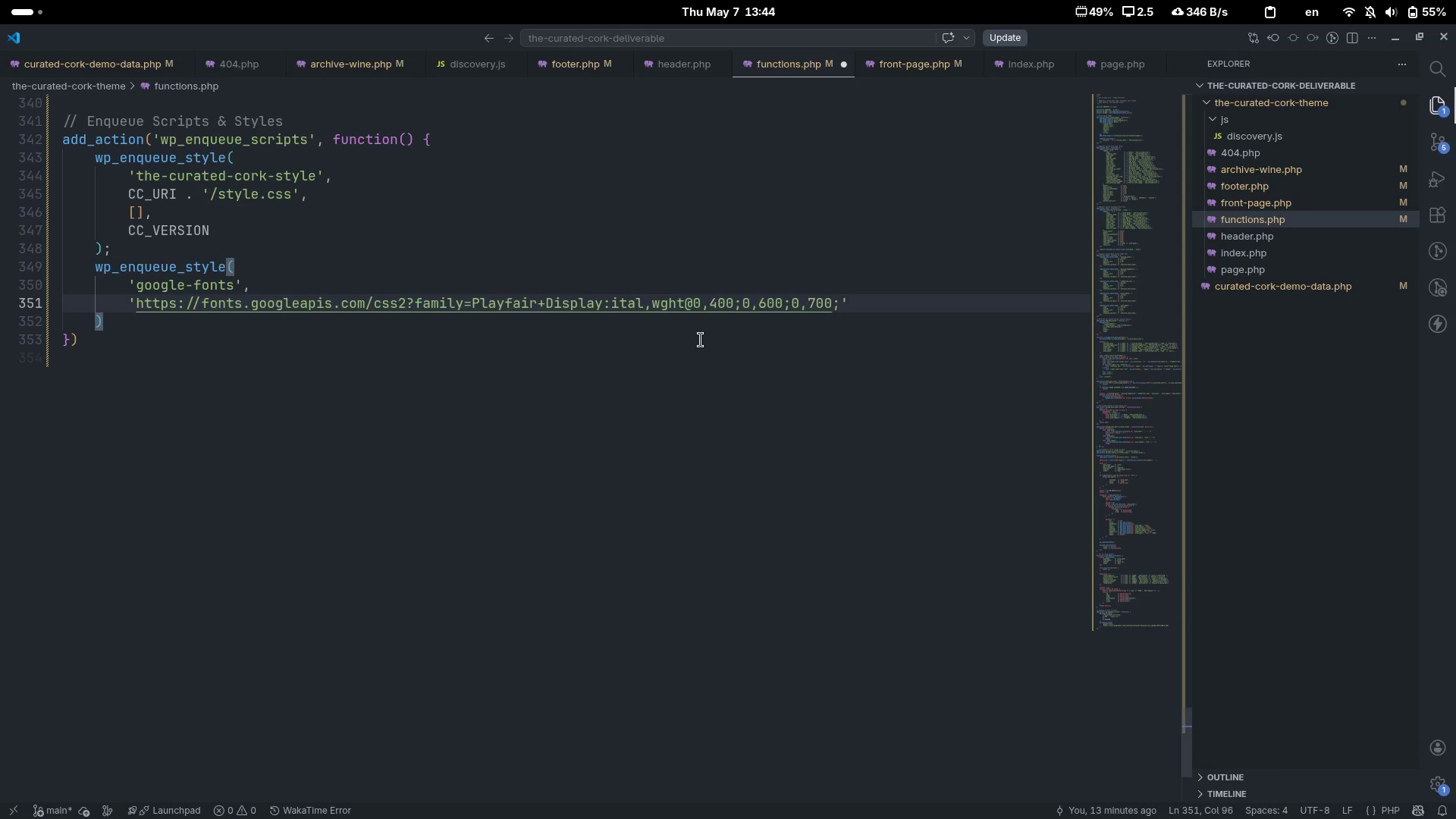 
type(1,400)
 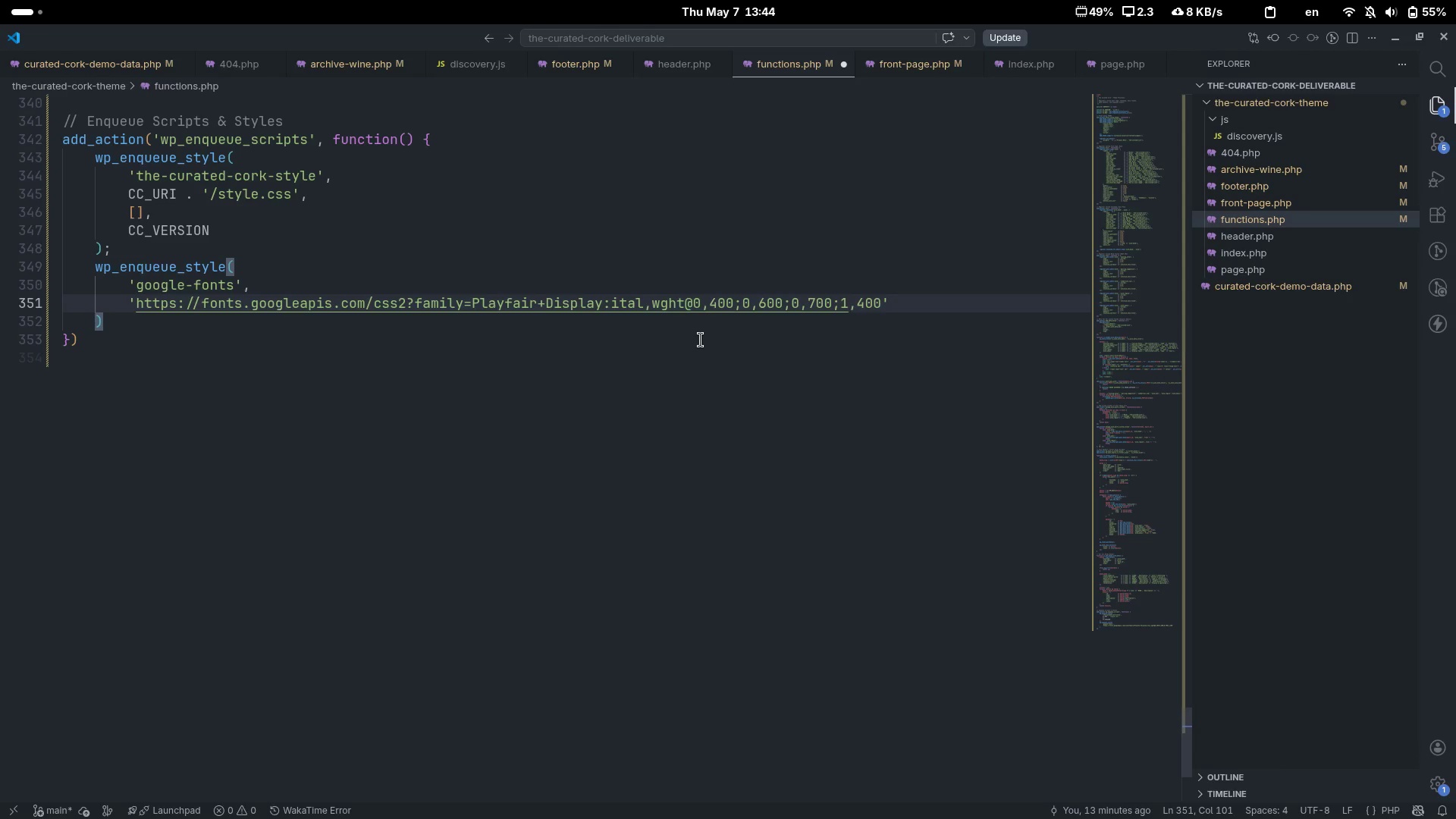 
scroll: coordinate [701, 340], scroll_direction: down, amount: 33.0
 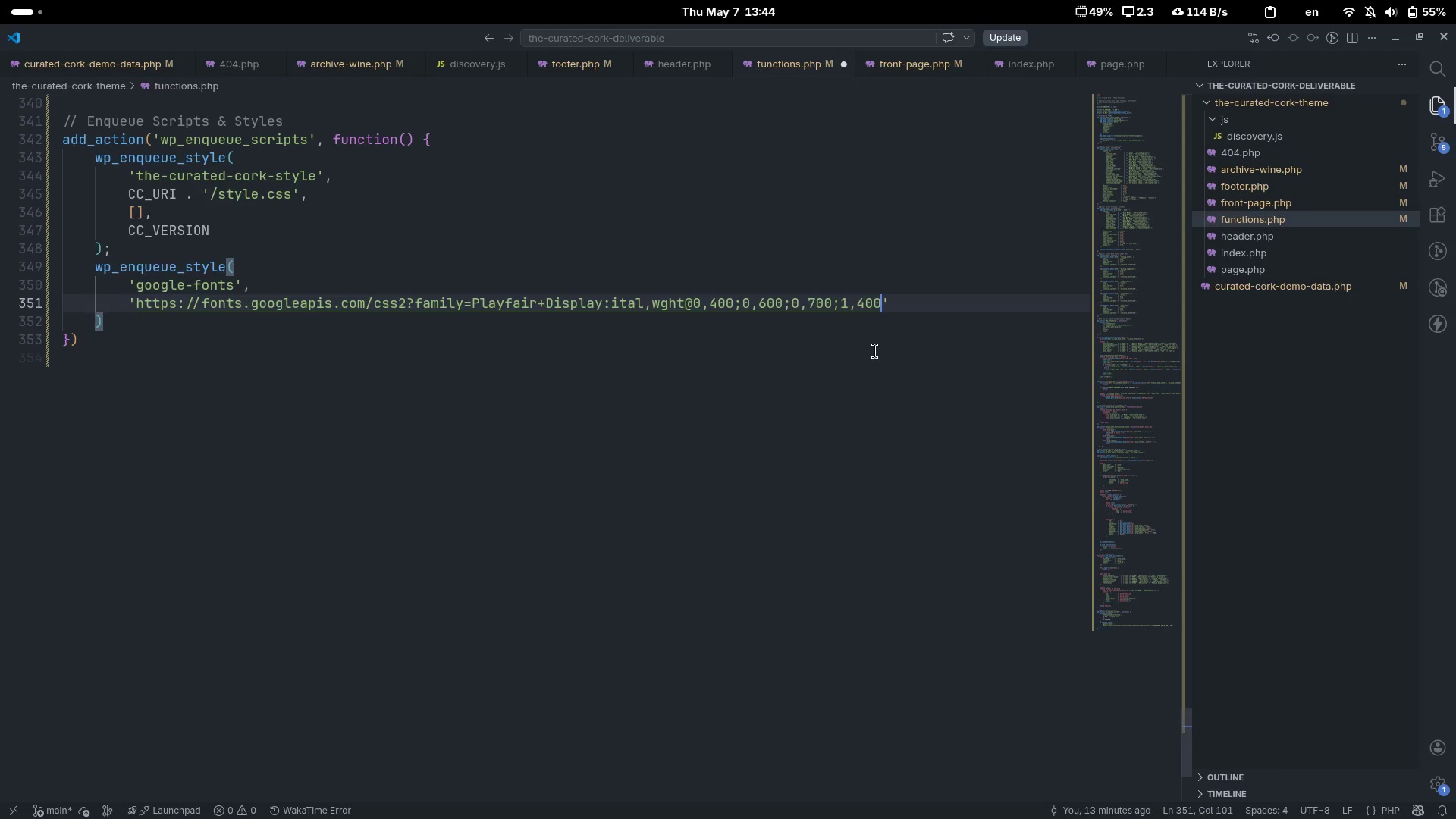 
left_click([875, 351])
 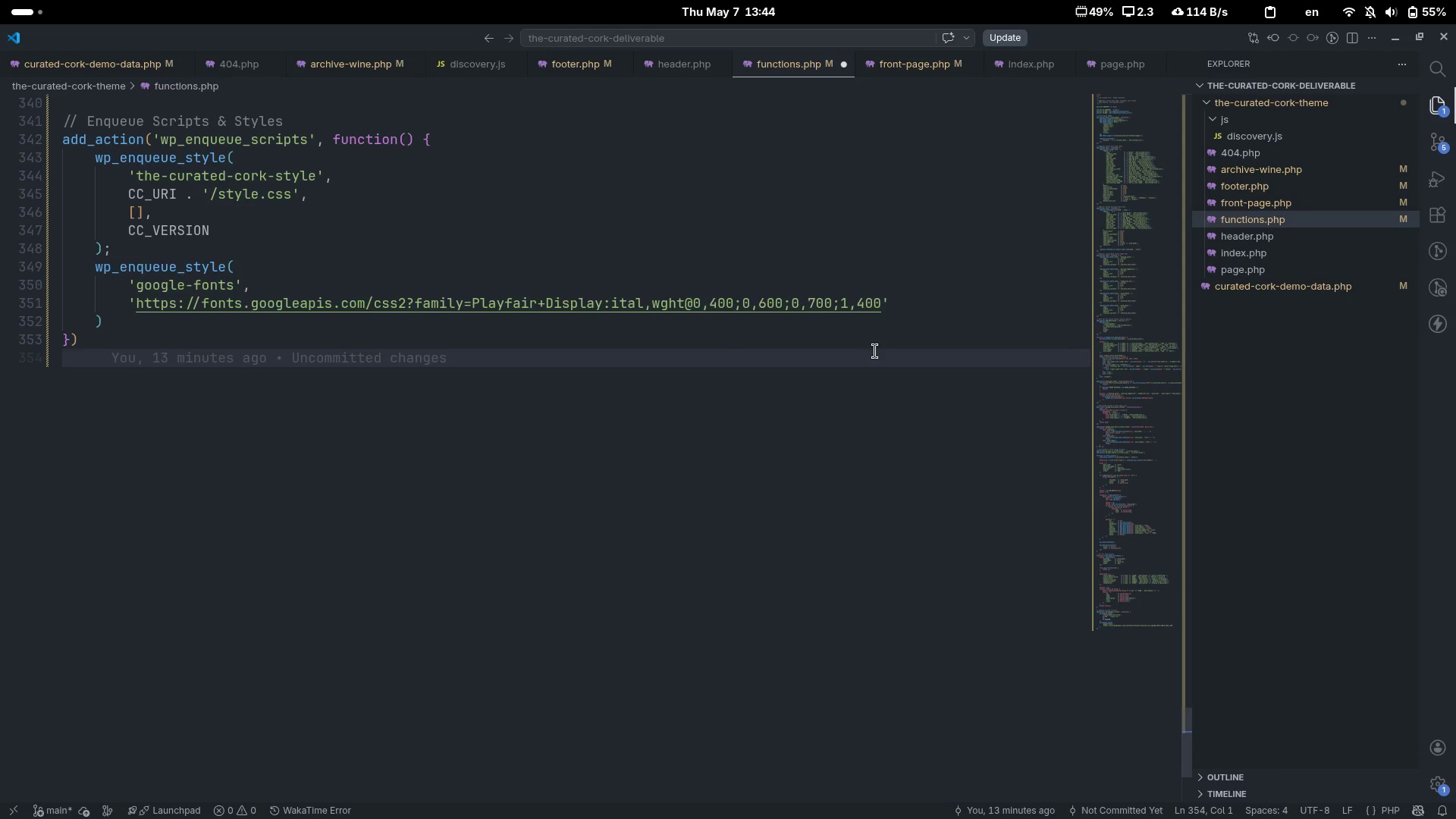 
scroll: coordinate [875, 351], scroll_direction: down, amount: 9.0
 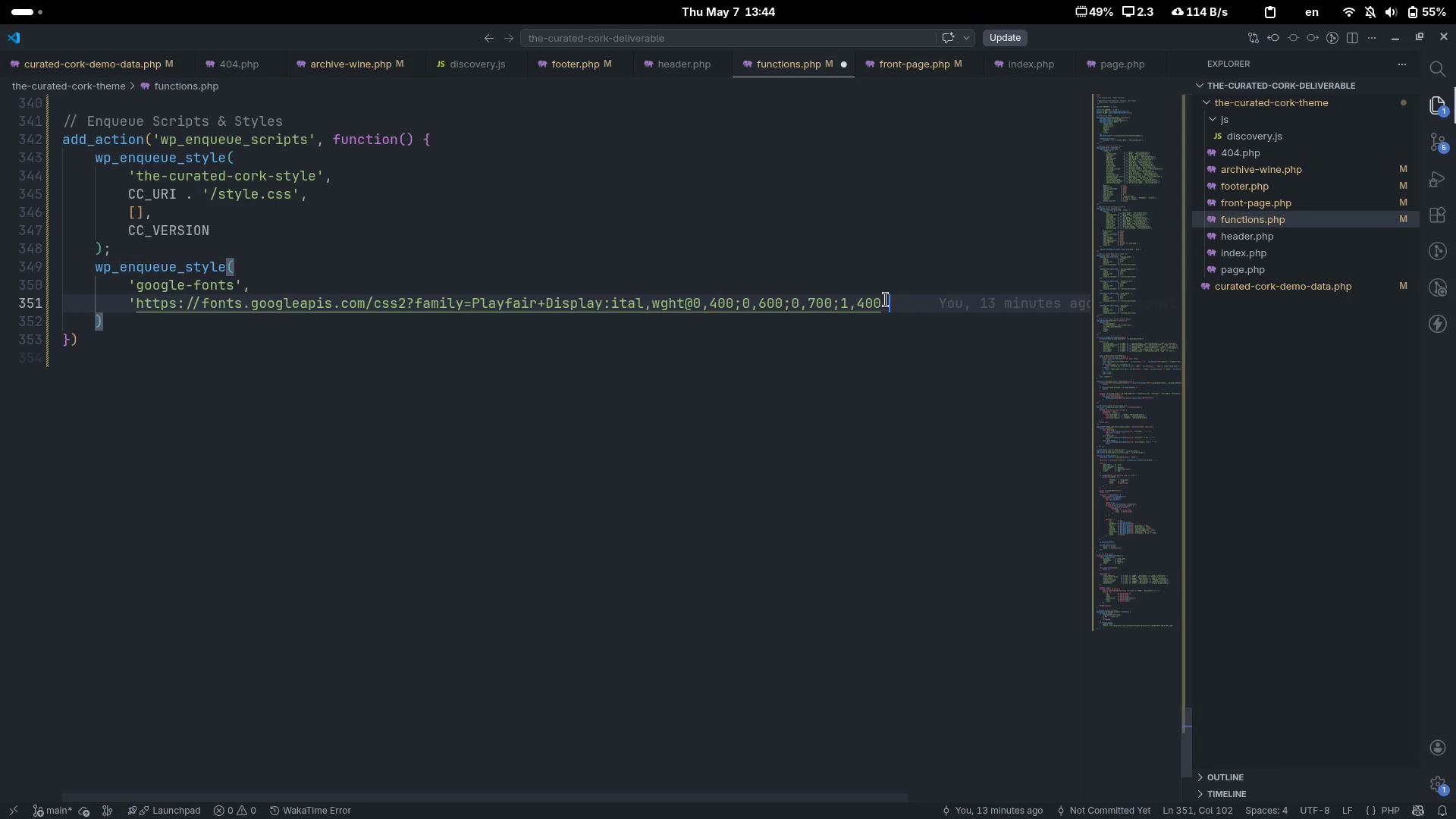 
left_click([886, 300])
 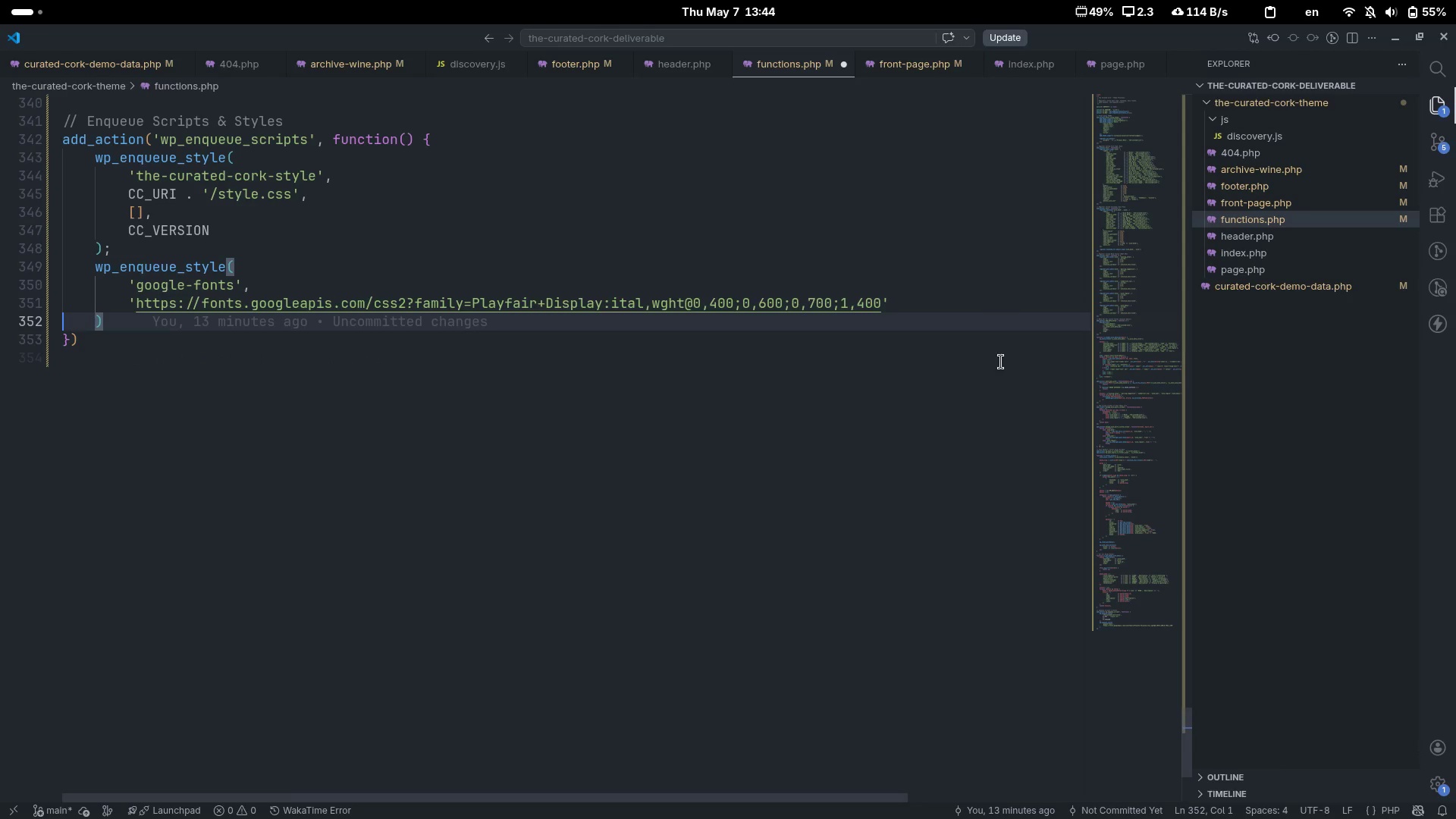 
hold_key(key=ArrowRight, duration=0.39)
 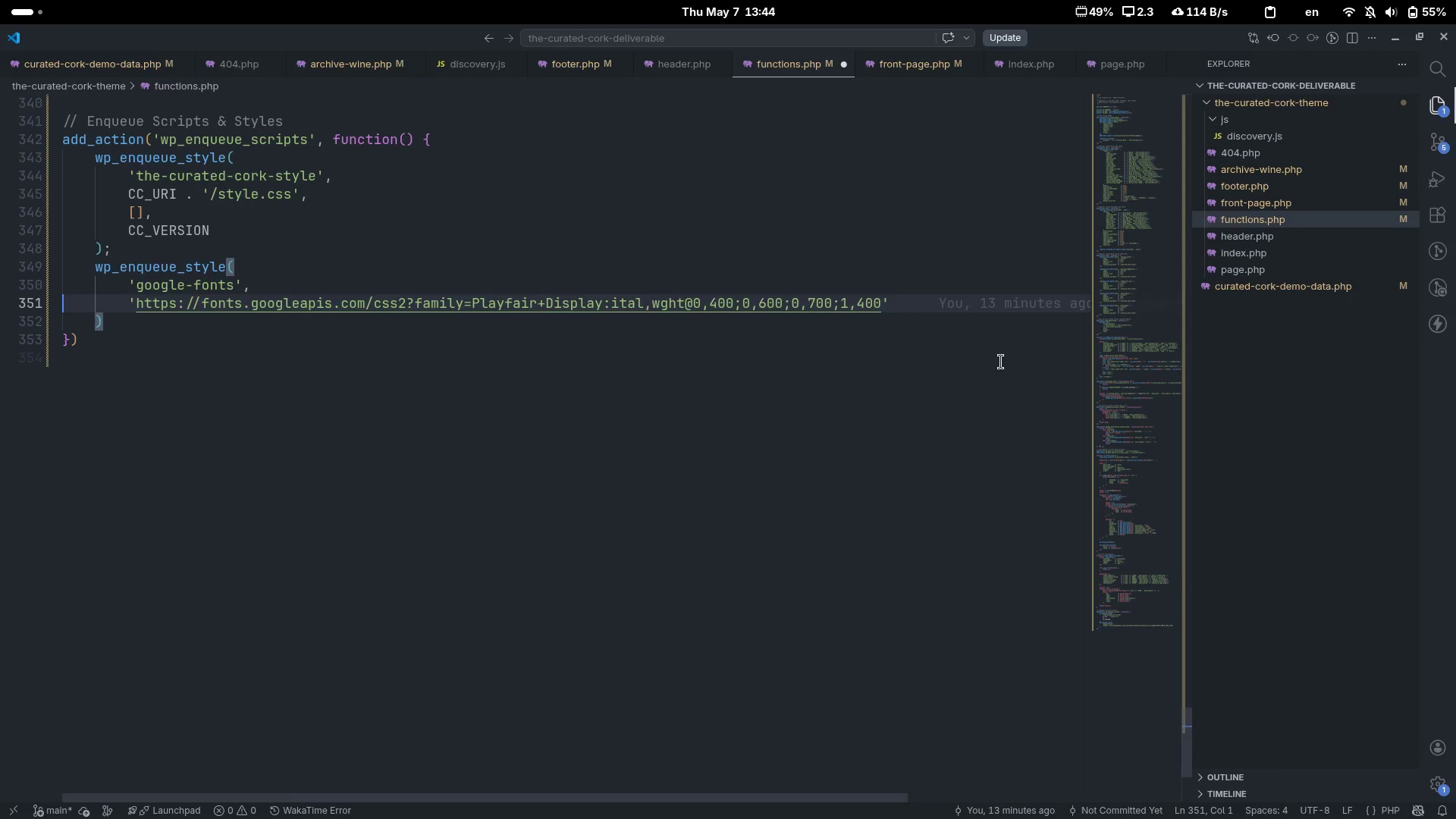 
key(ArrowUp)
 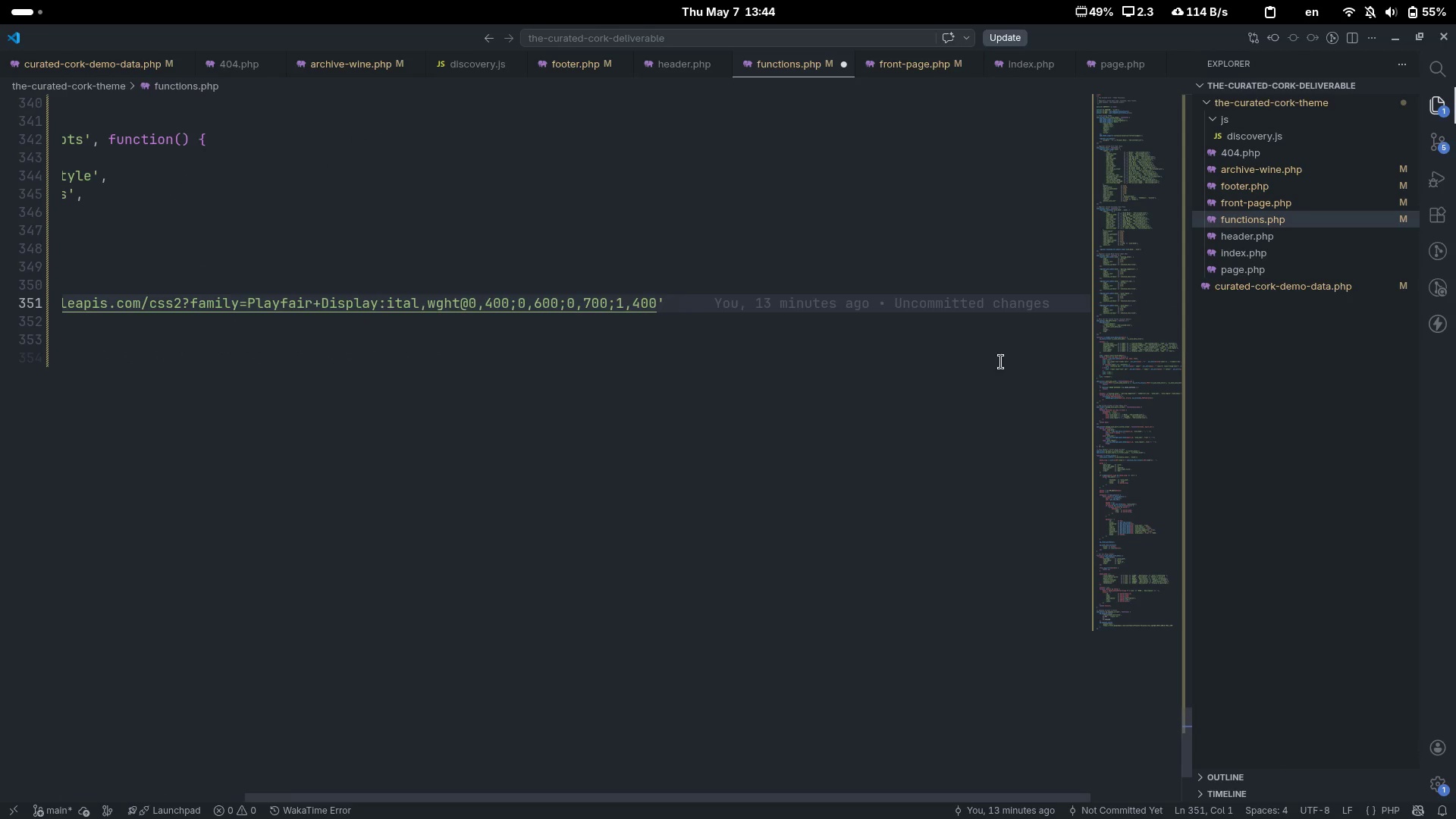 
scroll: coordinate [1001, 362], scroll_direction: down, amount: 14.0
 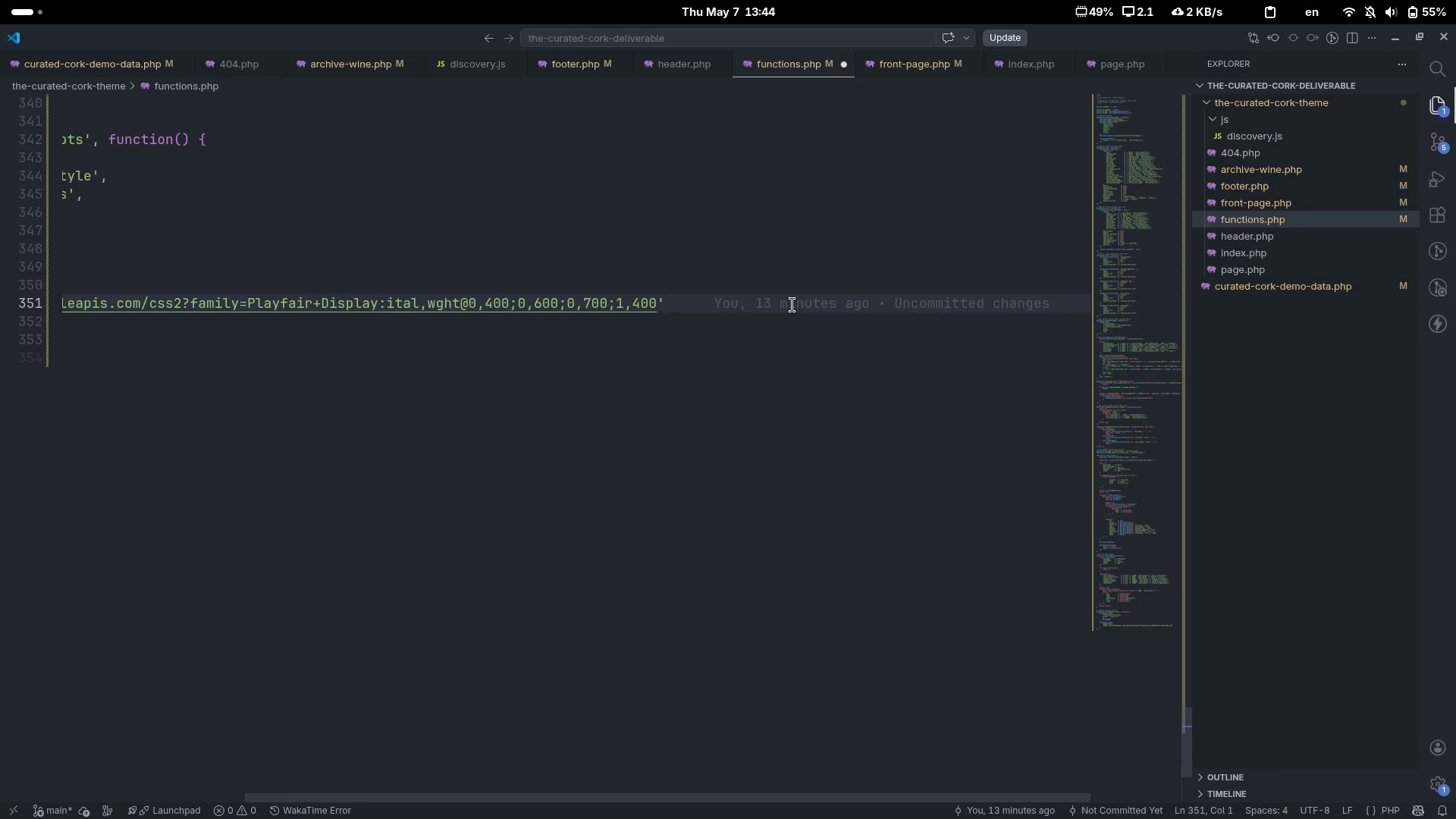 
left_click([792, 305])
 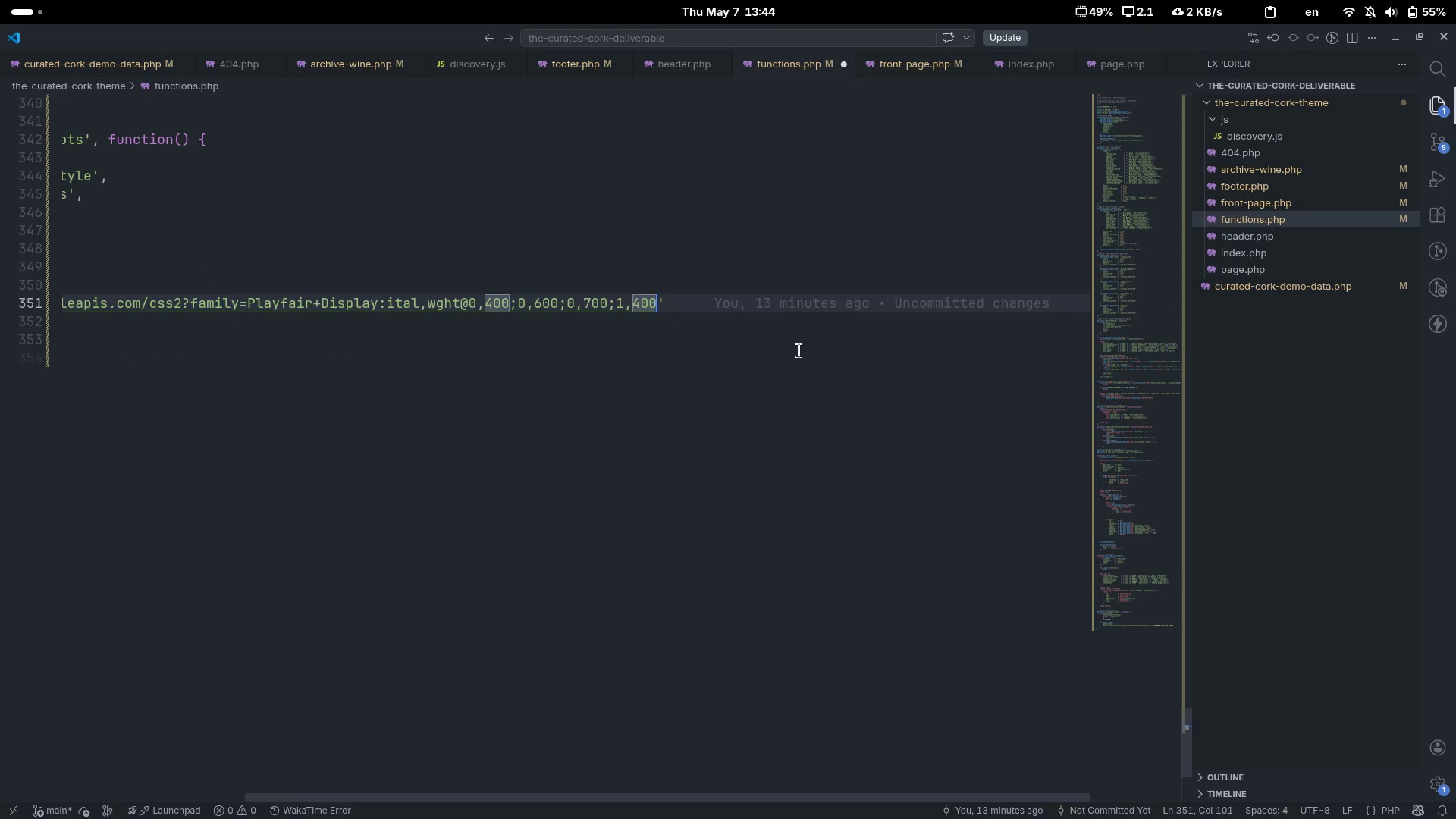 
key(ArrowLeft)
 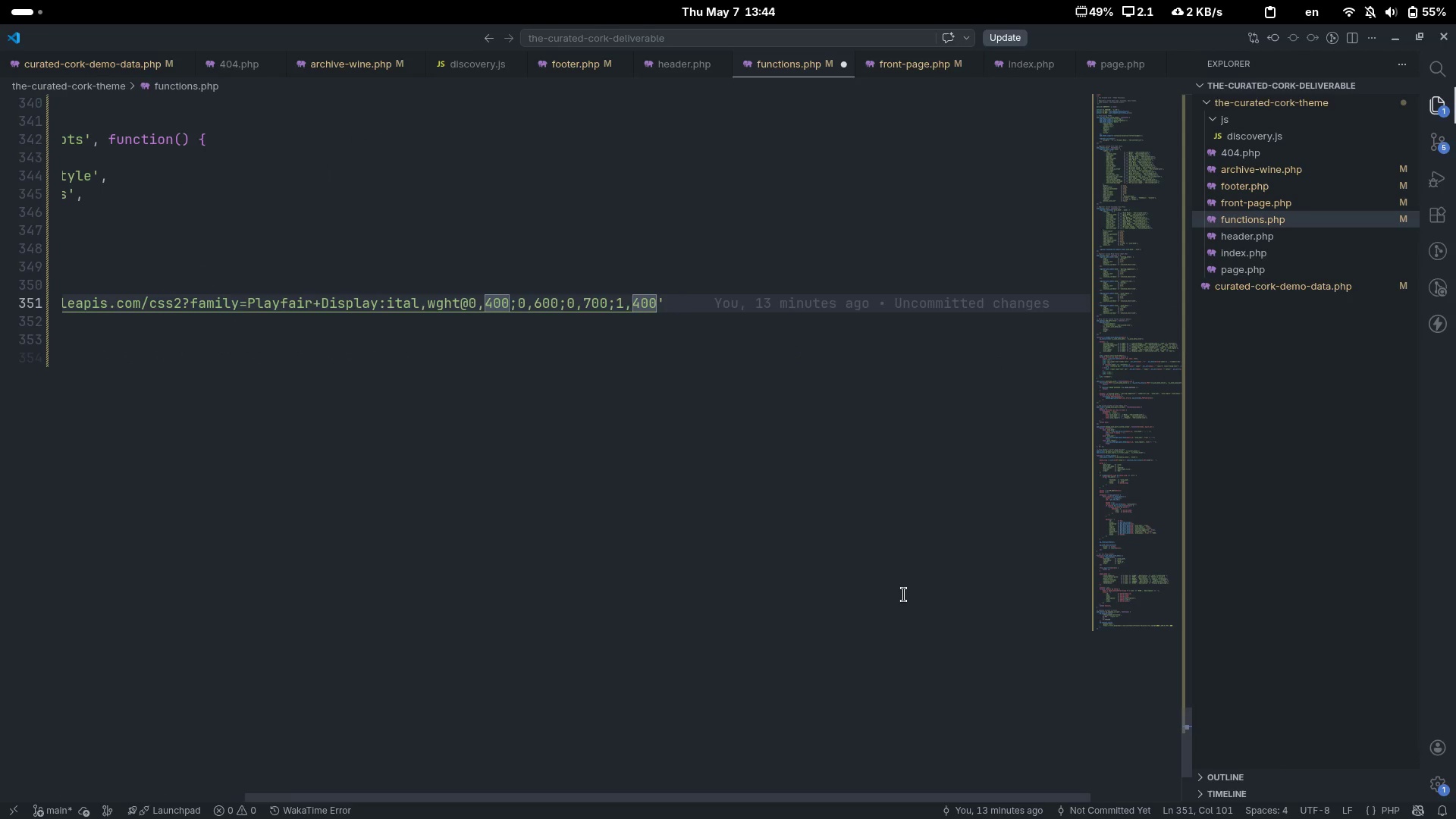 
type(&familt)
key(Backspace)
type(y=Rail)
key(Backspace)
key(Backspace)
type(leway:wght=)
 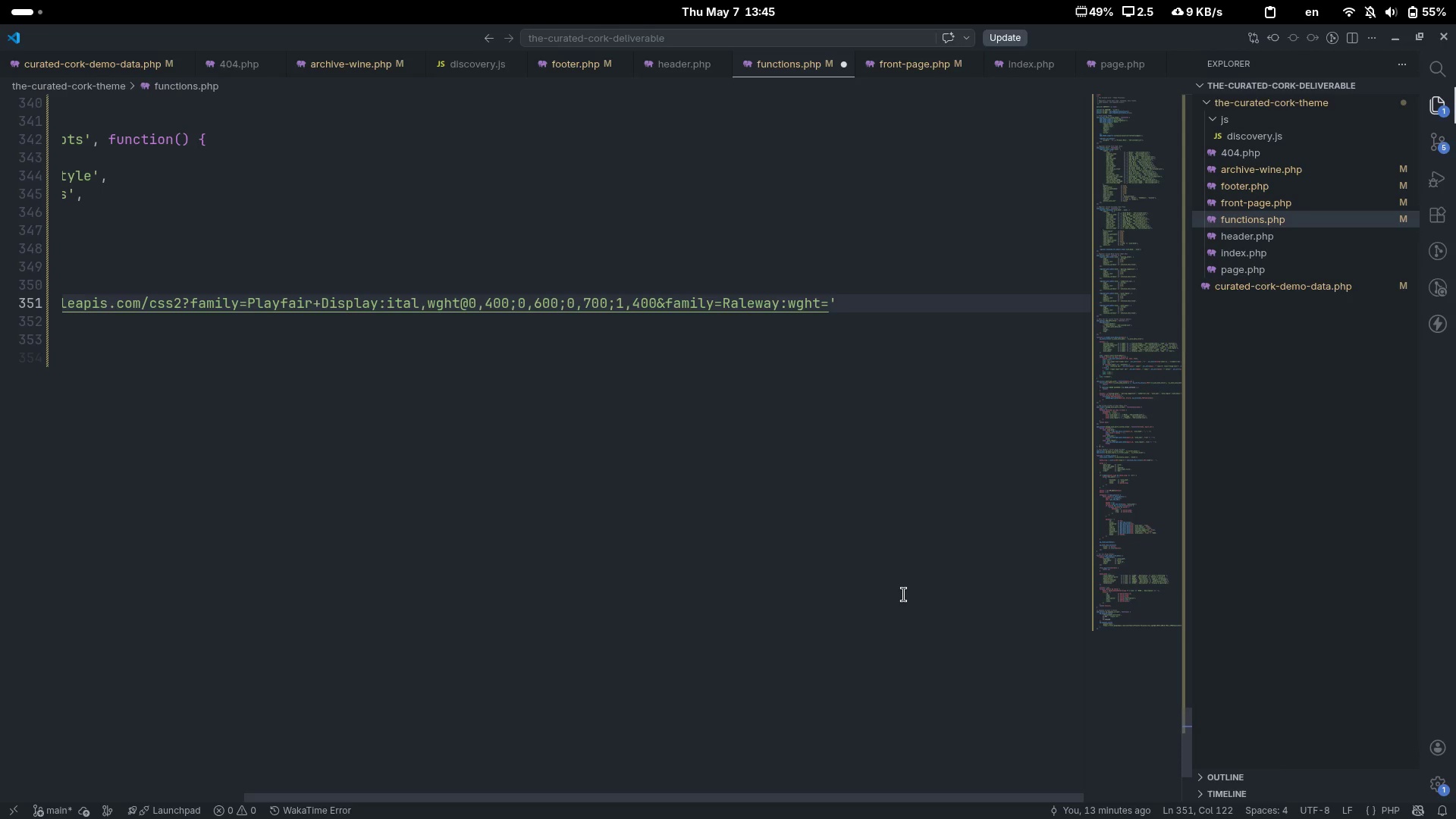 
key(Backspace)
type(@300)
 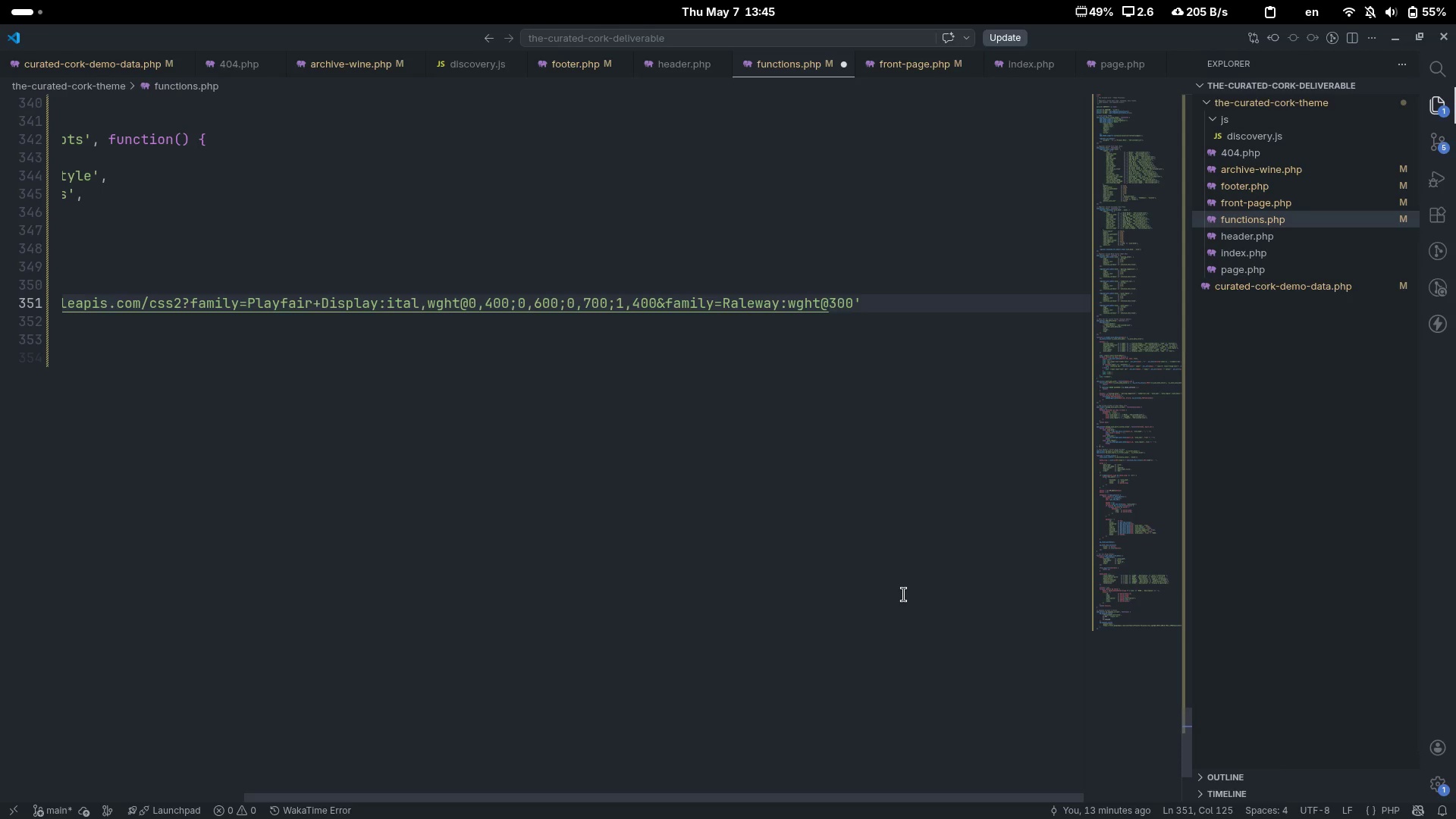 
type(;400;500;600;700)
 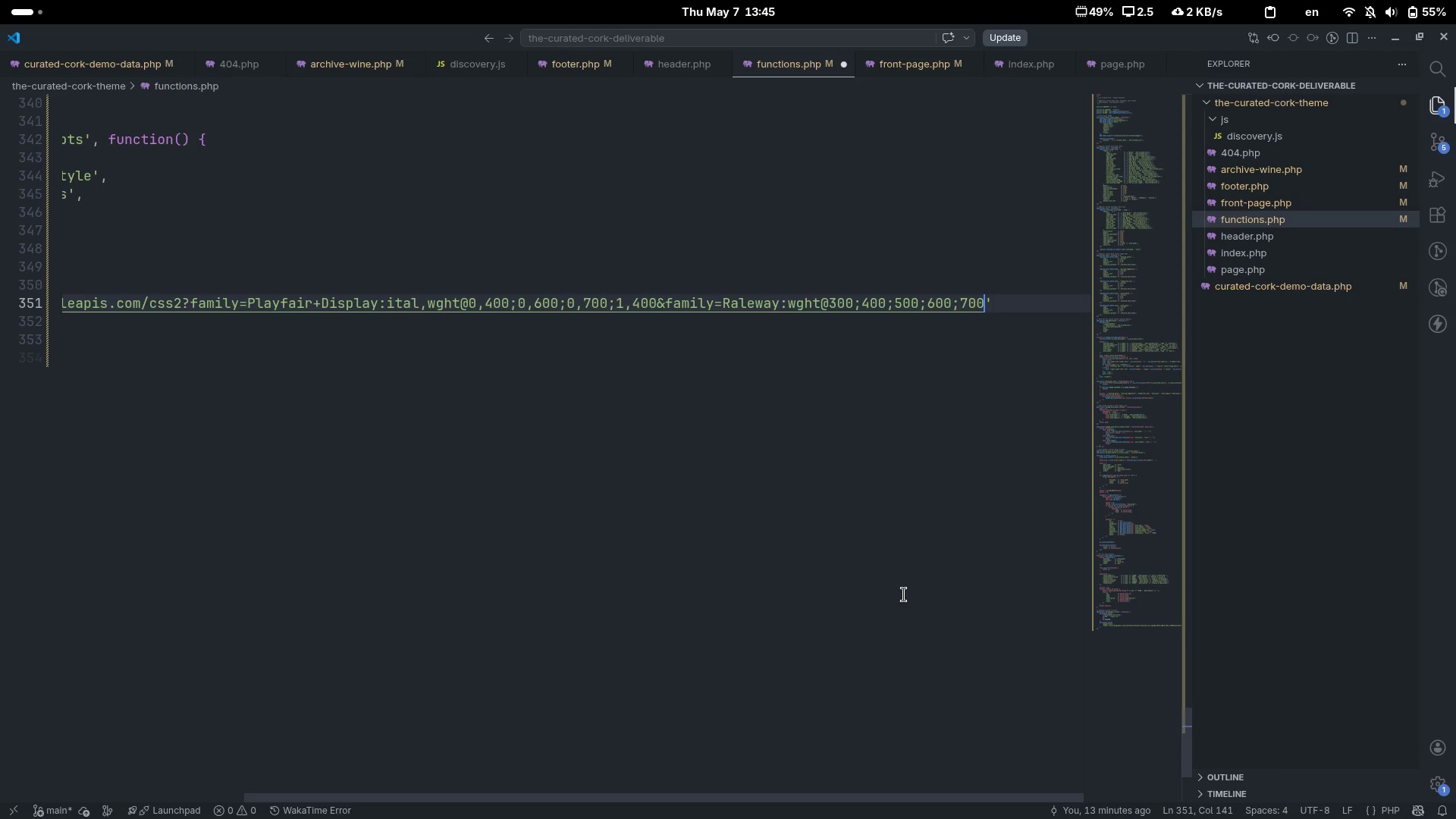 
type(&display=swap)
 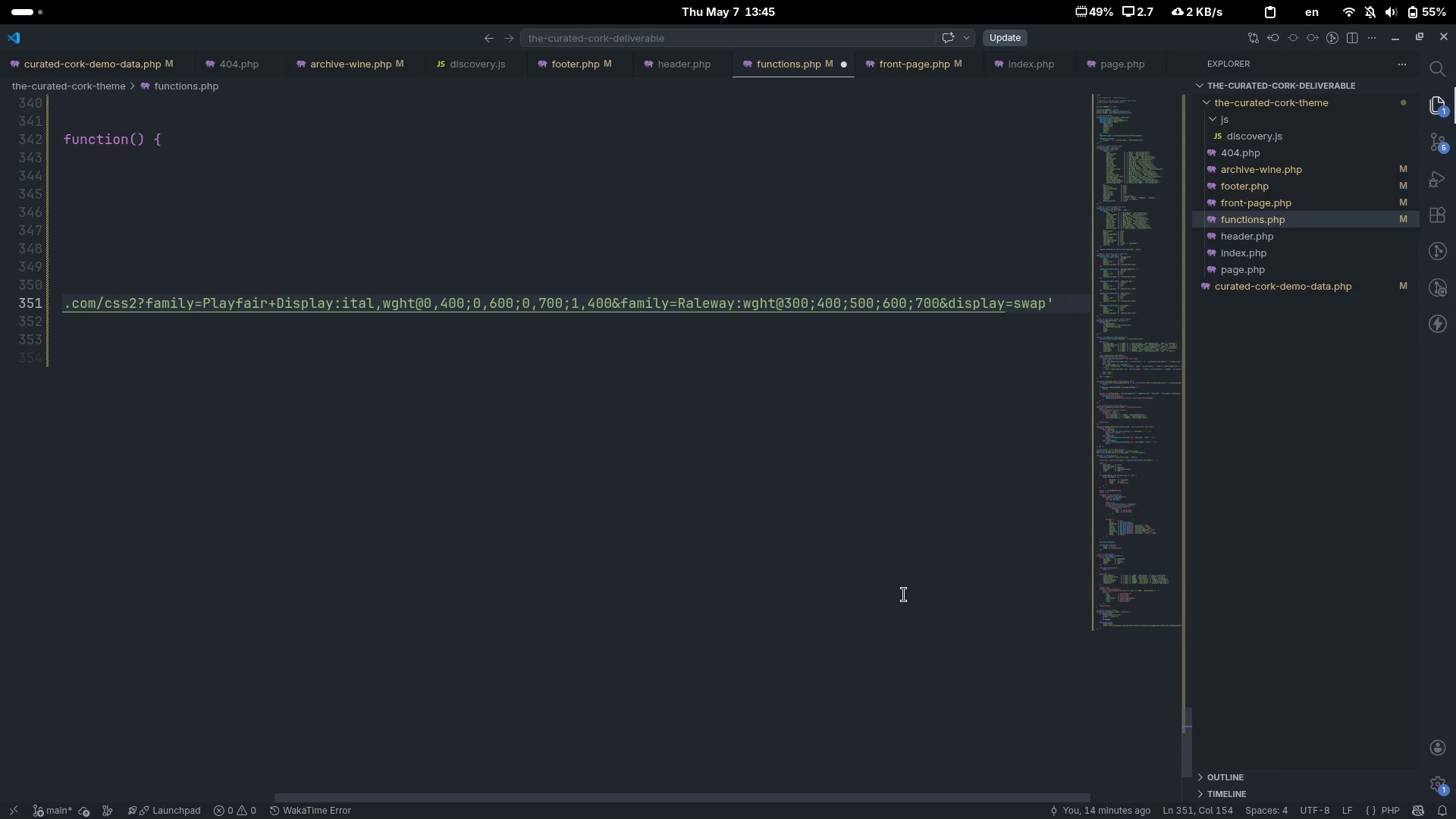 
scroll: coordinate [904, 595], scroll_direction: down, amount: 13.0
 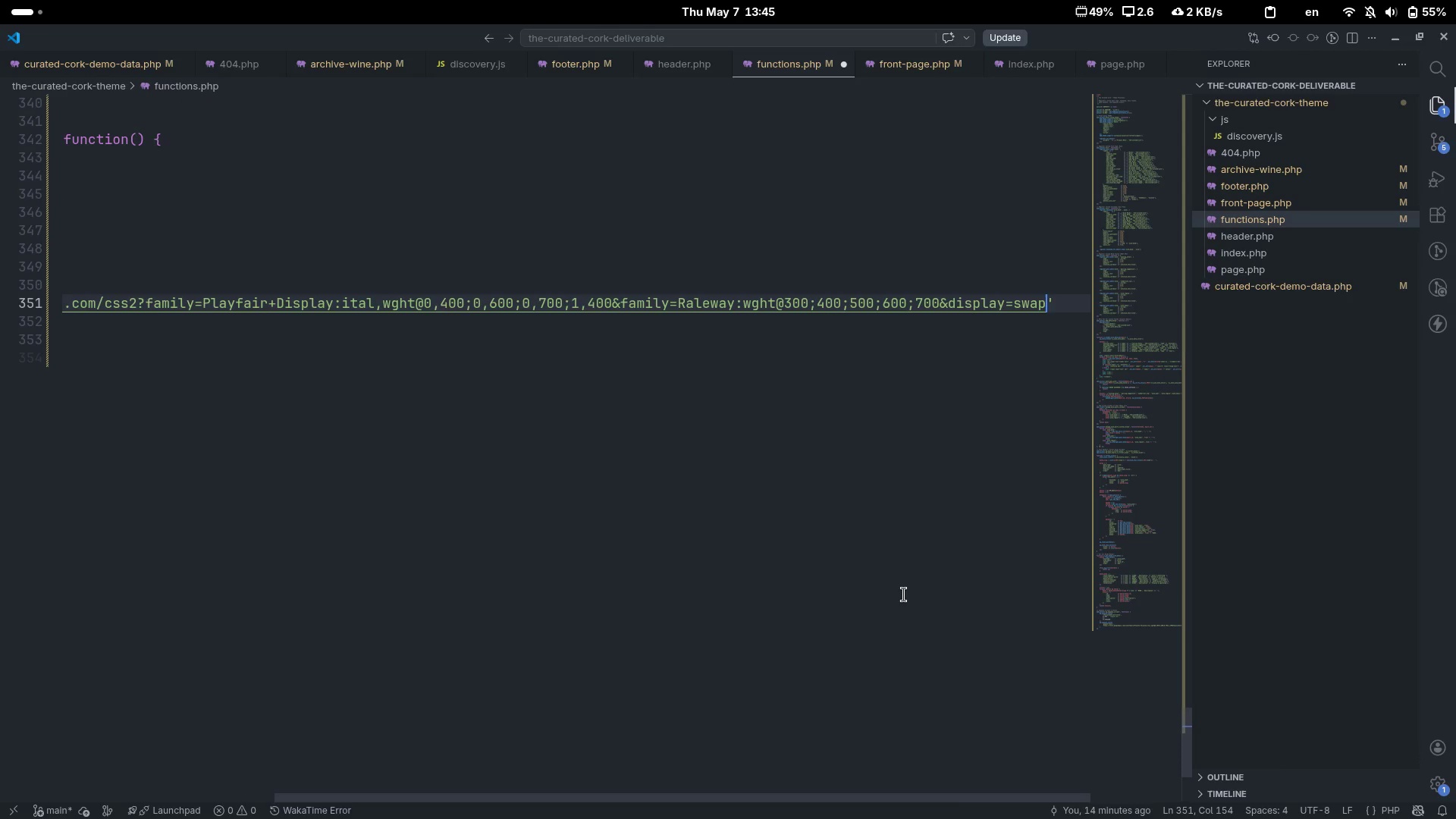 
key(ArrowRight)
 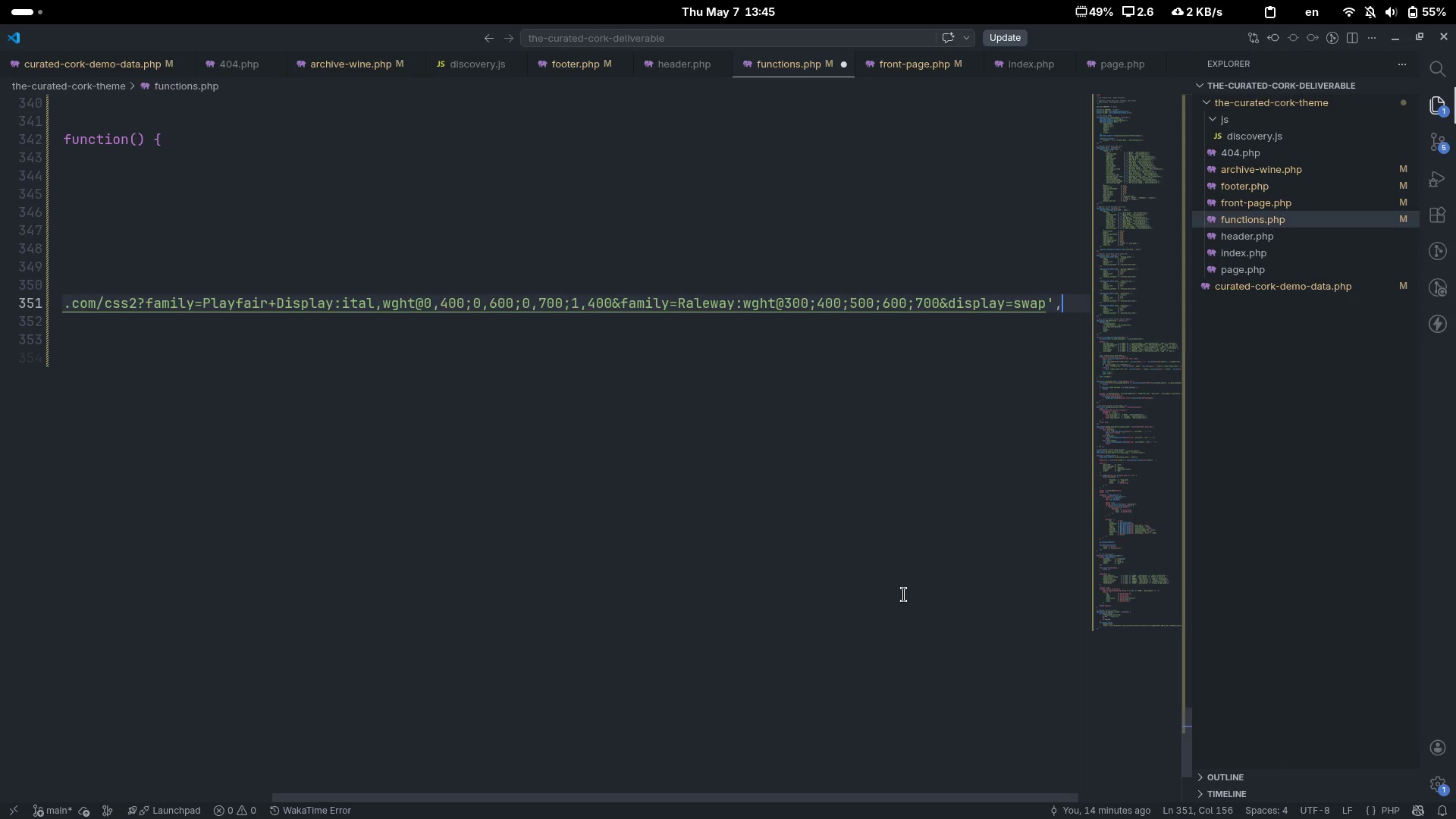 
key(Comma)
 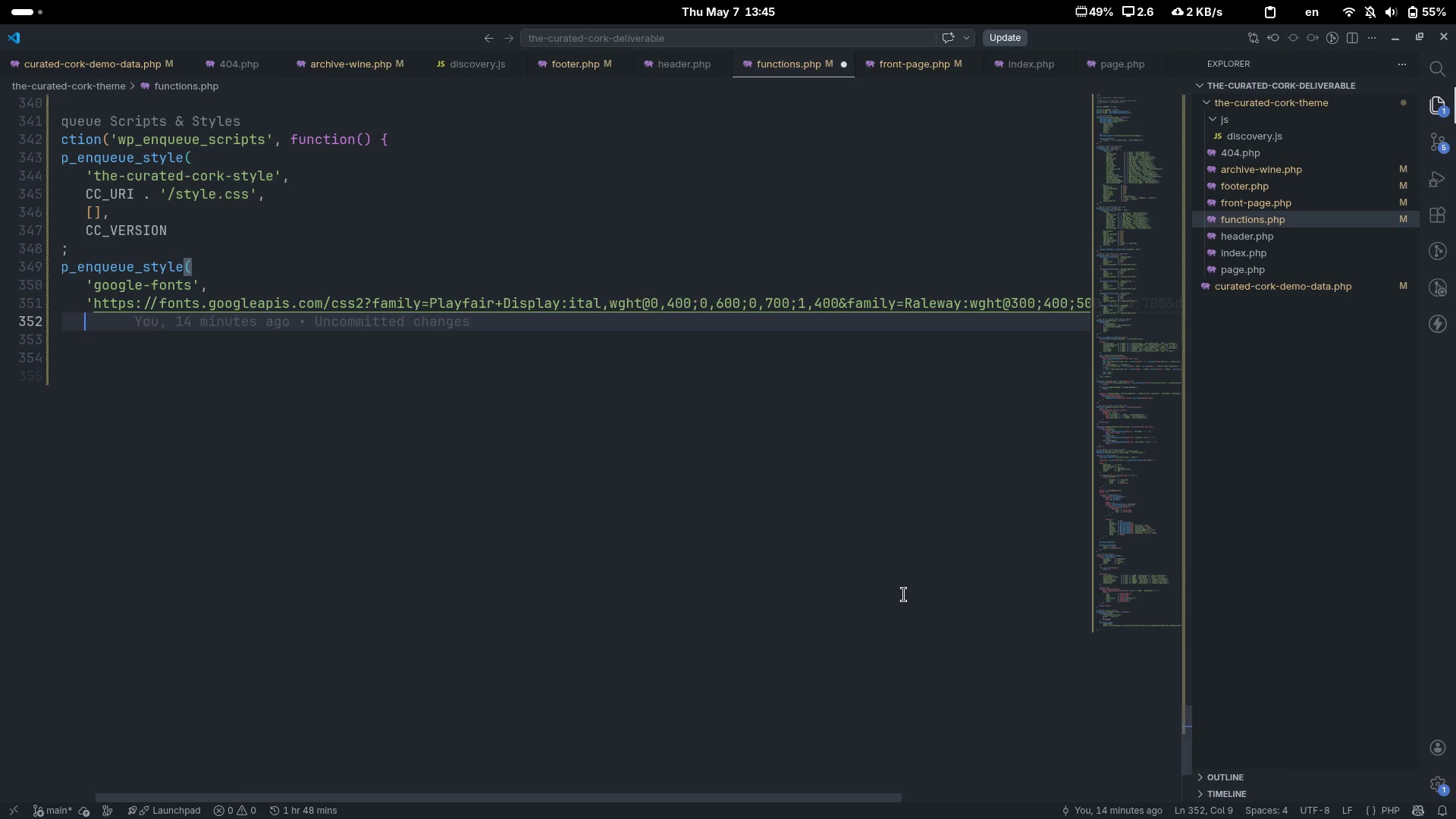 
key(Enter)
 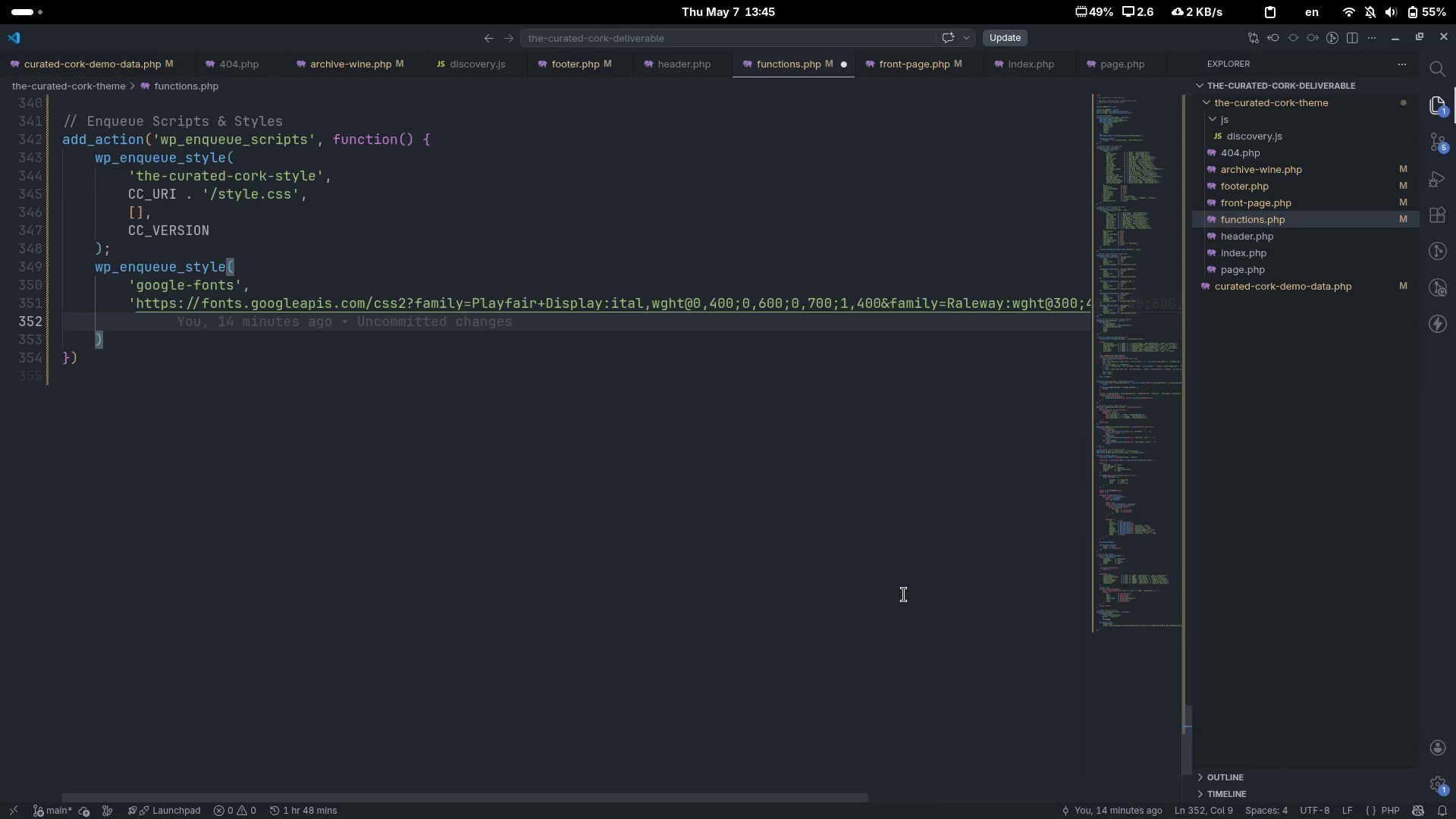 
scroll: coordinate [904, 595], scroll_direction: up, amount: 13.0
 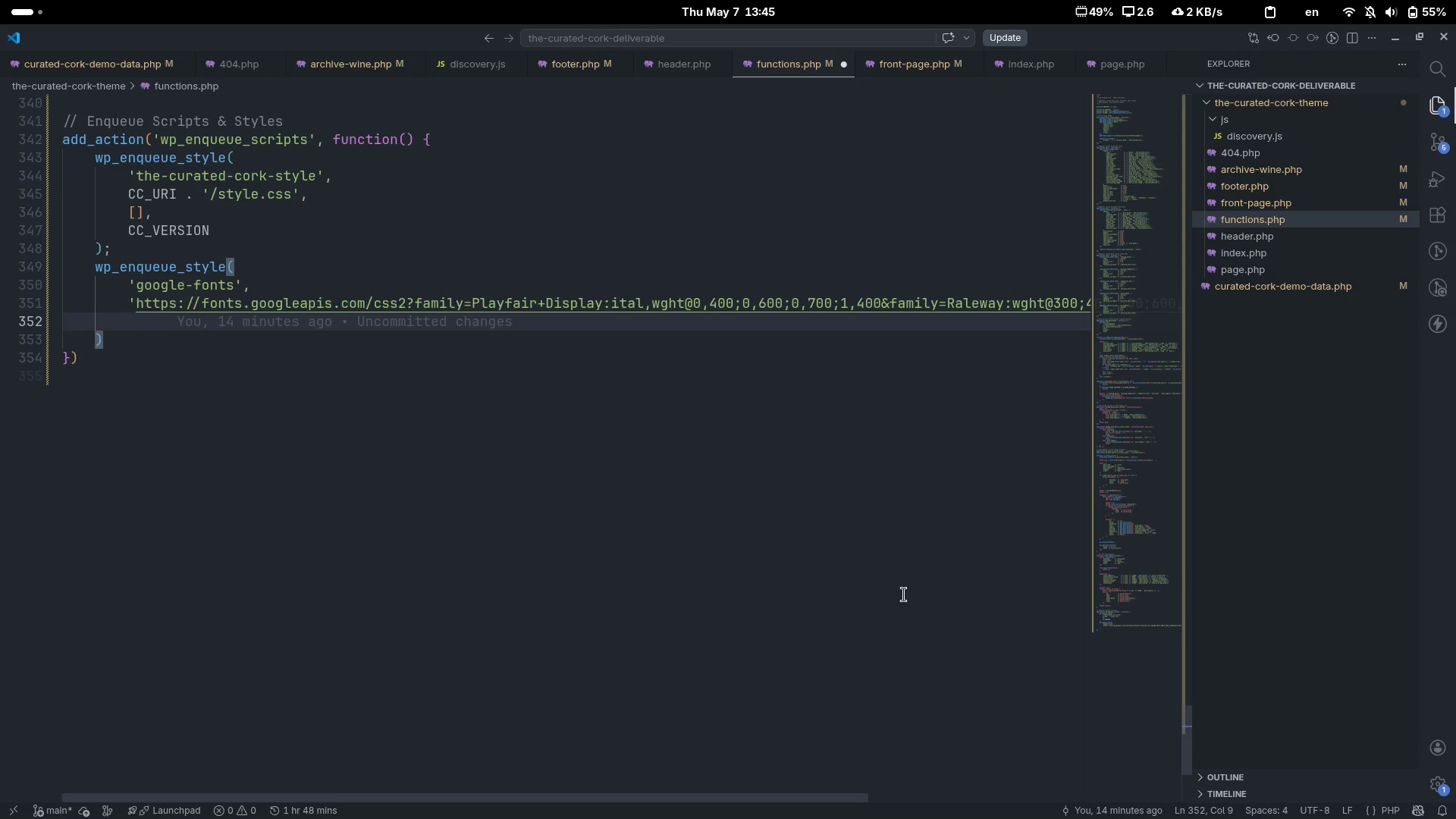 
key(BracketLeft)
 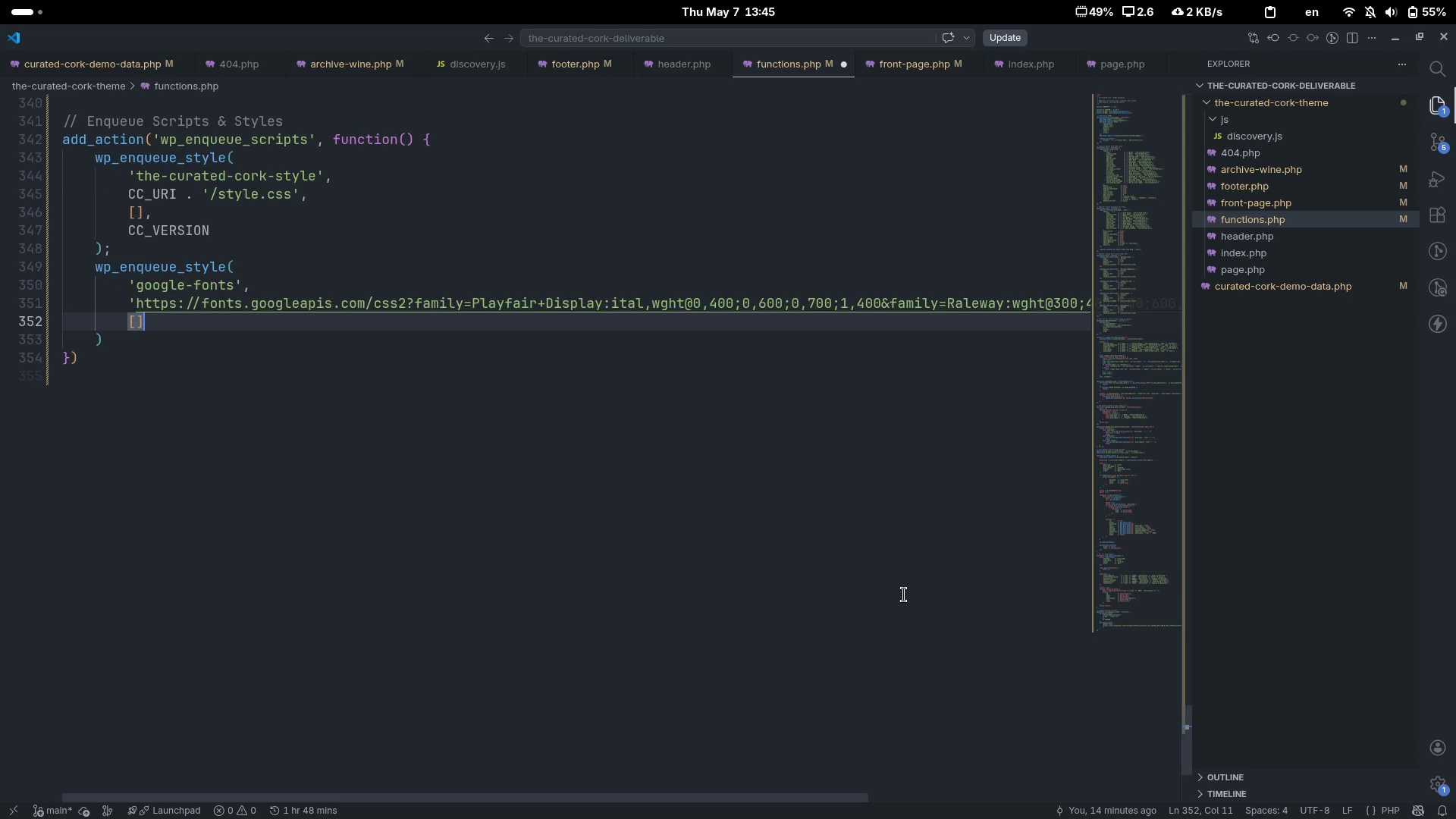 
key(BracketRight)
 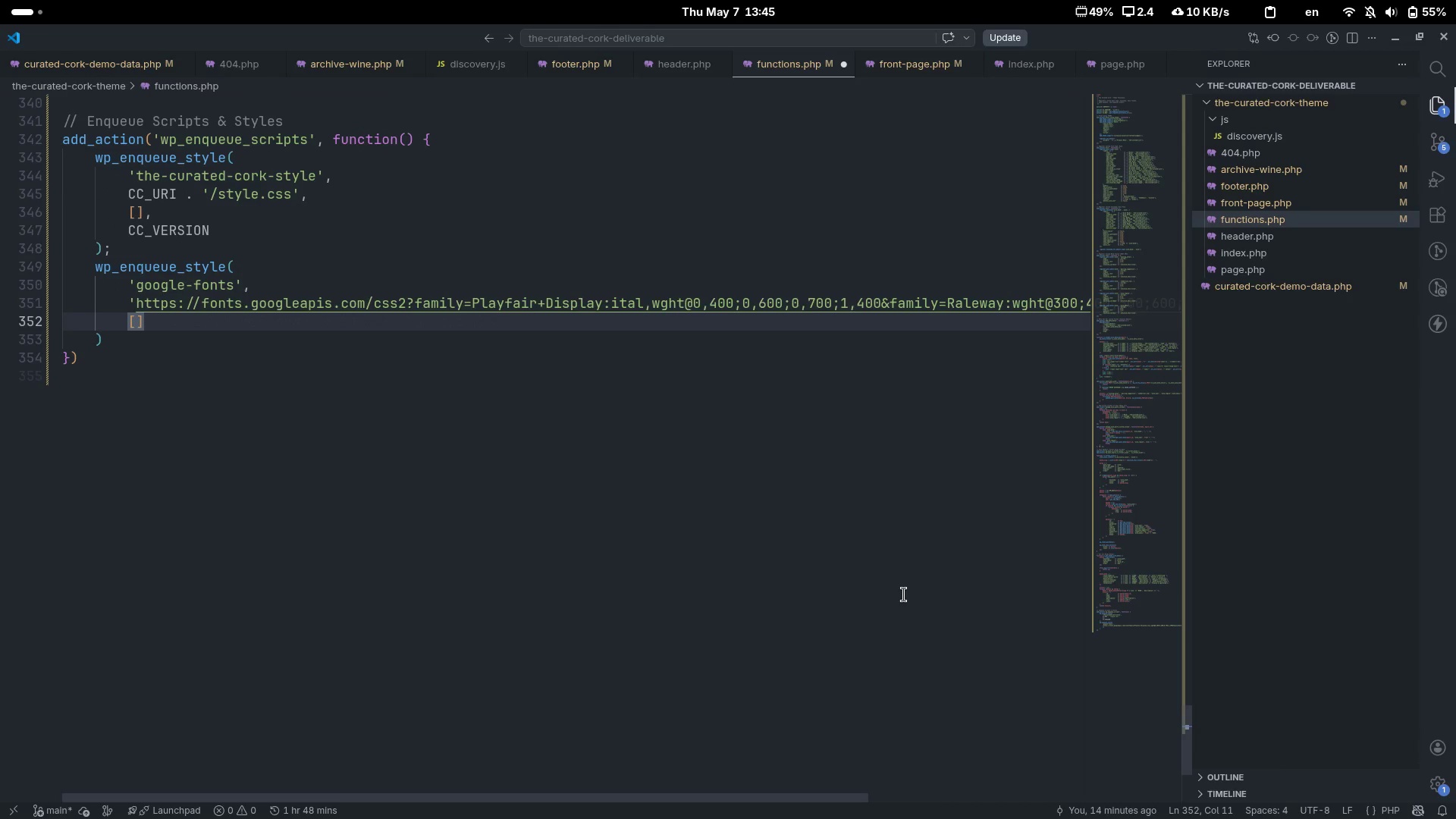 
key(Comma)
 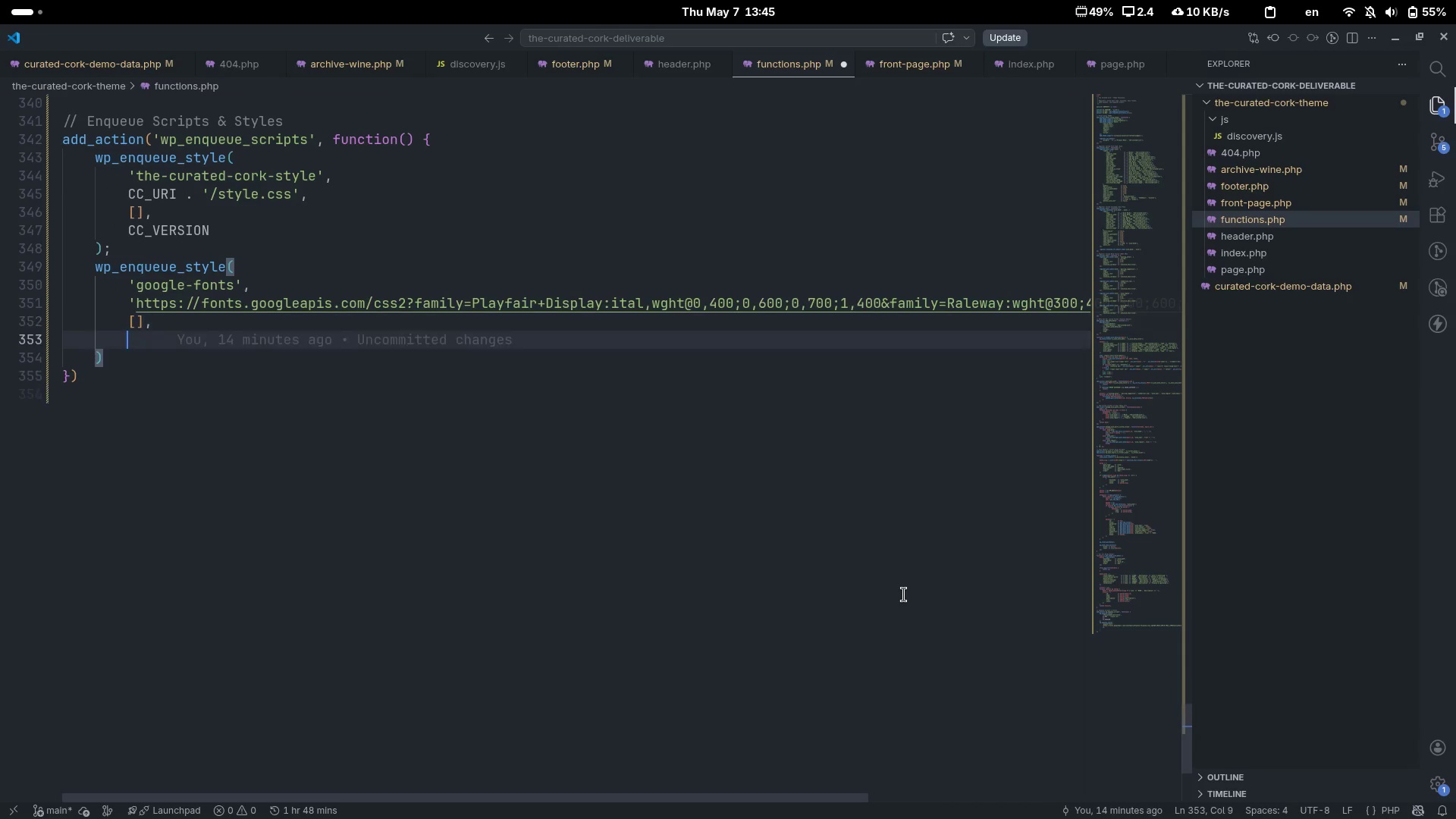 
key(Enter)
 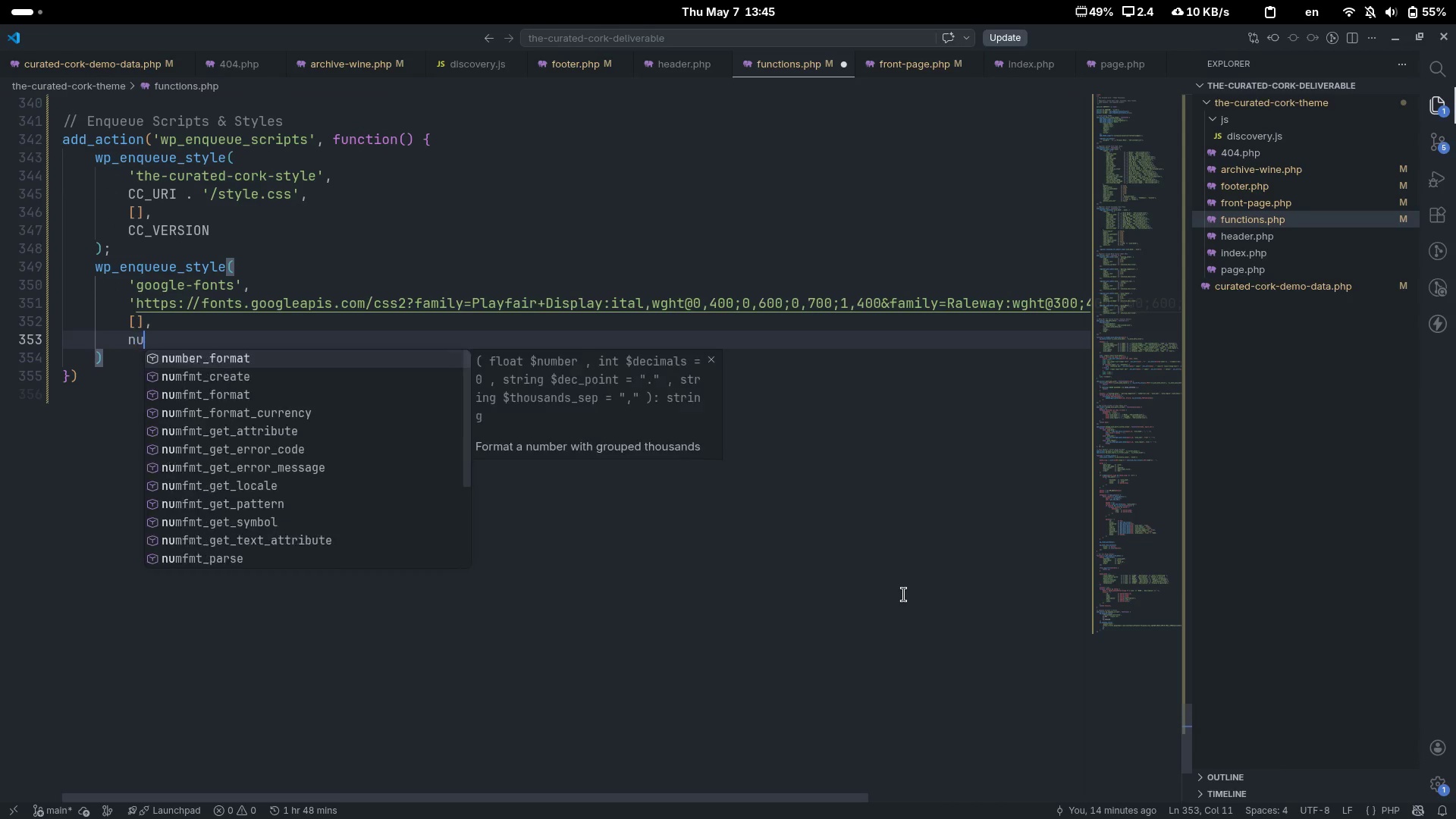 
type(null)
key(Escape)
 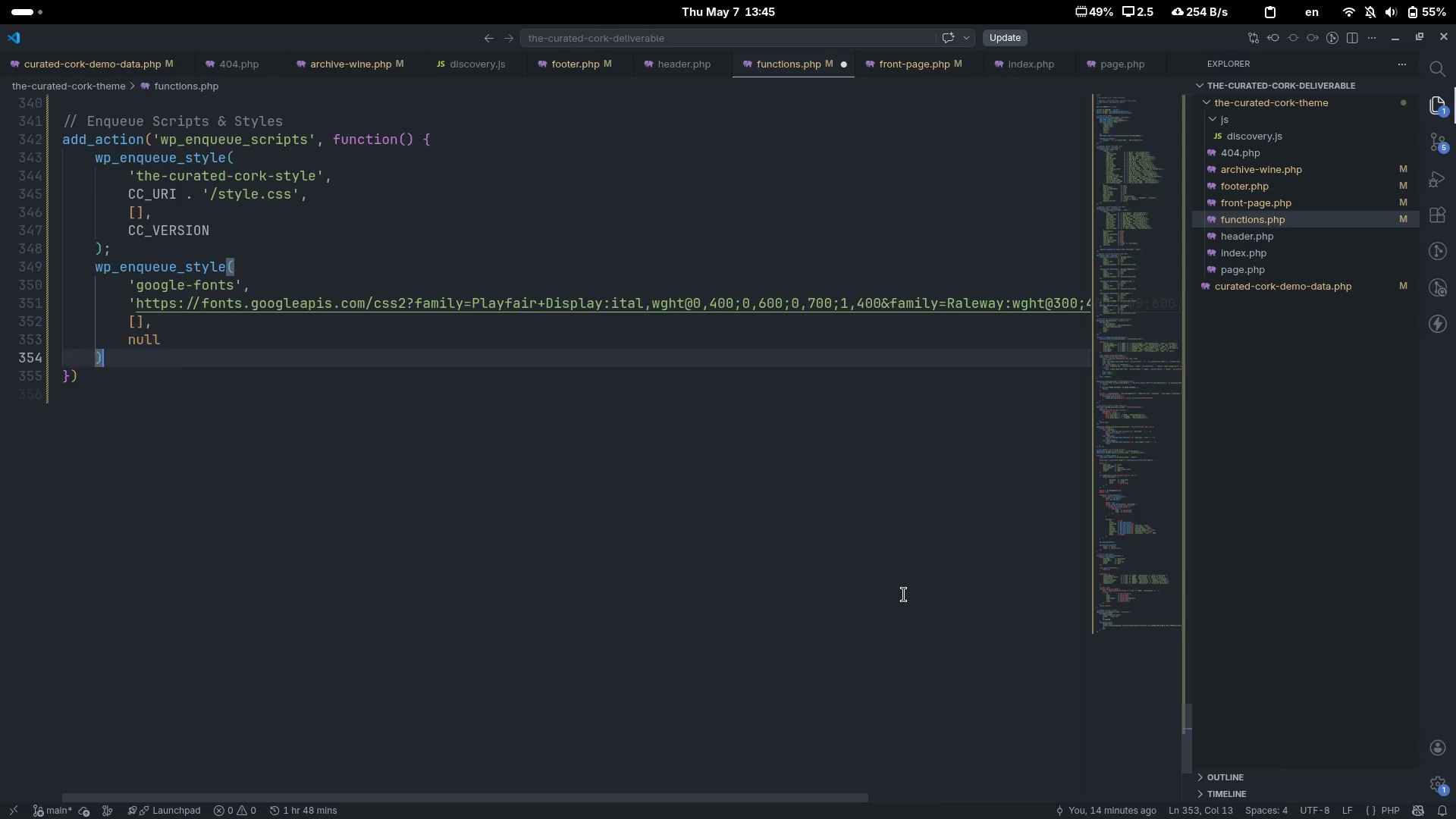 
key(ArrowDown)
 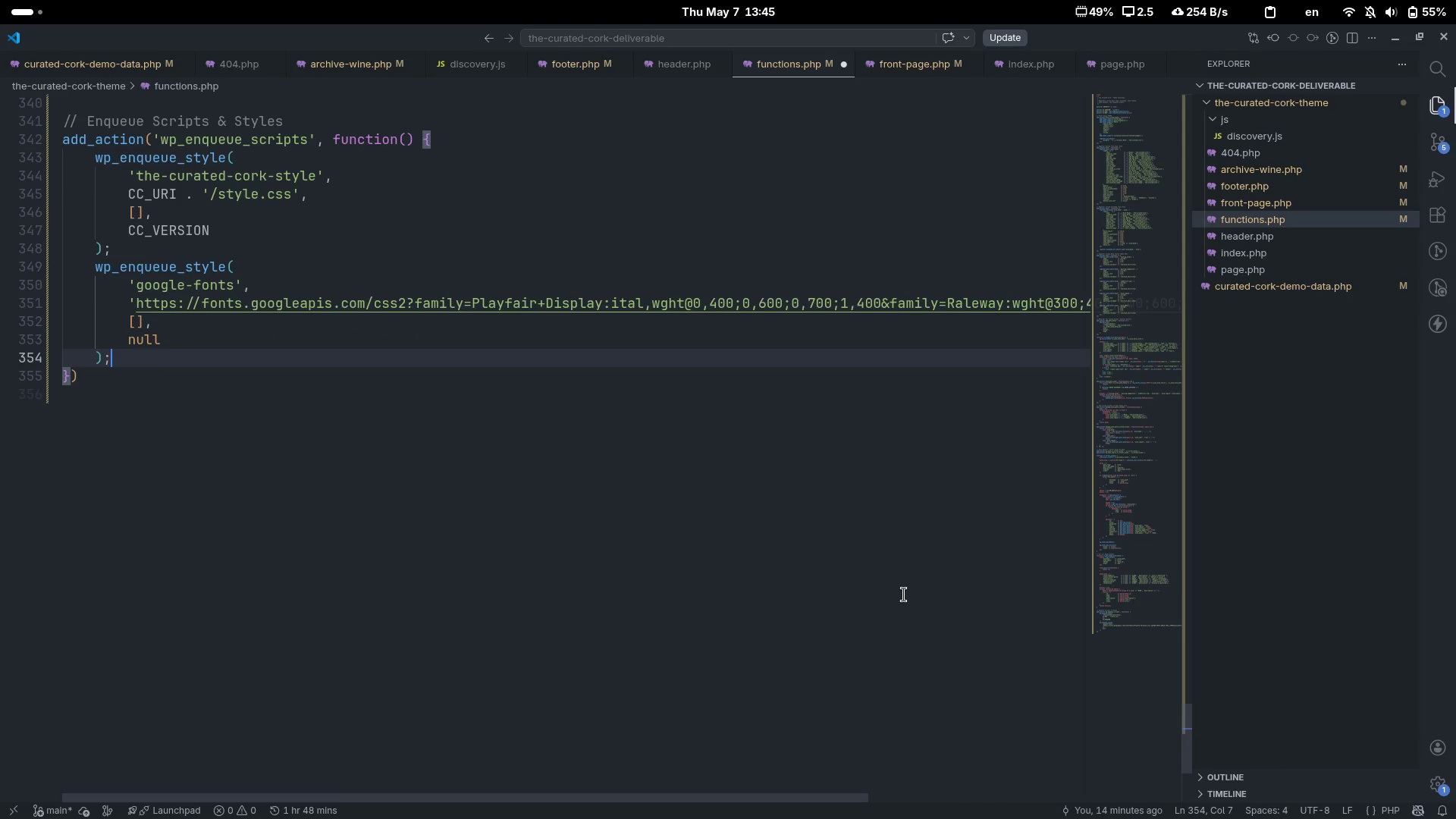 
key(Semicolon)
 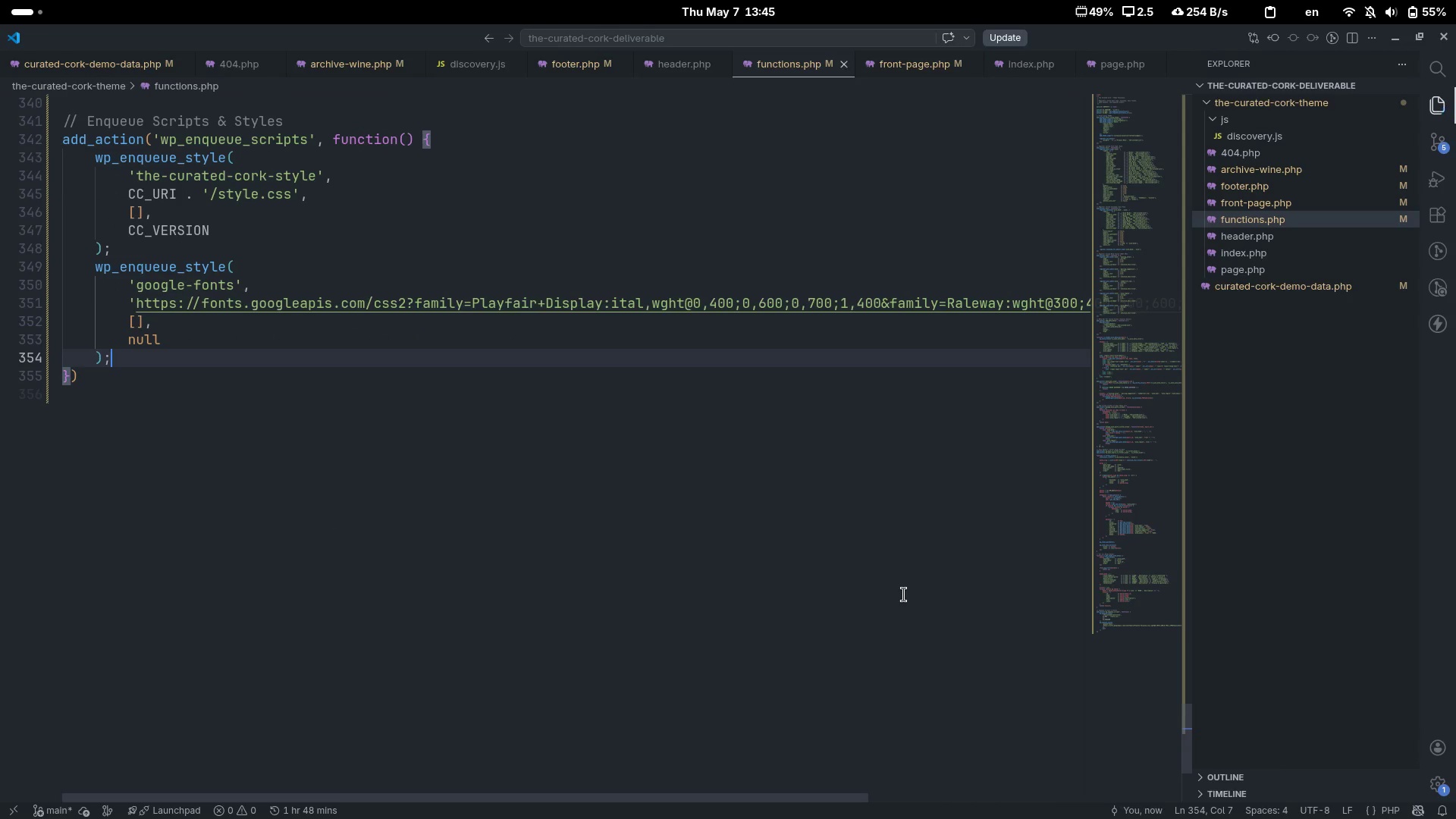 
key(Control+ControlLeft)
 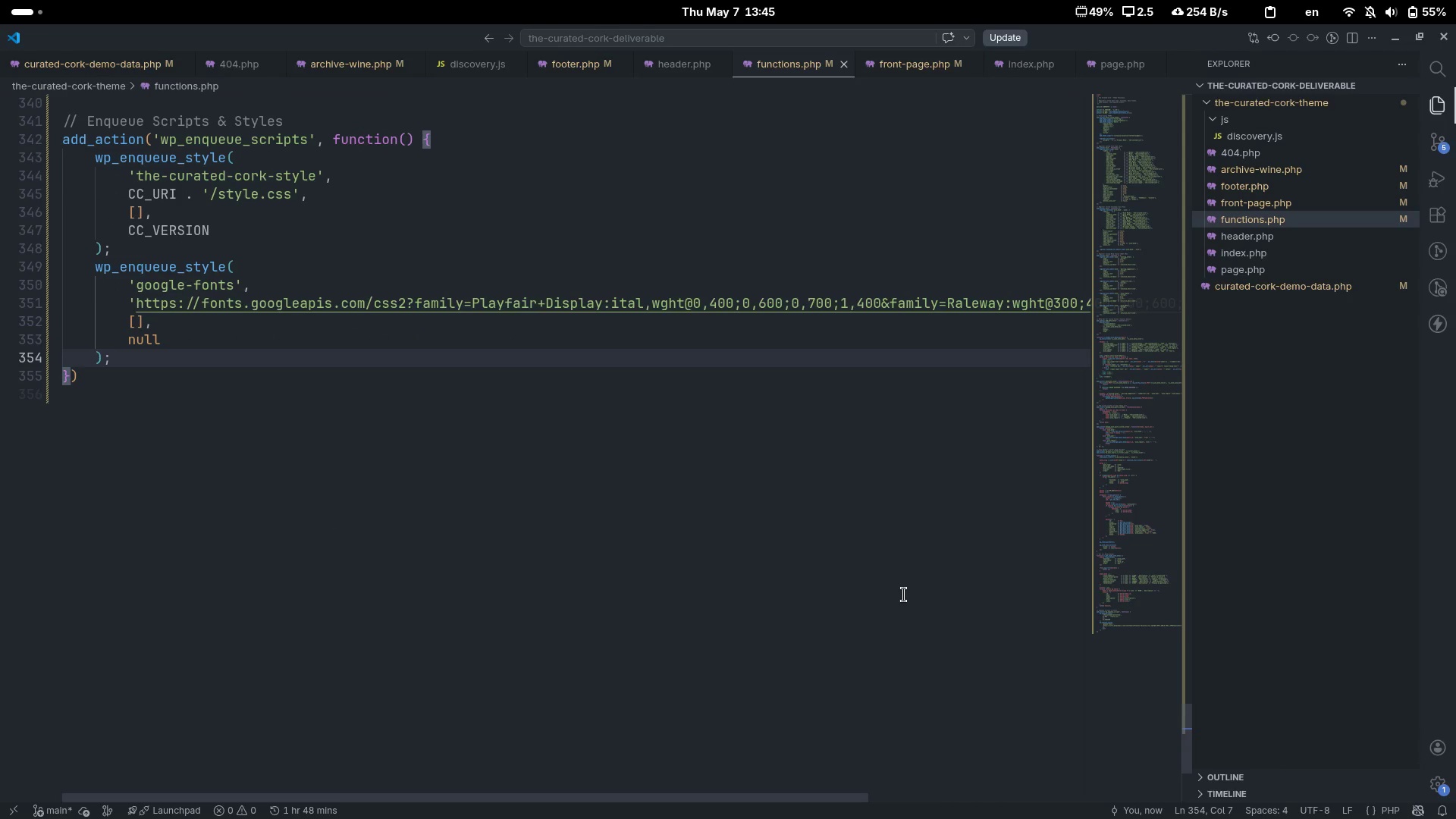 
key(Control+S)
 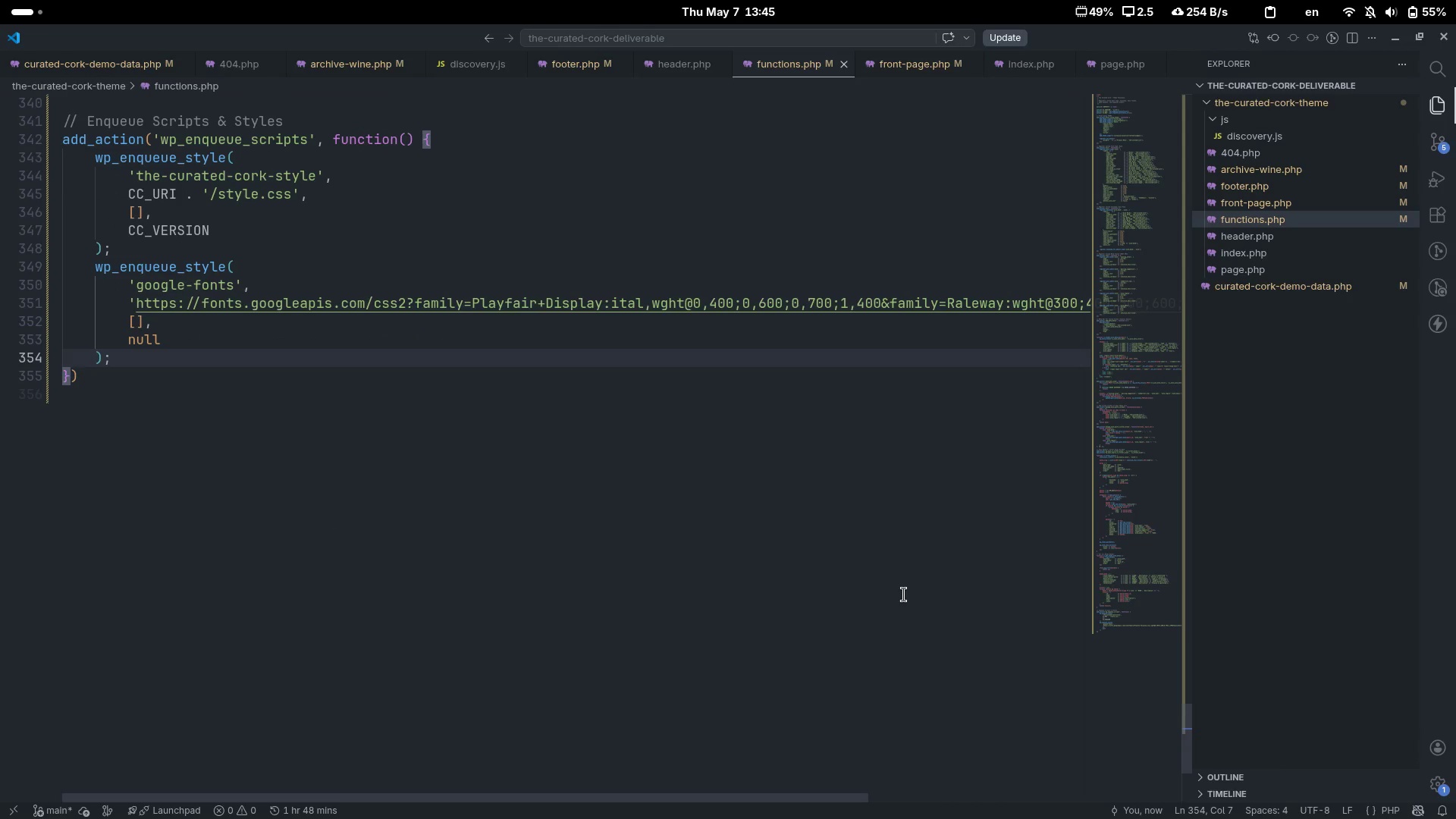 
key(Enter)
 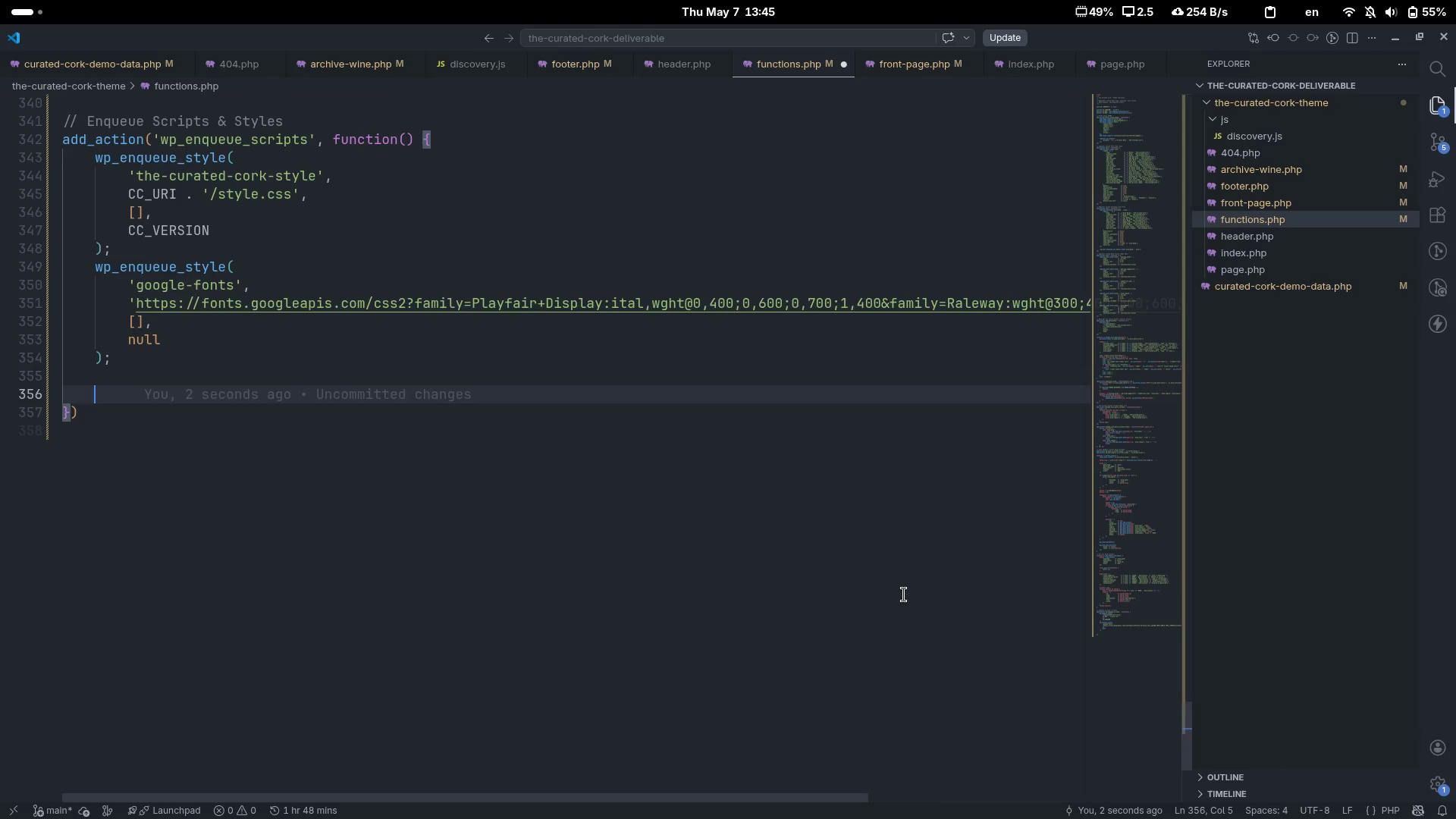 
key(Enter)
 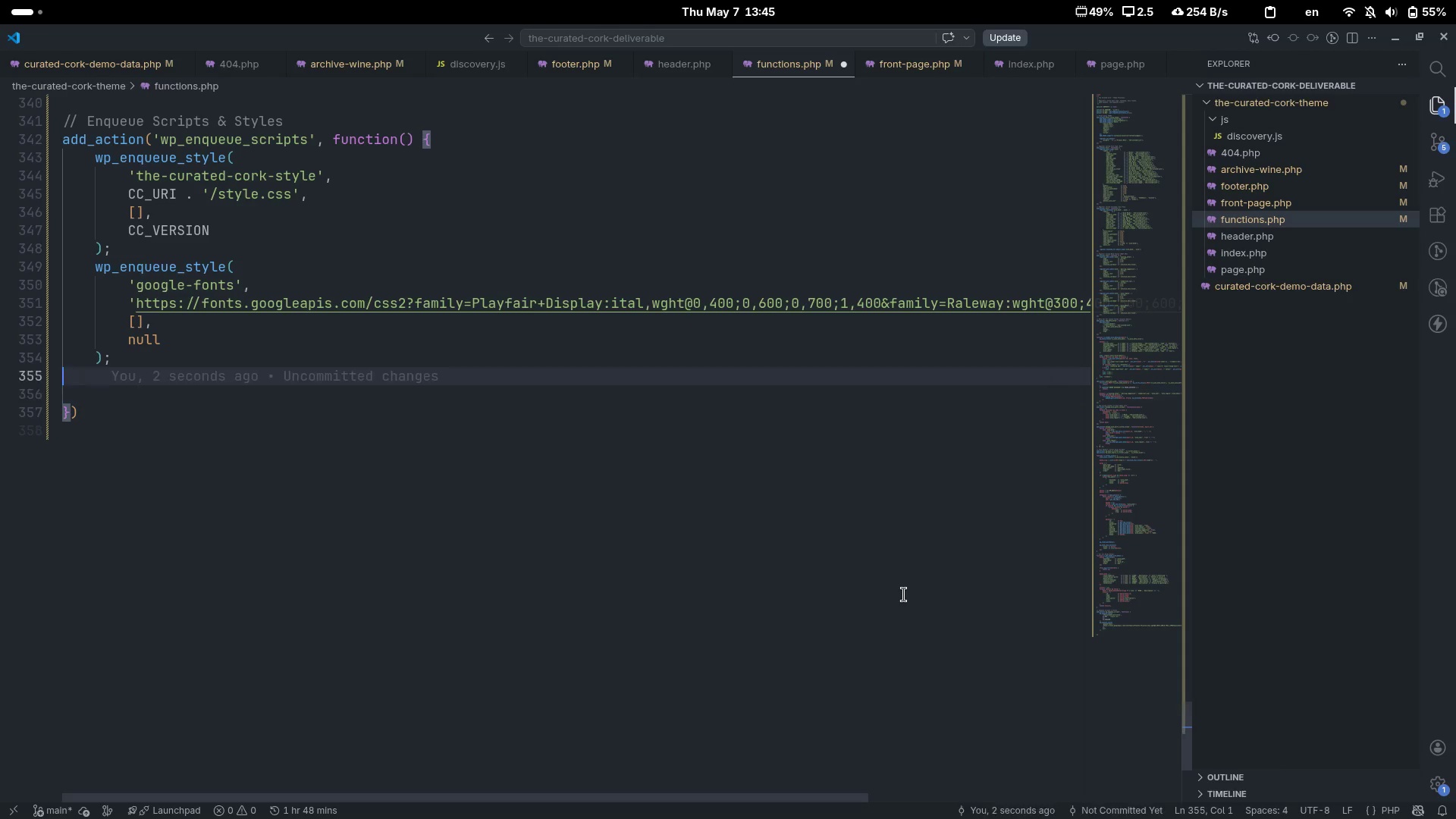 
key(ArrowUp)
 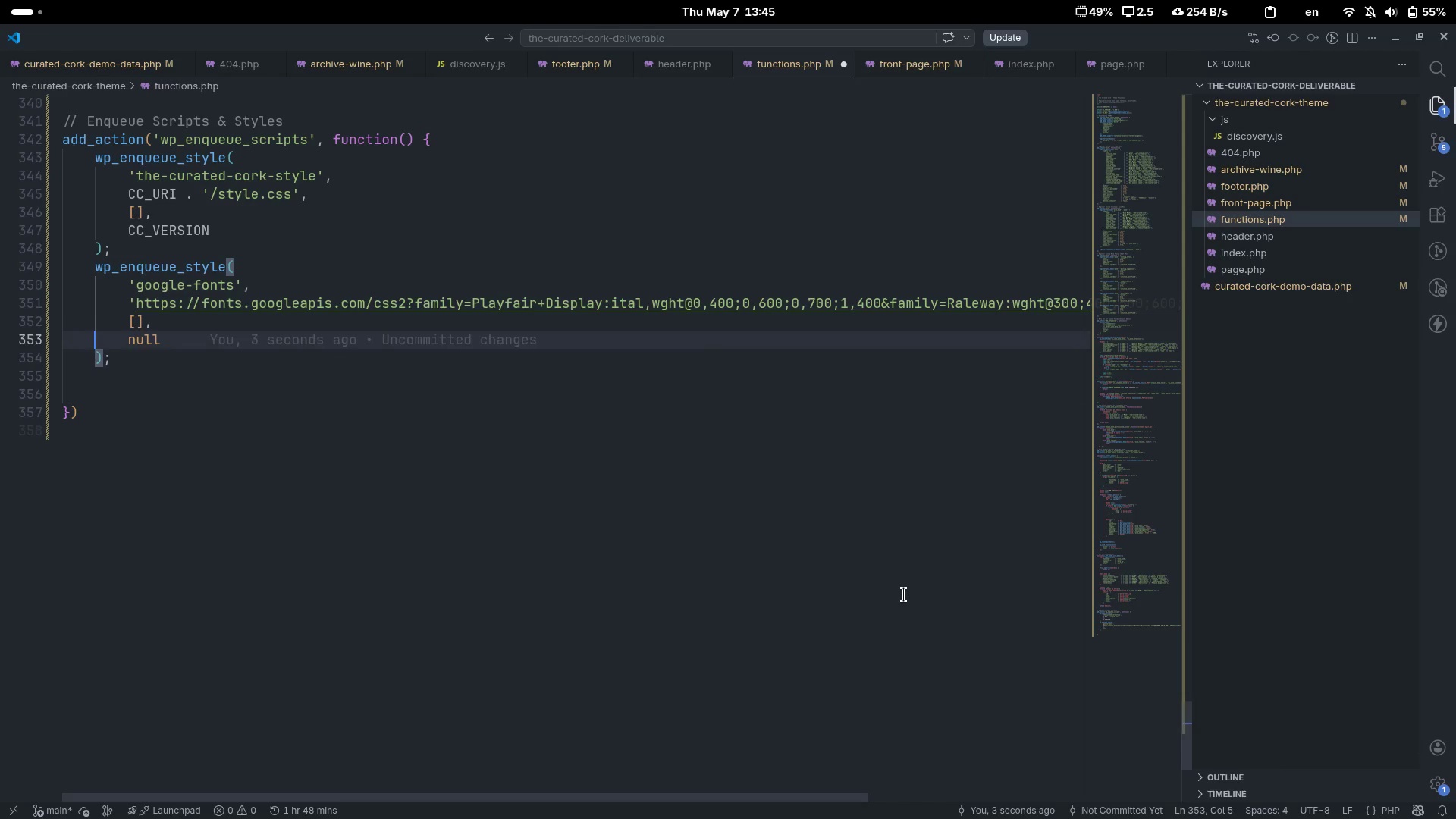 
key(ArrowUp)
 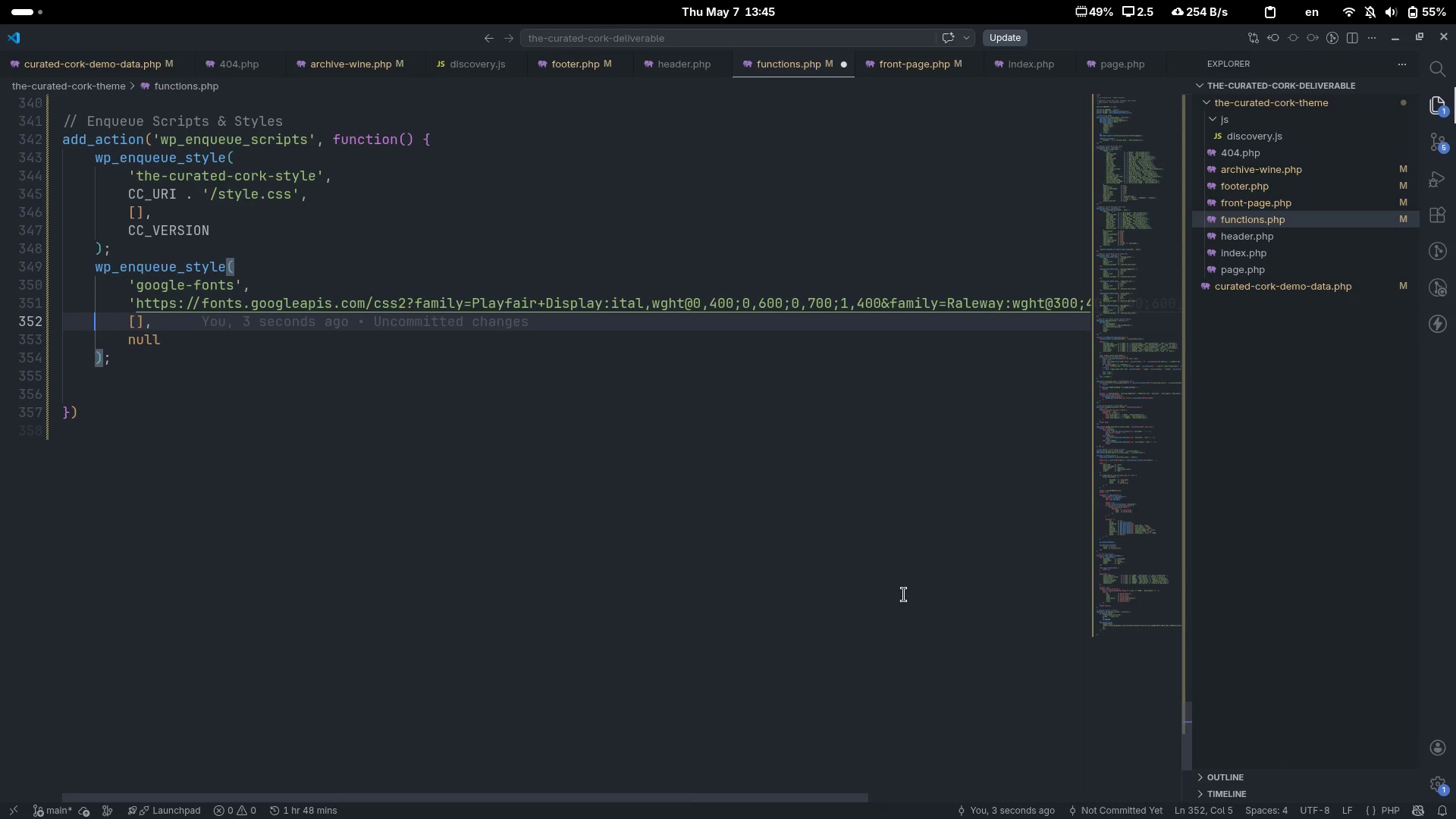 
key(ArrowUp)
 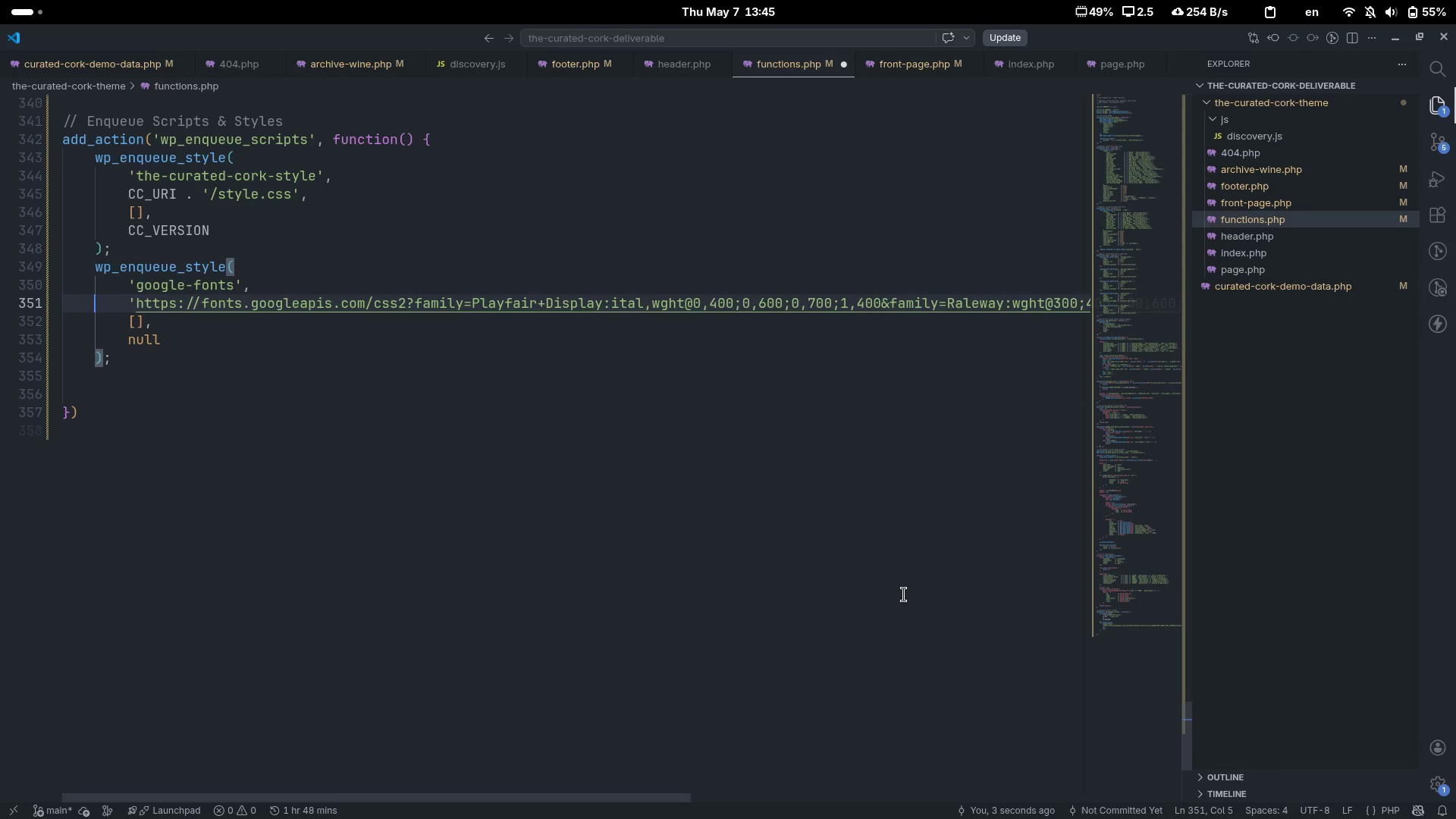 
key(ArrowUp)
 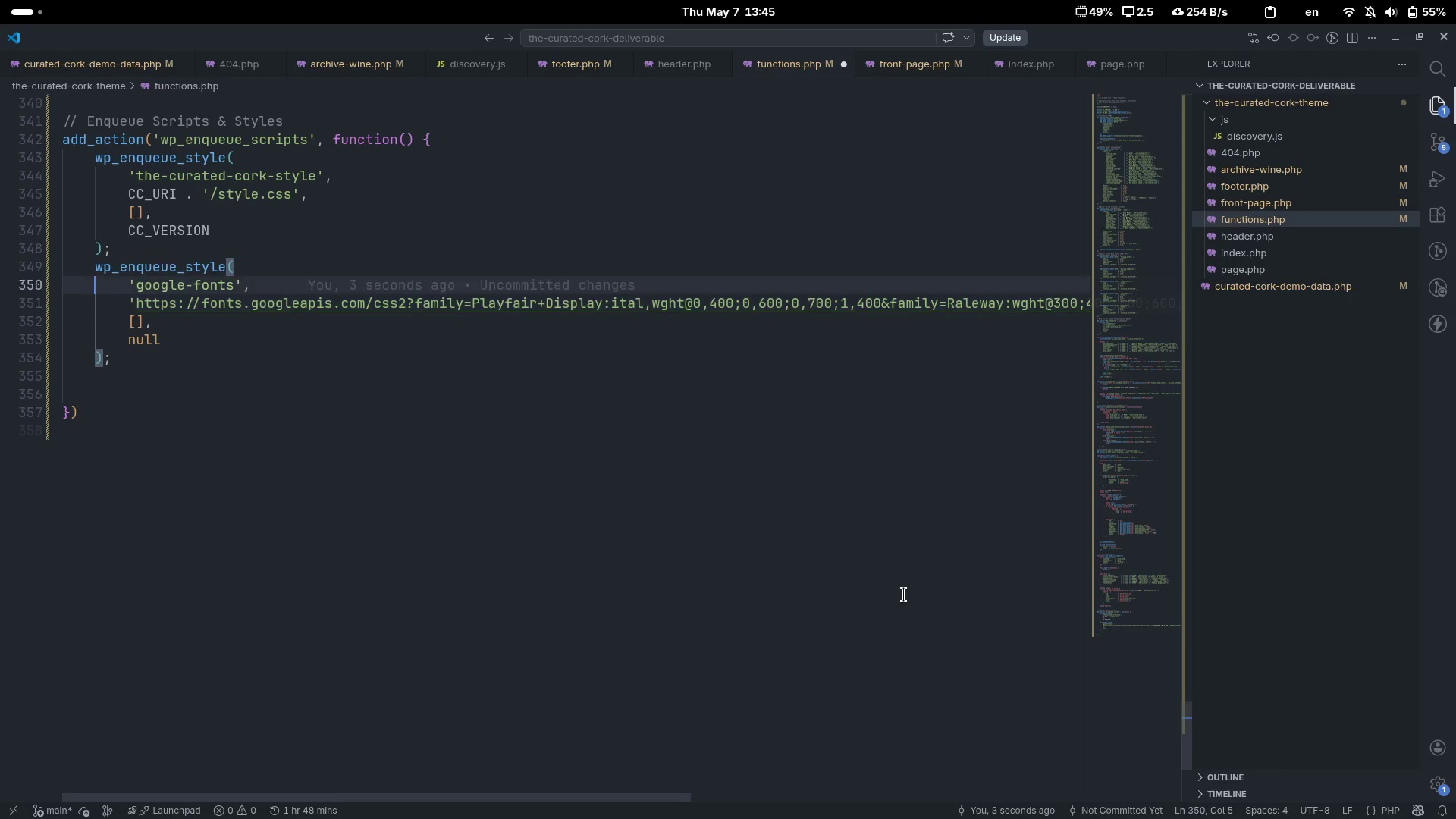 
key(ArrowUp)
 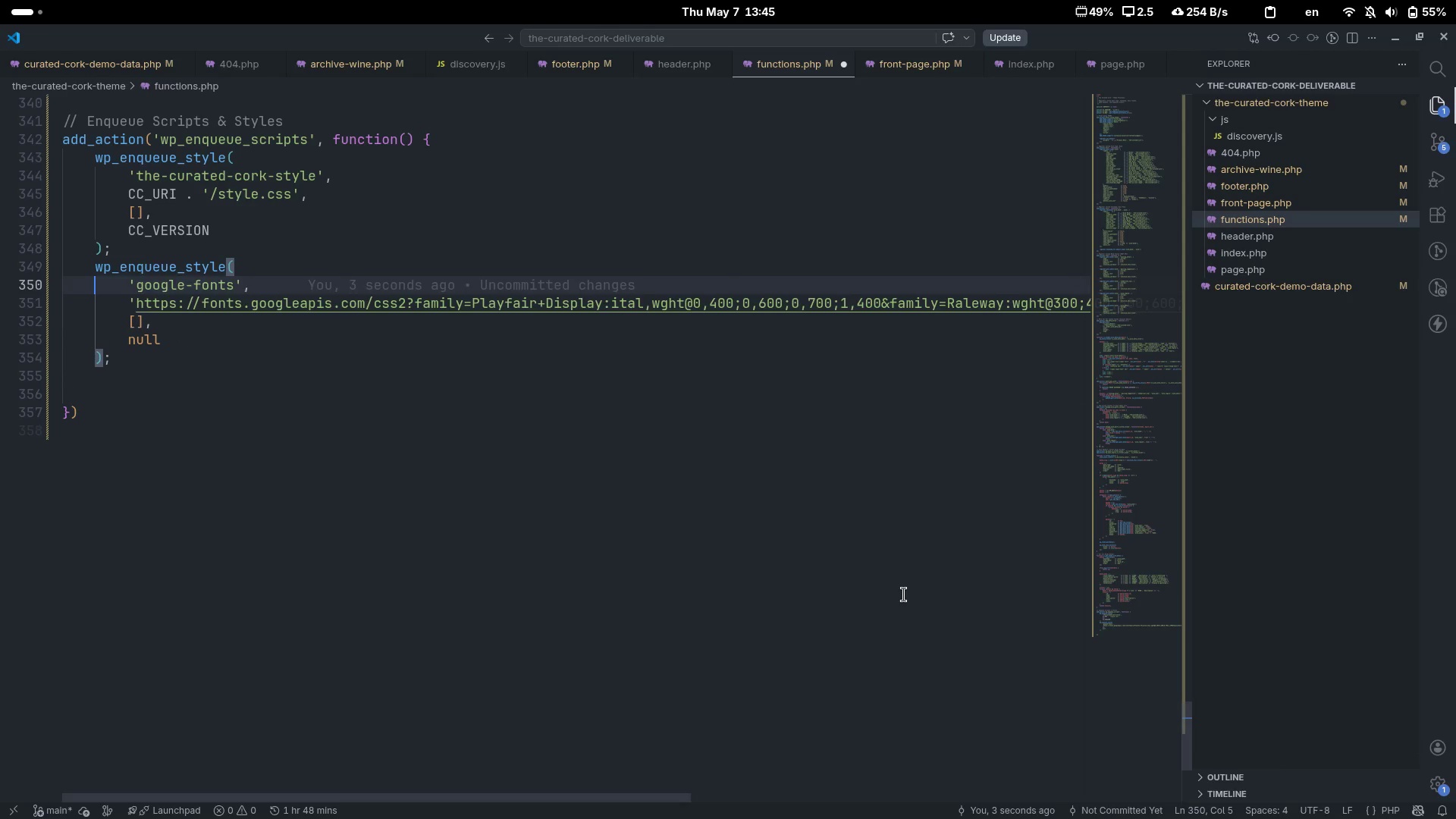 
key(ArrowUp)
 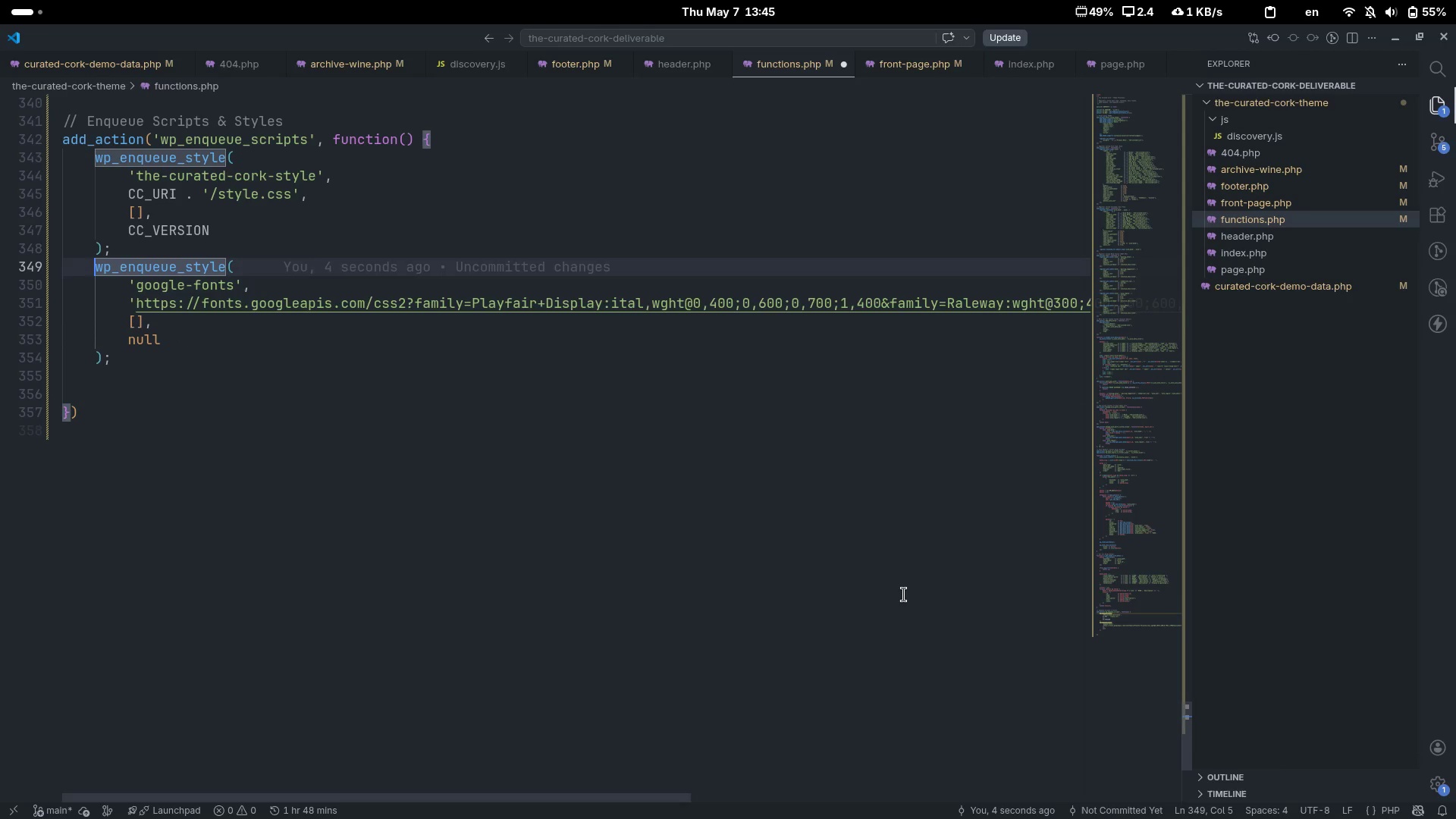 
key(ArrowUp)
 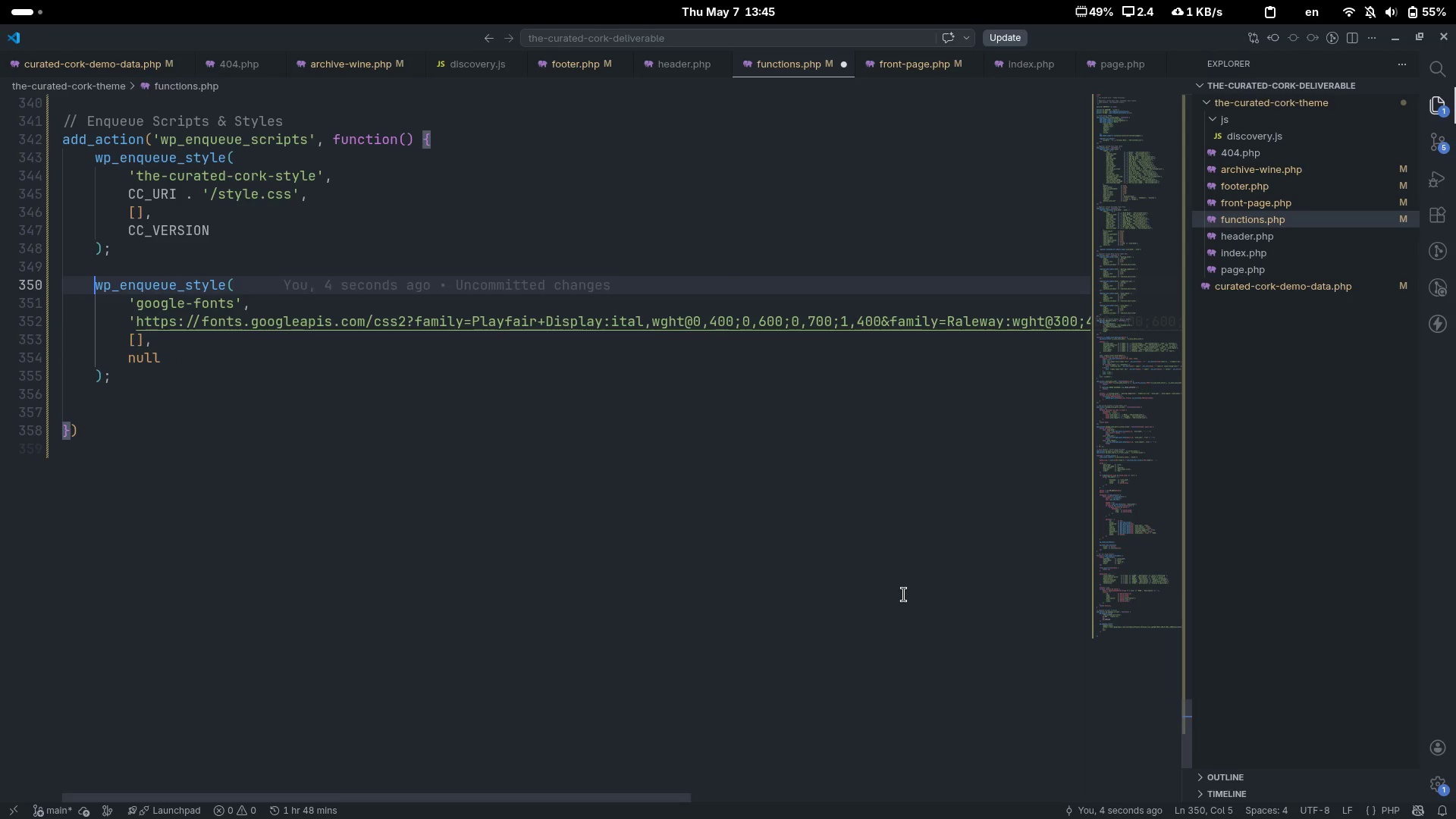 
key(Enter)
 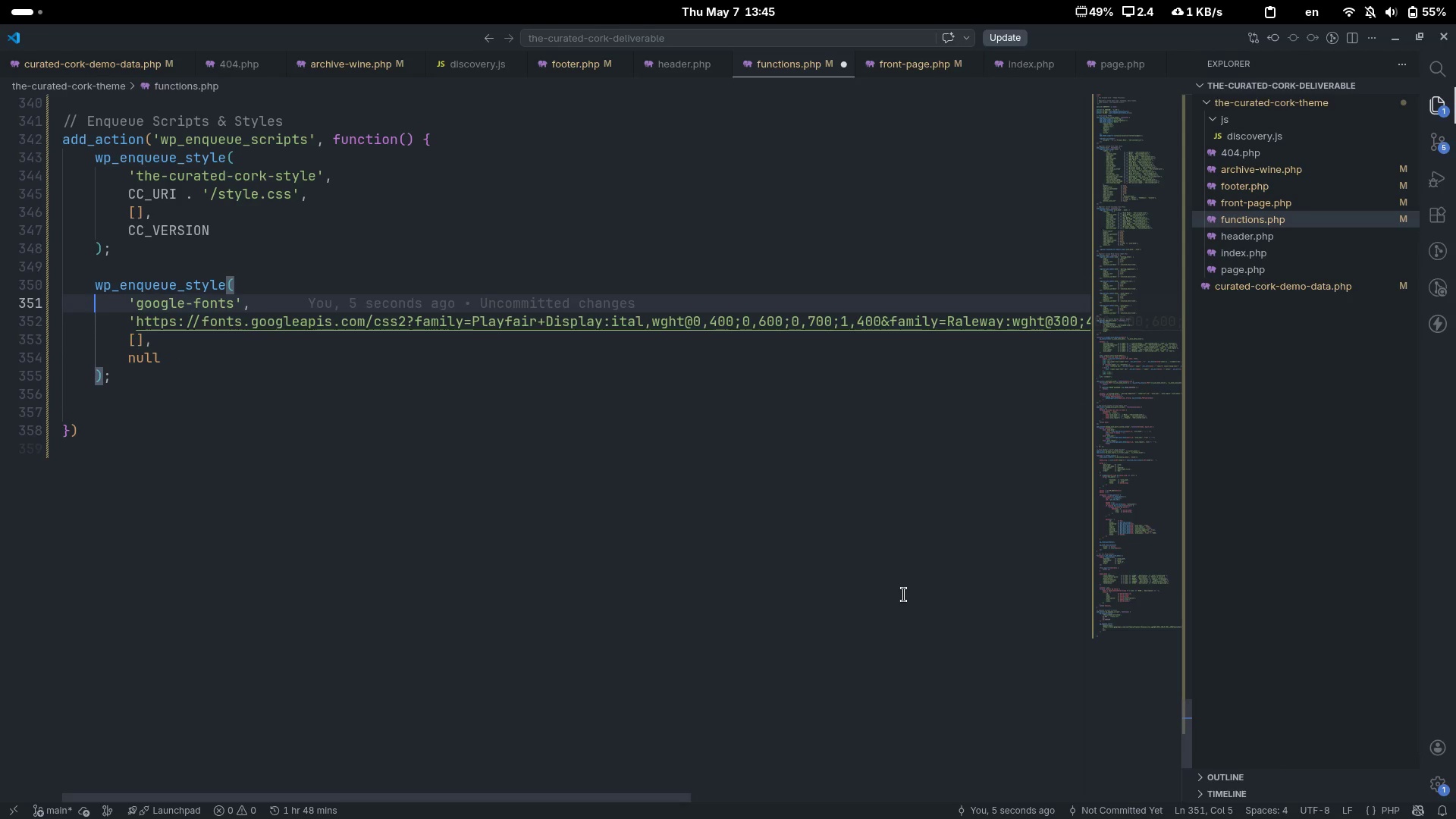 
hold_key(key=ArrowDown, duration=0.66)
 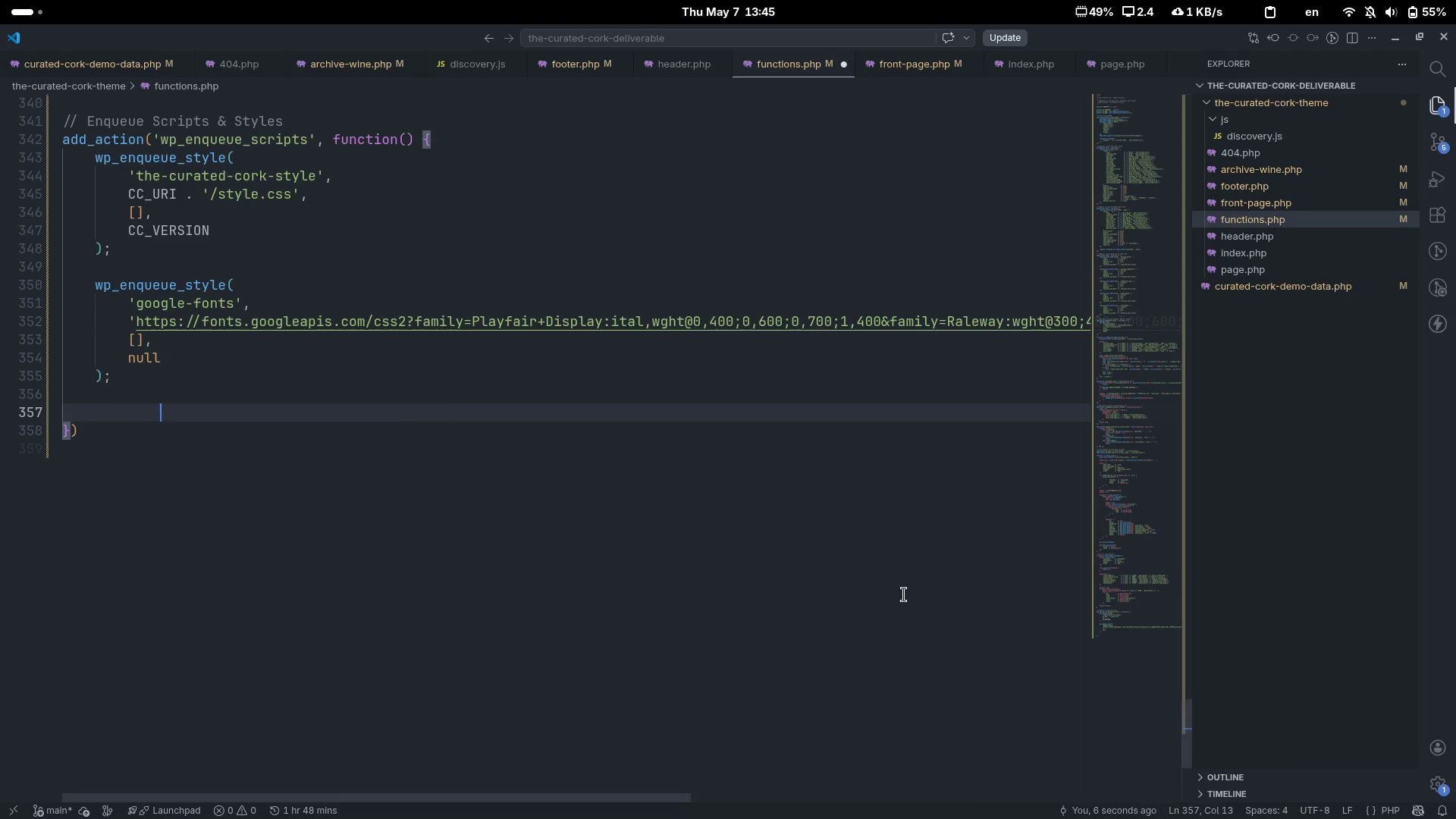 
key(Tab)
key(Backspace)
key(Backspace)
type(wP)
key(Backspace)
type(P)
key(Backspace)
type(p_enqueue_scripy)
key(Backspace)
type(t()
 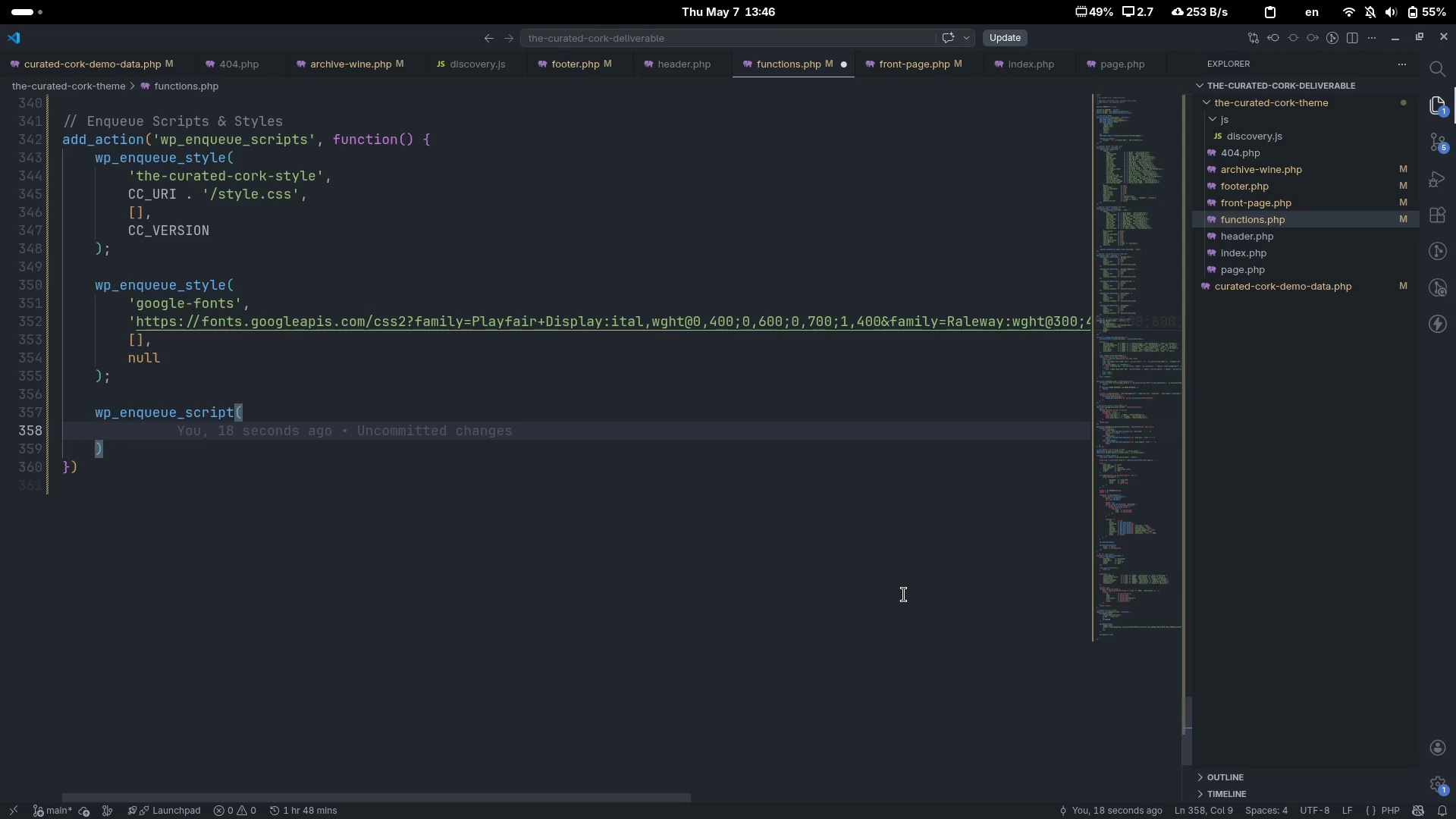 
 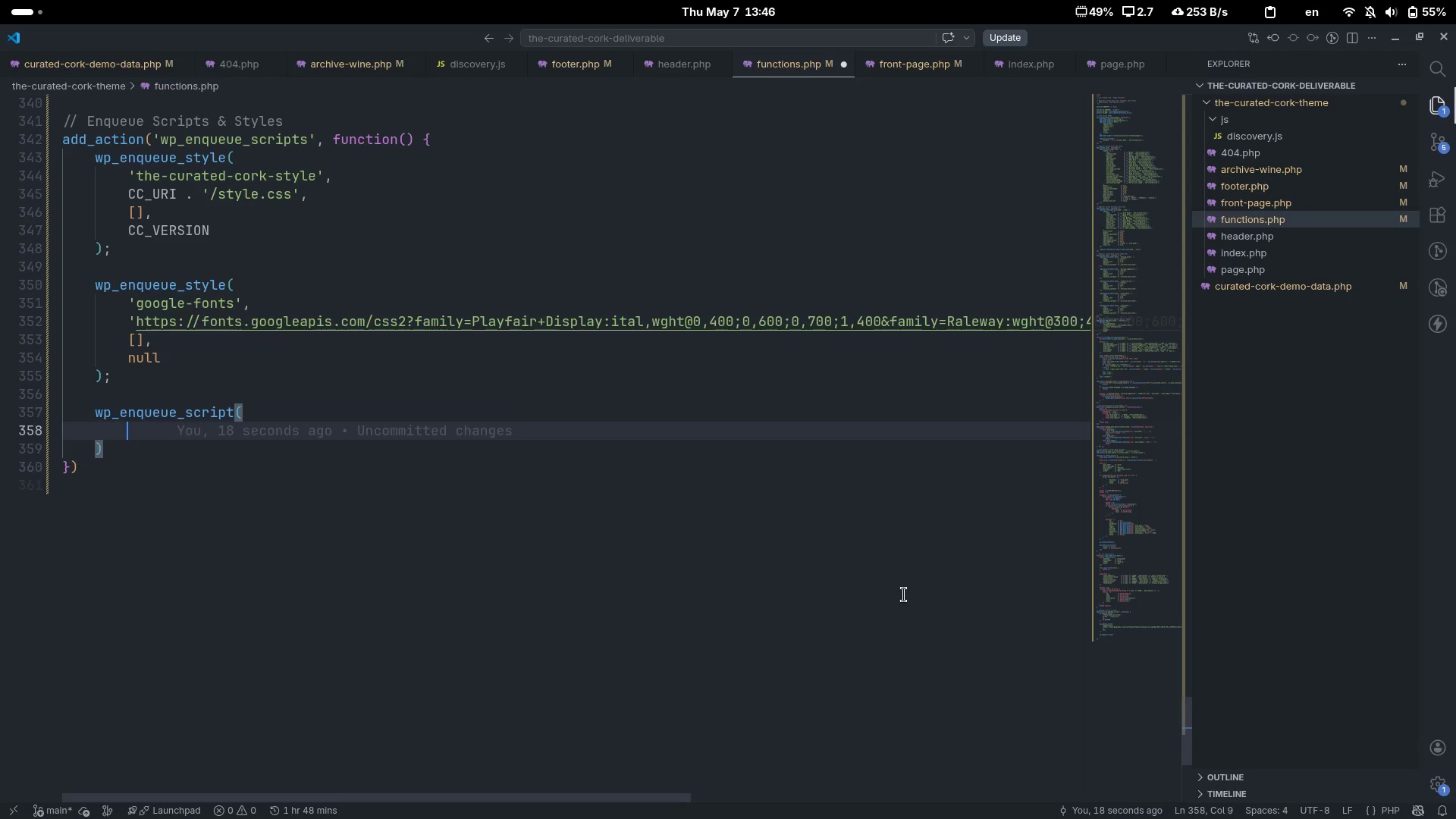 
key(Enter)
 